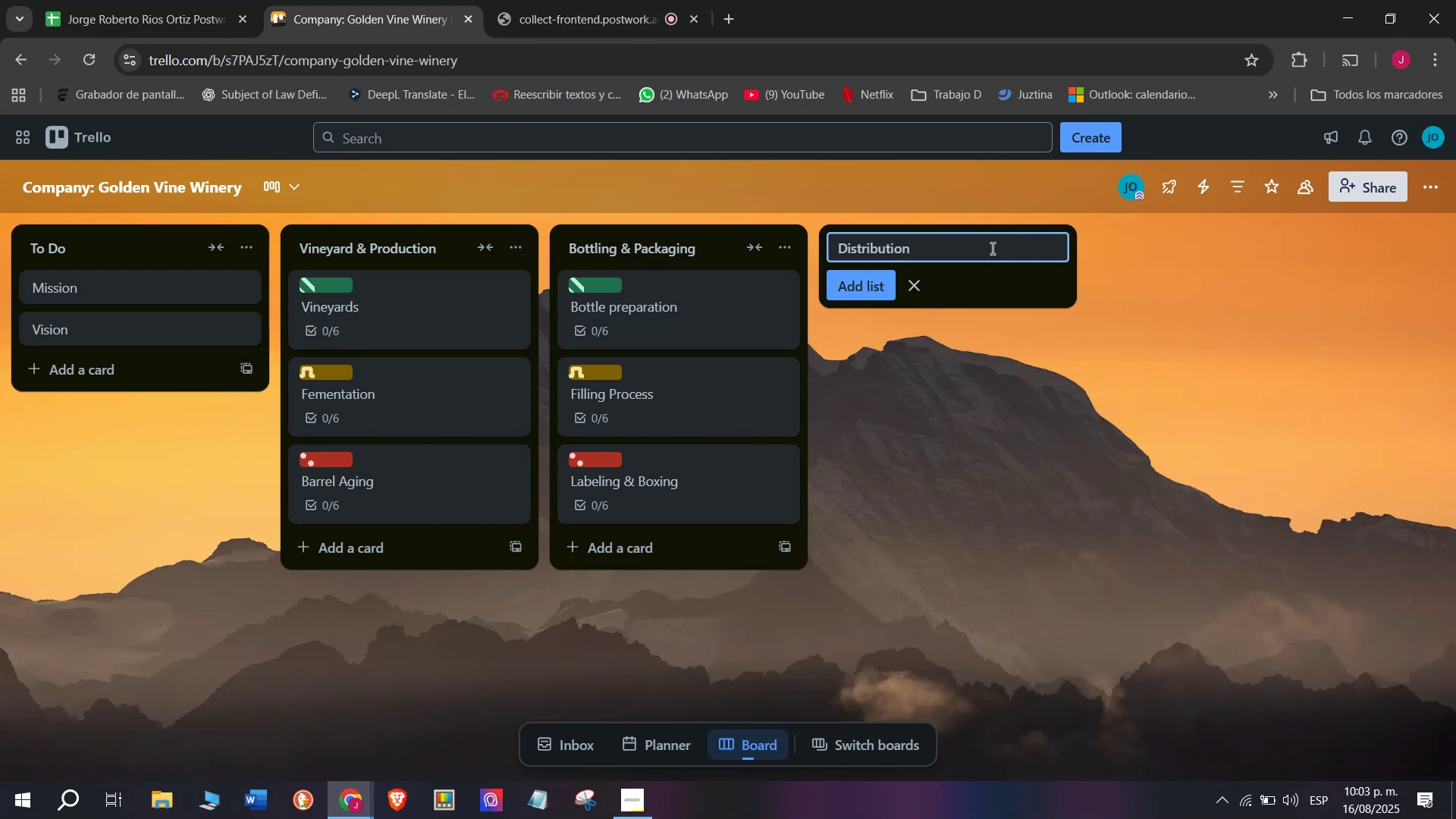 
type(^% )
key(Backspace)
key(Backspace)
key(Backspace)
type(^ Lo)
 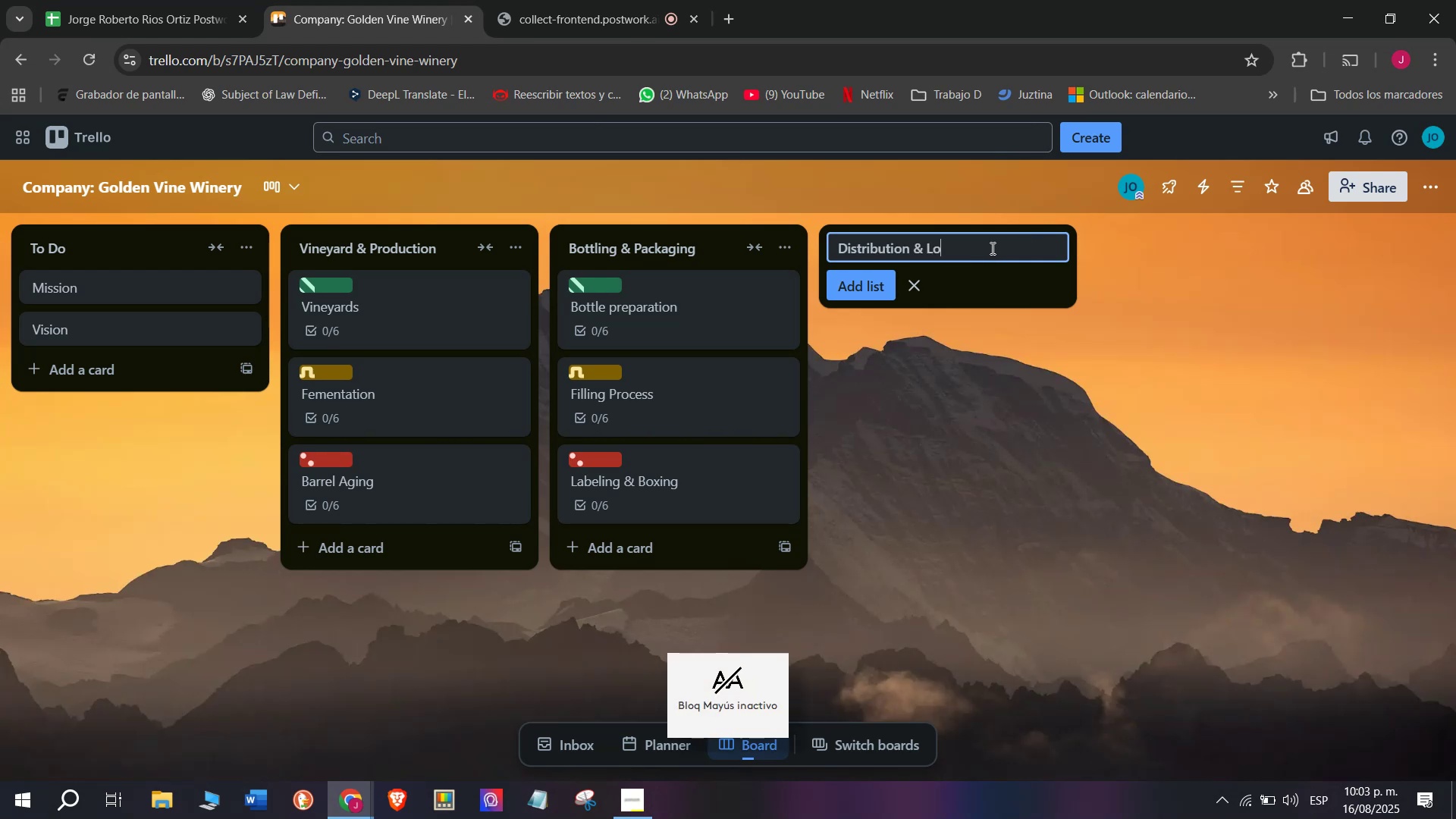 
type(gistics)
 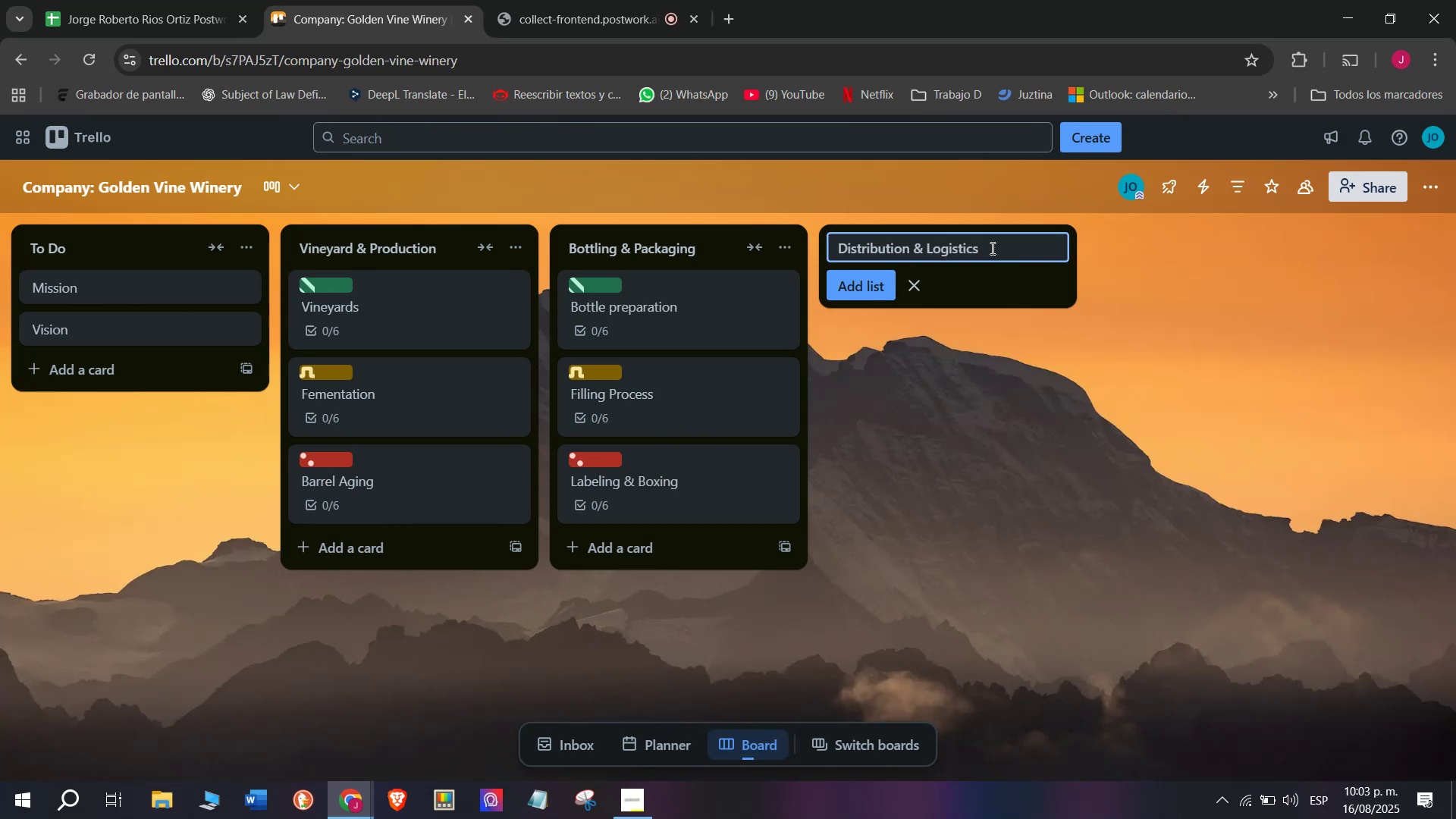 
key(Enter)
 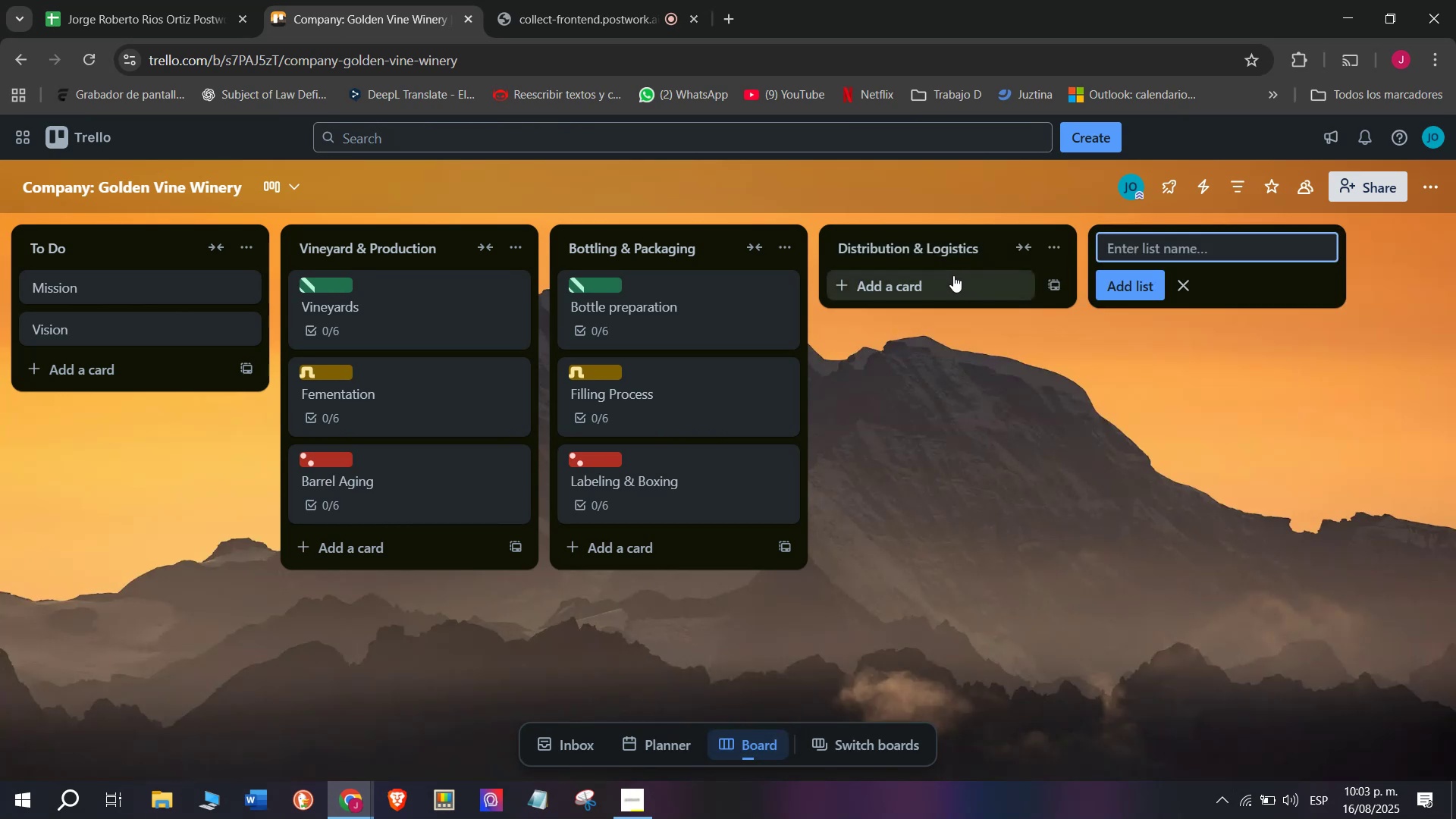 
left_click([926, 298])
 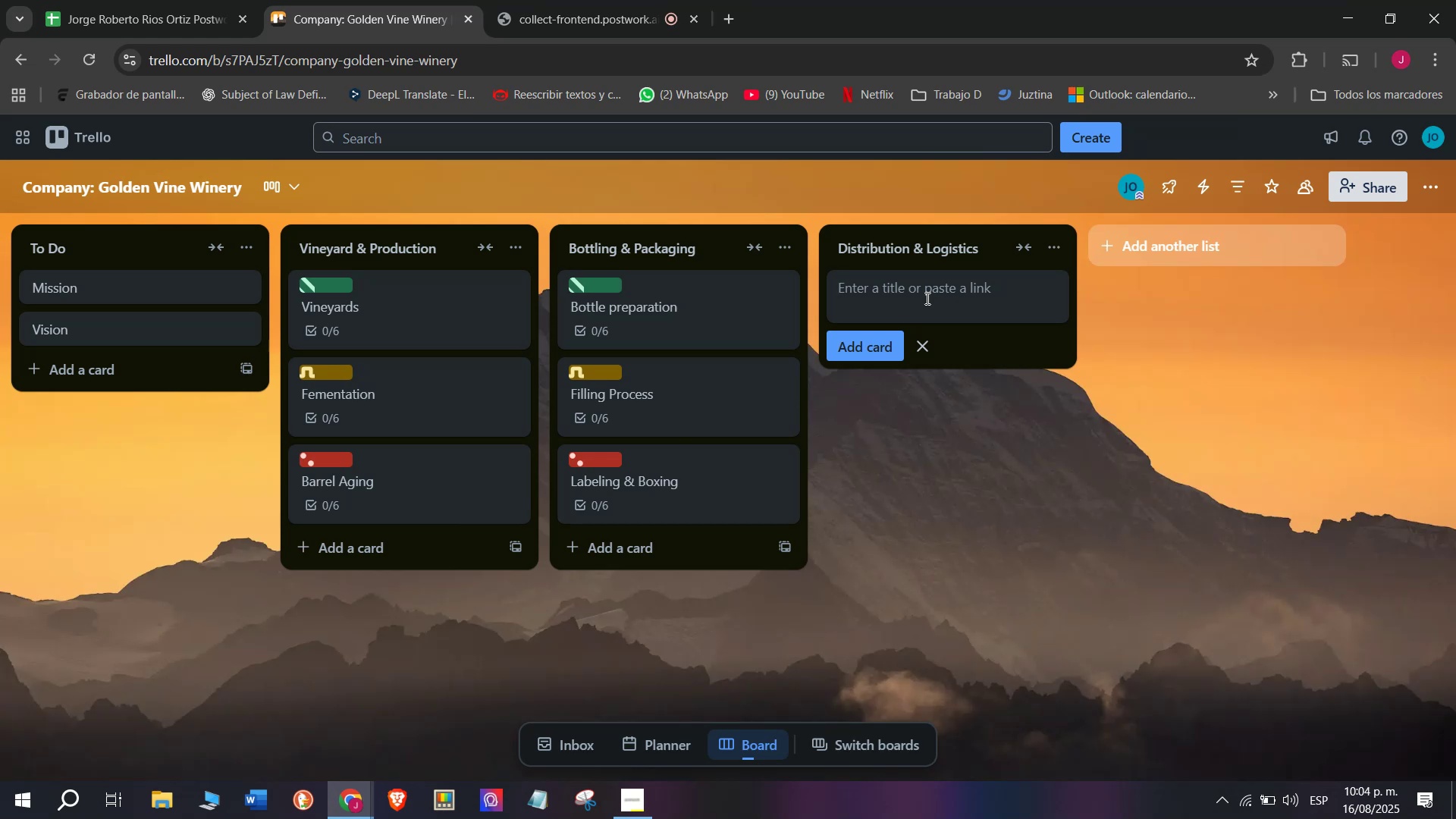 
type(LOcfal)
key(Backspace)
key(Backspace)
key(Backspace)
key(Backspace)
key(Backspace)
type(oc)
key(Backspace)
type(calk)
key(Backspace)
type( Deliverui)
key(Backspace)
key(Backspace)
type(ies)
 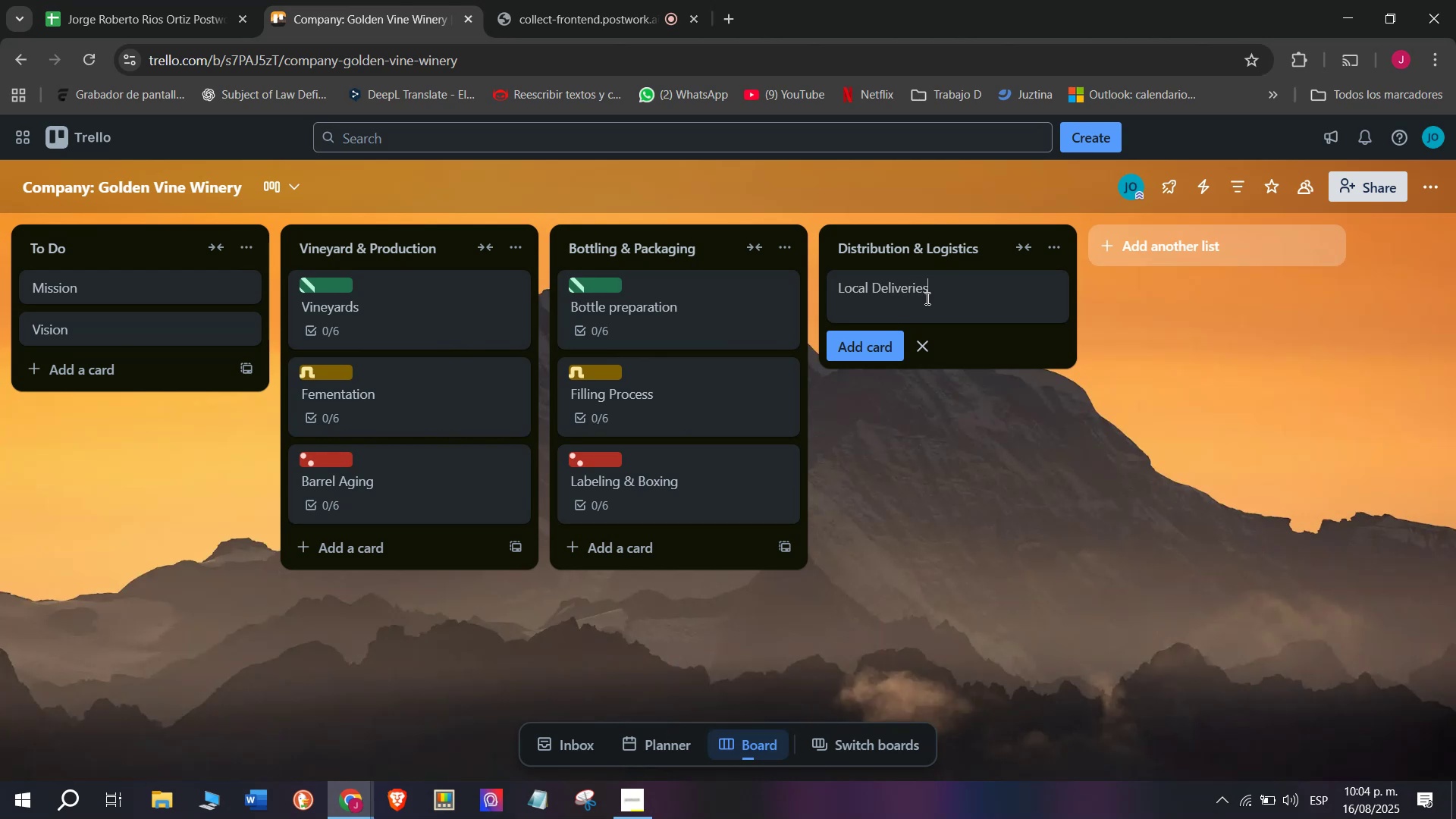 
key(Enter)
 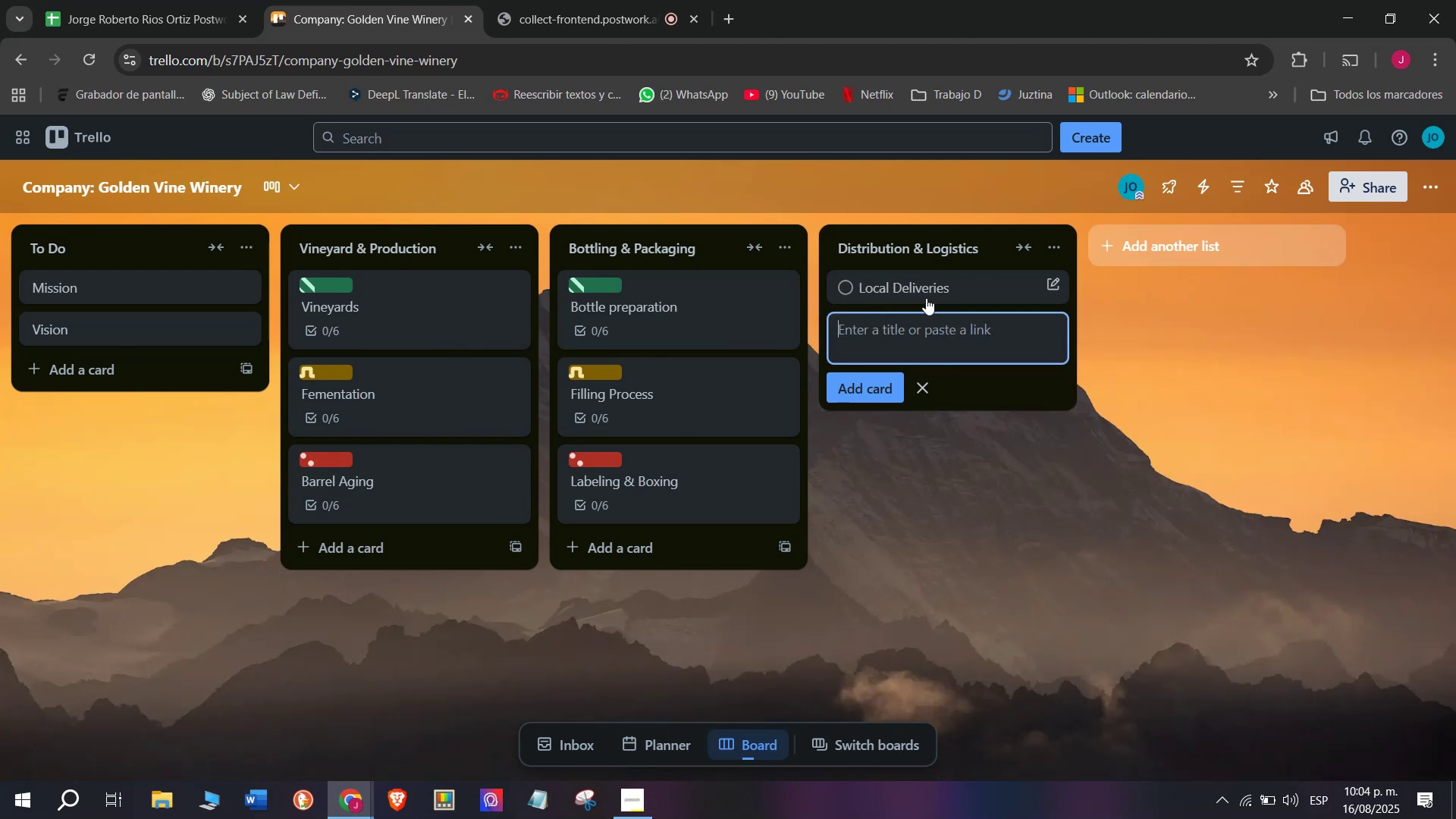 
left_click([936, 290])
 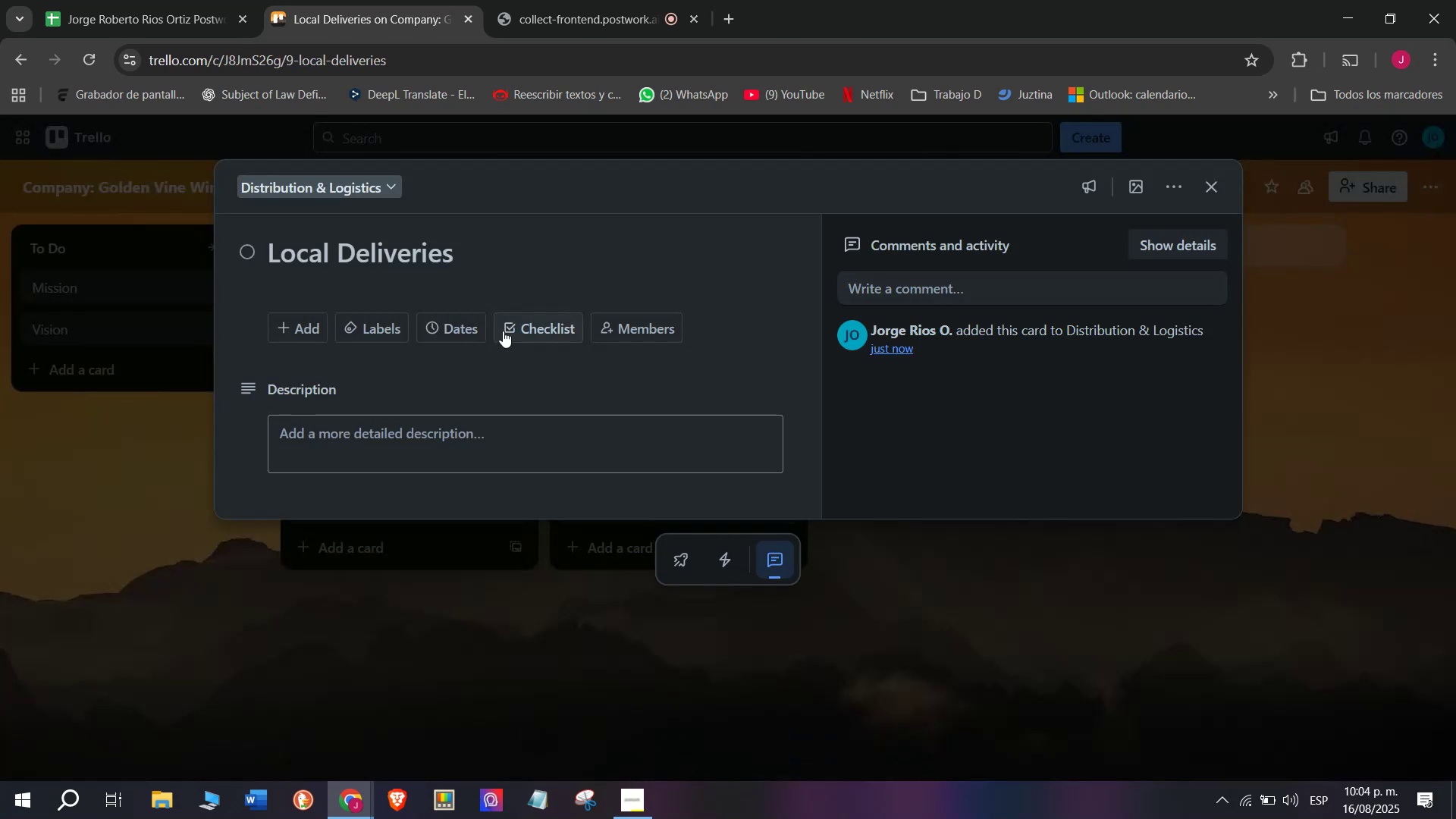 
left_click([514, 330])
 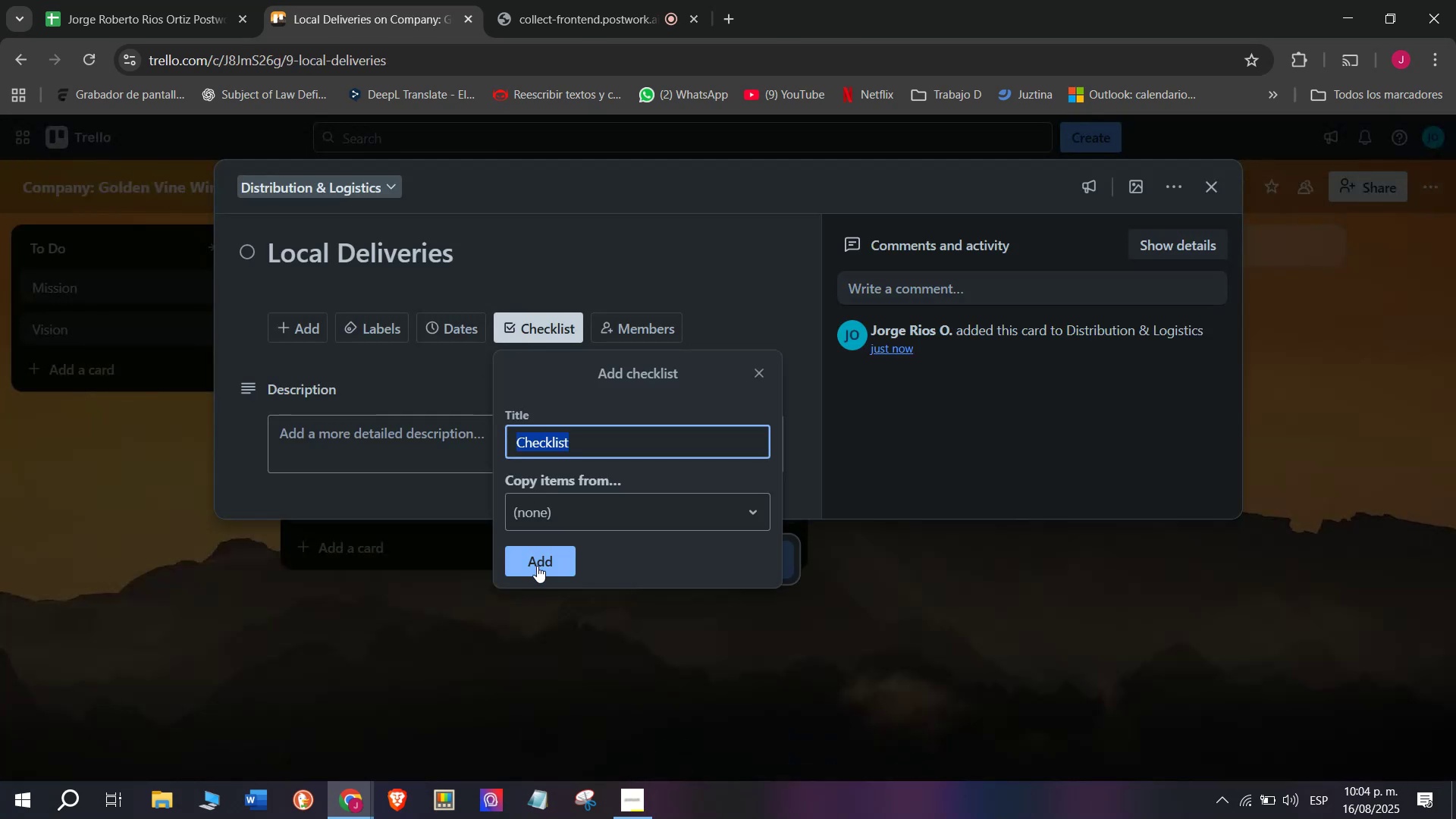 
left_click([538, 566])
 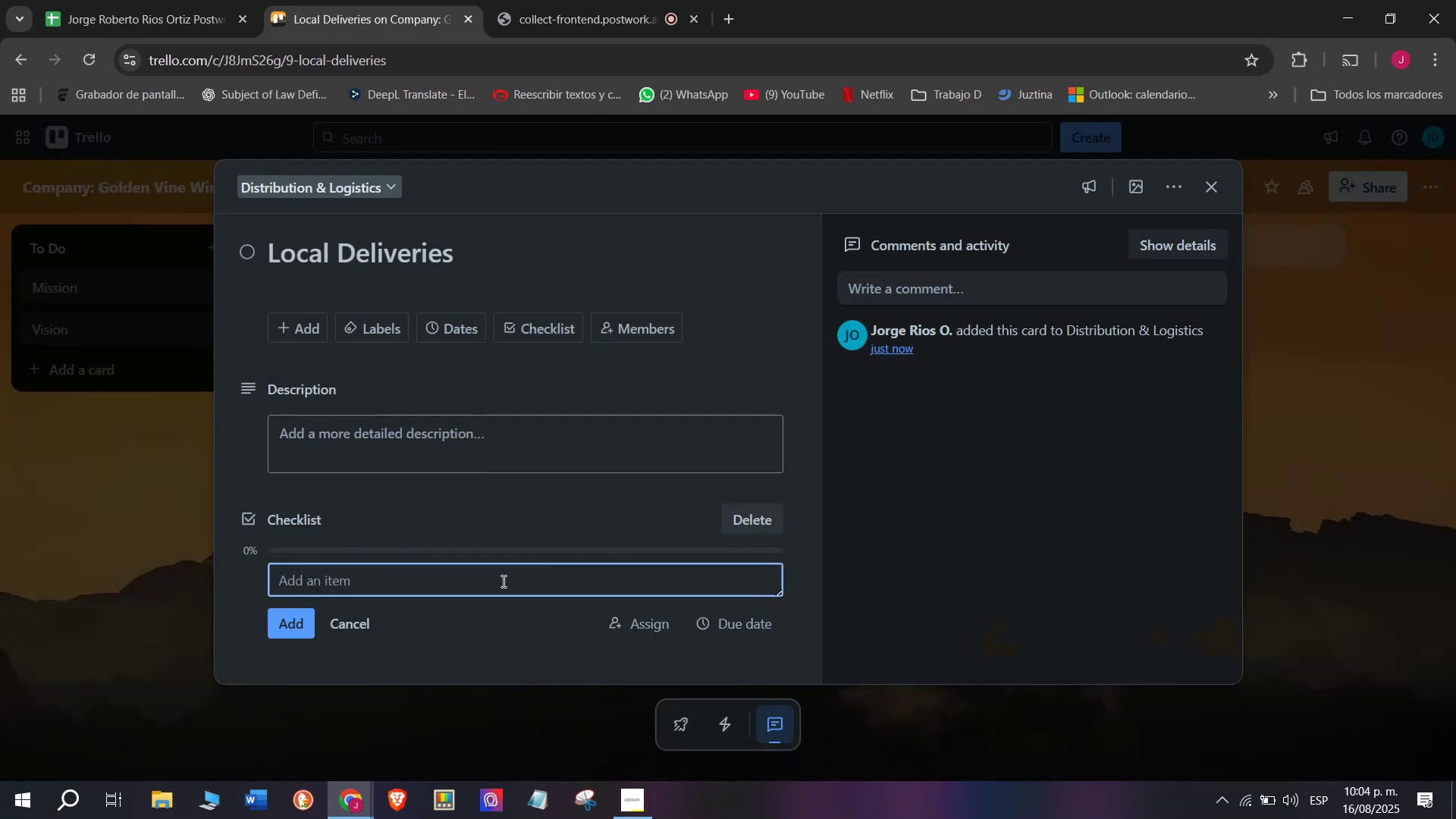 
type(Confri)
key(Backspace)
key(Backspace)
type(irm delivery addresses)
 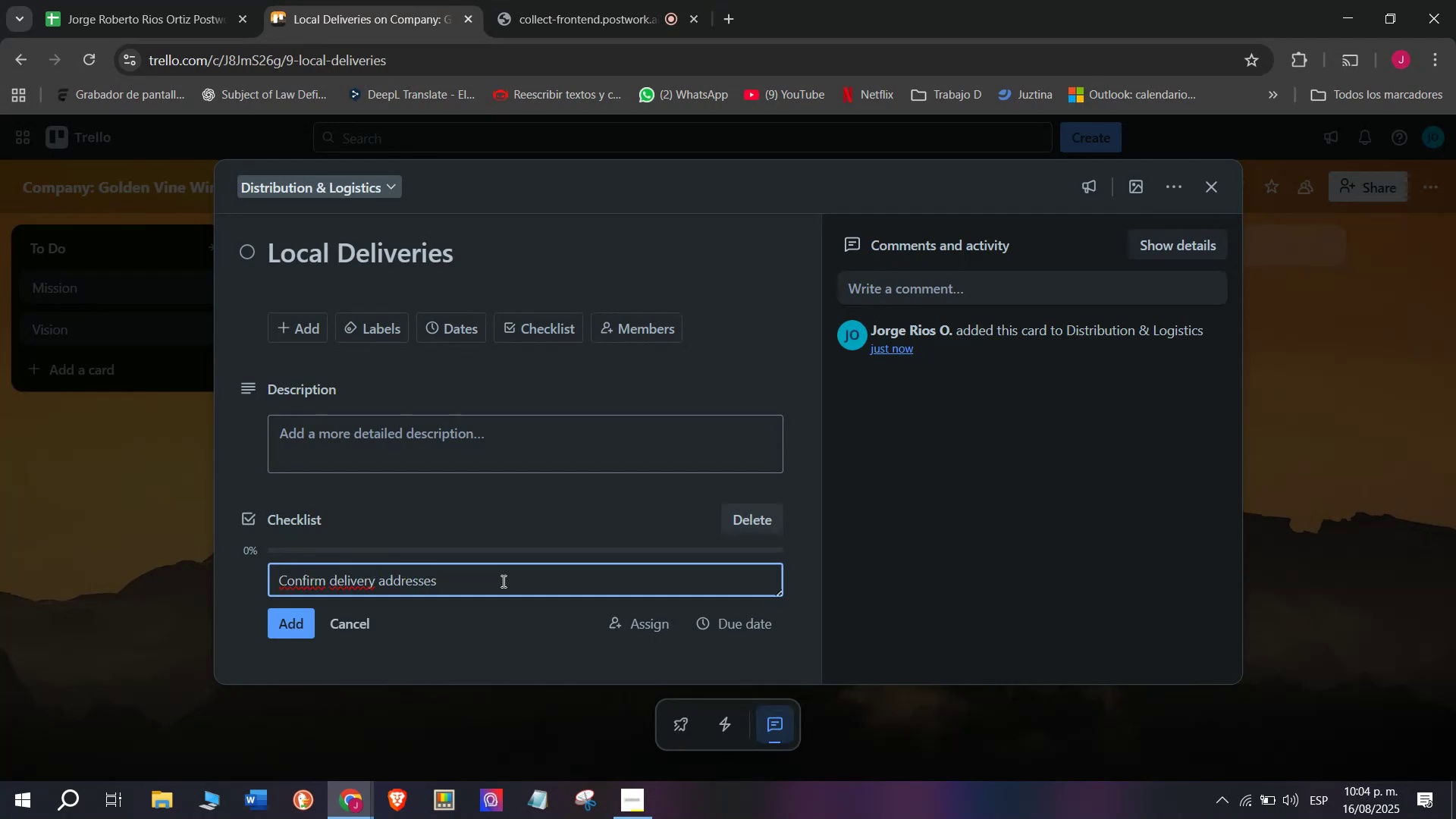 
key(Enter)
 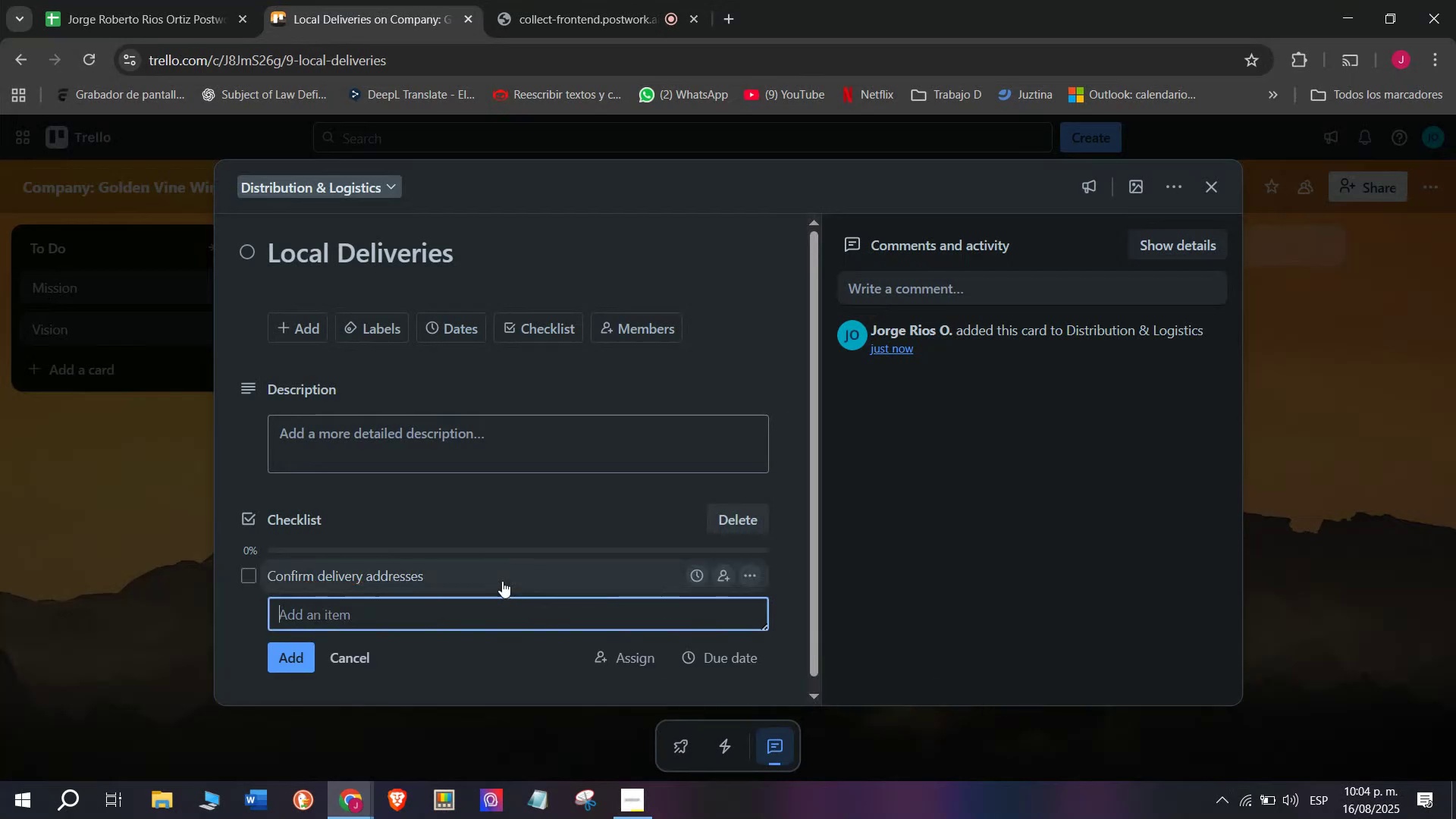 
type(Schedukle)
key(Backspace)
key(Backspace)
type(e)
key(Backspace)
key(Backspace)
type(e)
key(Backspace)
type(le reut)
key(Backspace)
key(Backspace)
key(Backspace)
type(outes )
 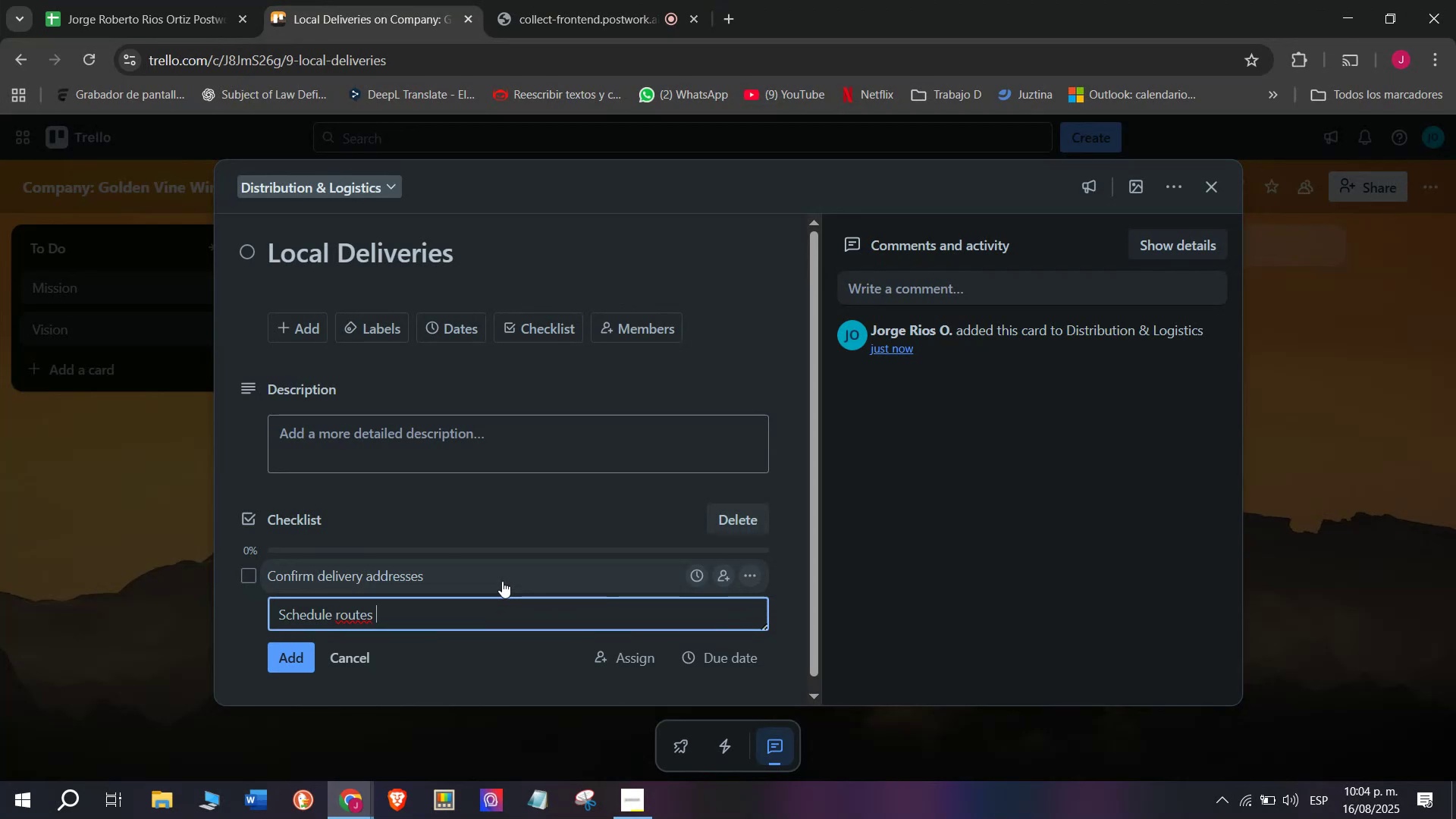 
key(Enter)
 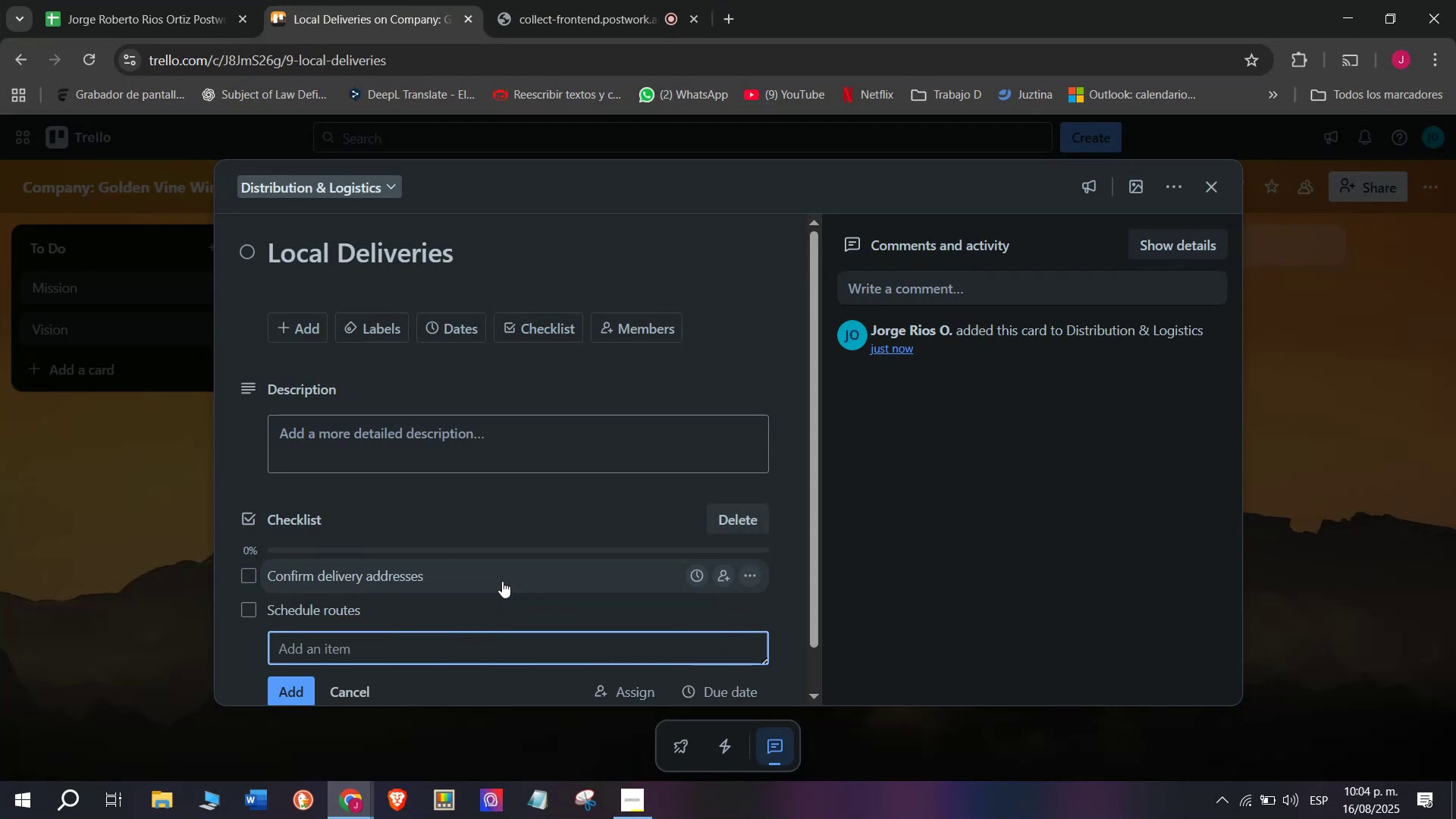 
type(Prepare invoices A)
key(Backspace)
 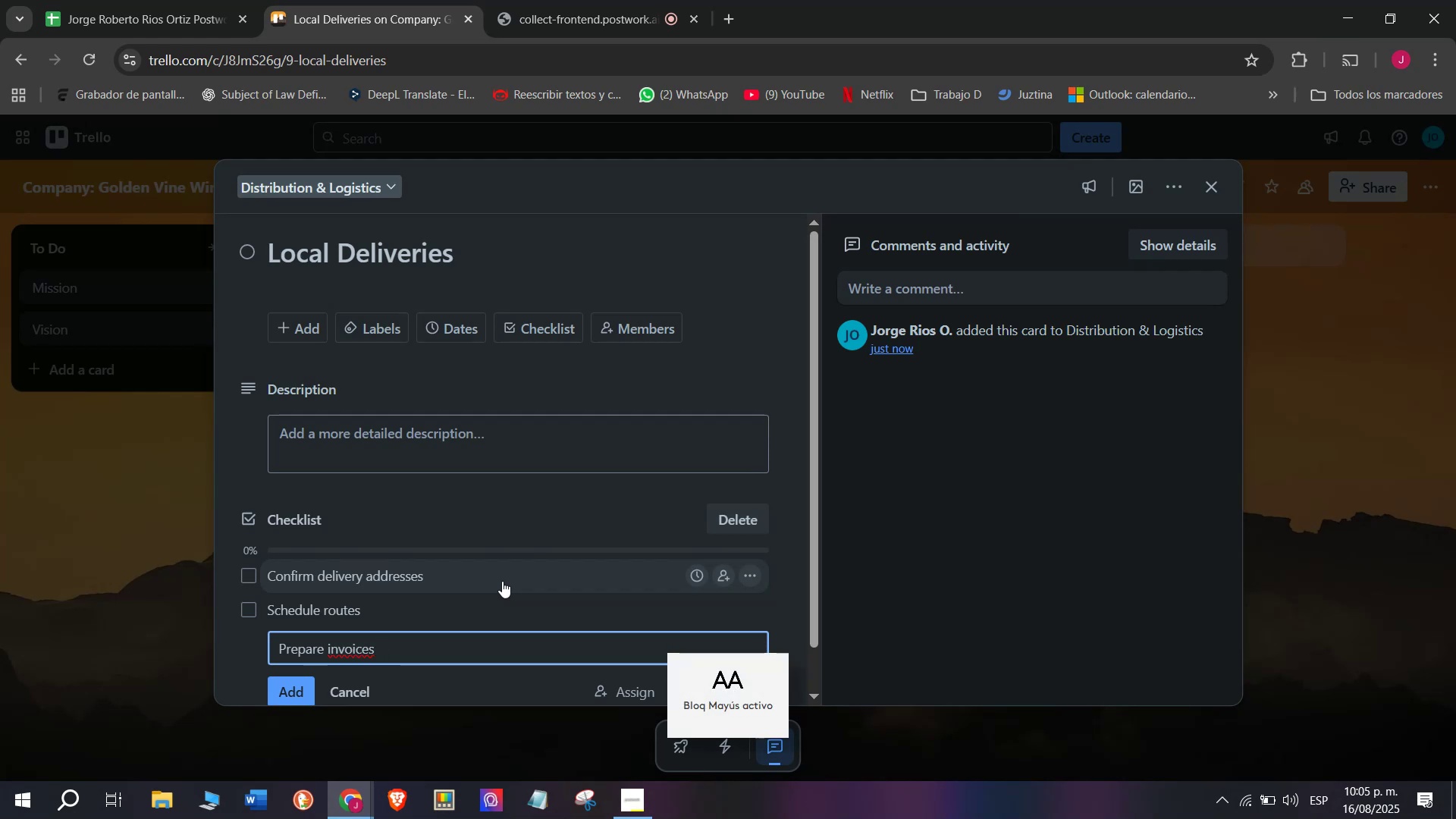 
key(Enter)
 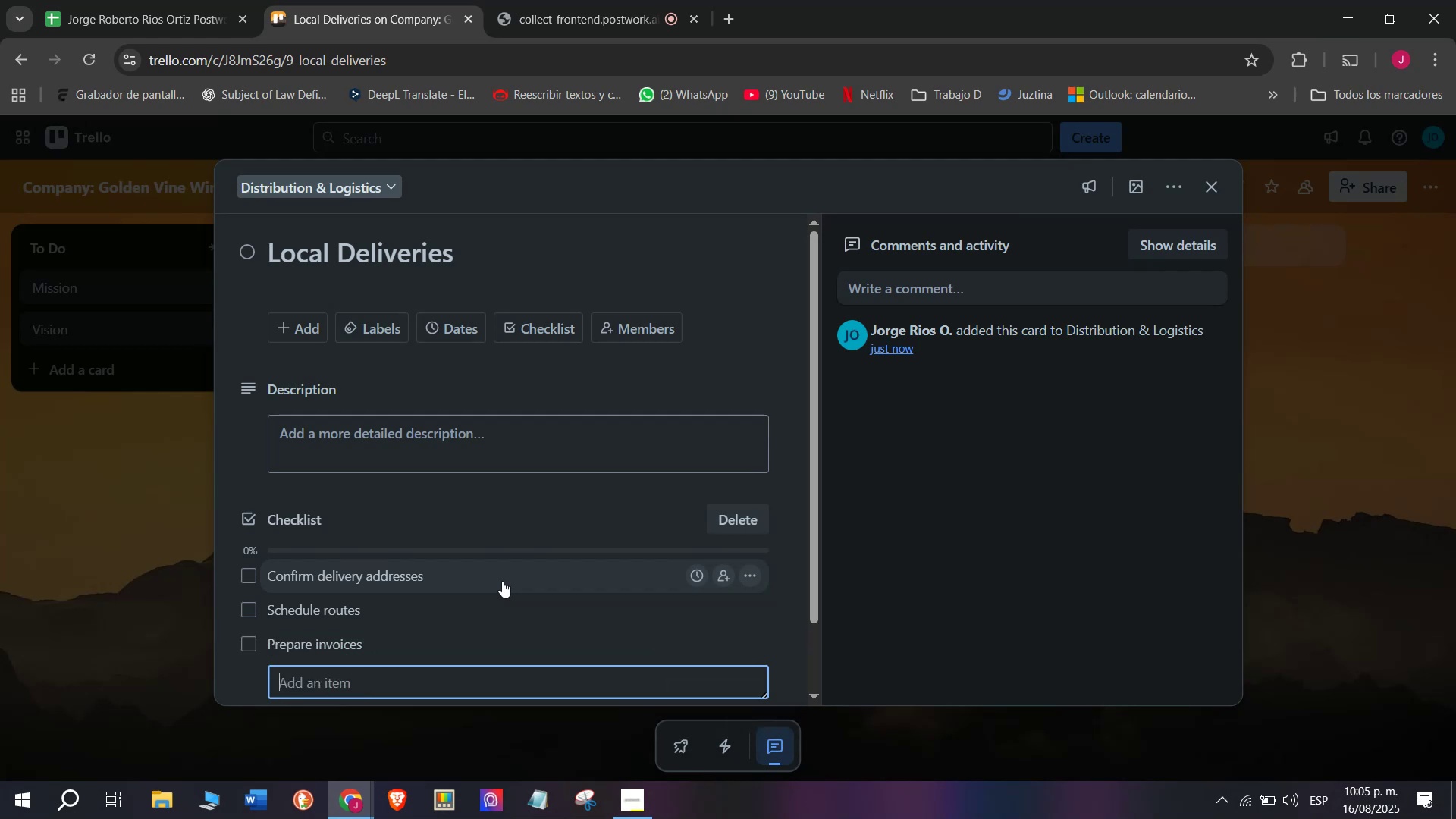 
type(Ads)
key(Backspace)
key(Backspace)
type(ssing)
key(Backspace)
type(gn df)
key(Backspace)
type(dr)
key(Backspace)
key(Backspace)
type(rivers)
key(Backspace)
 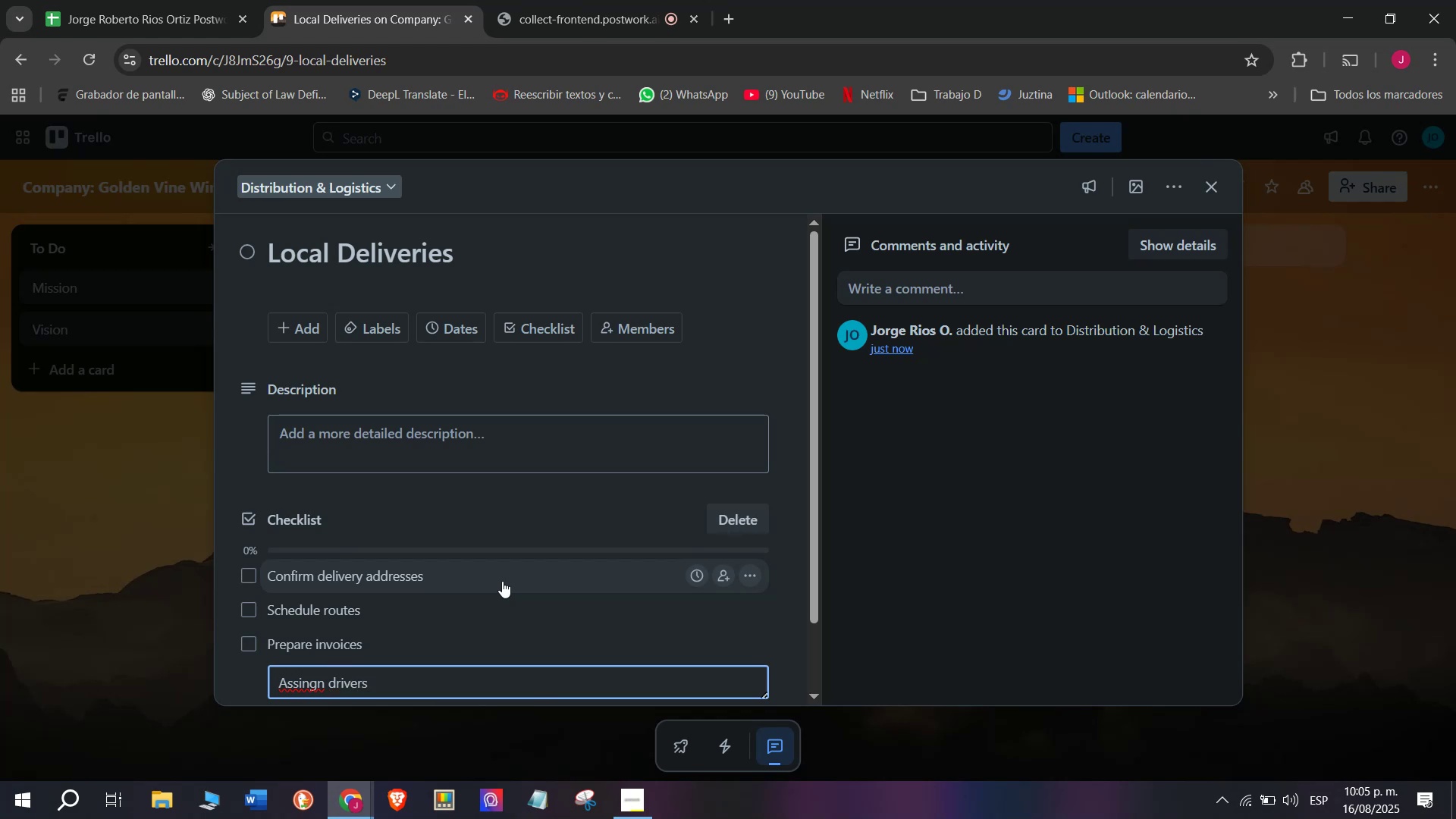 
key(Enter)
 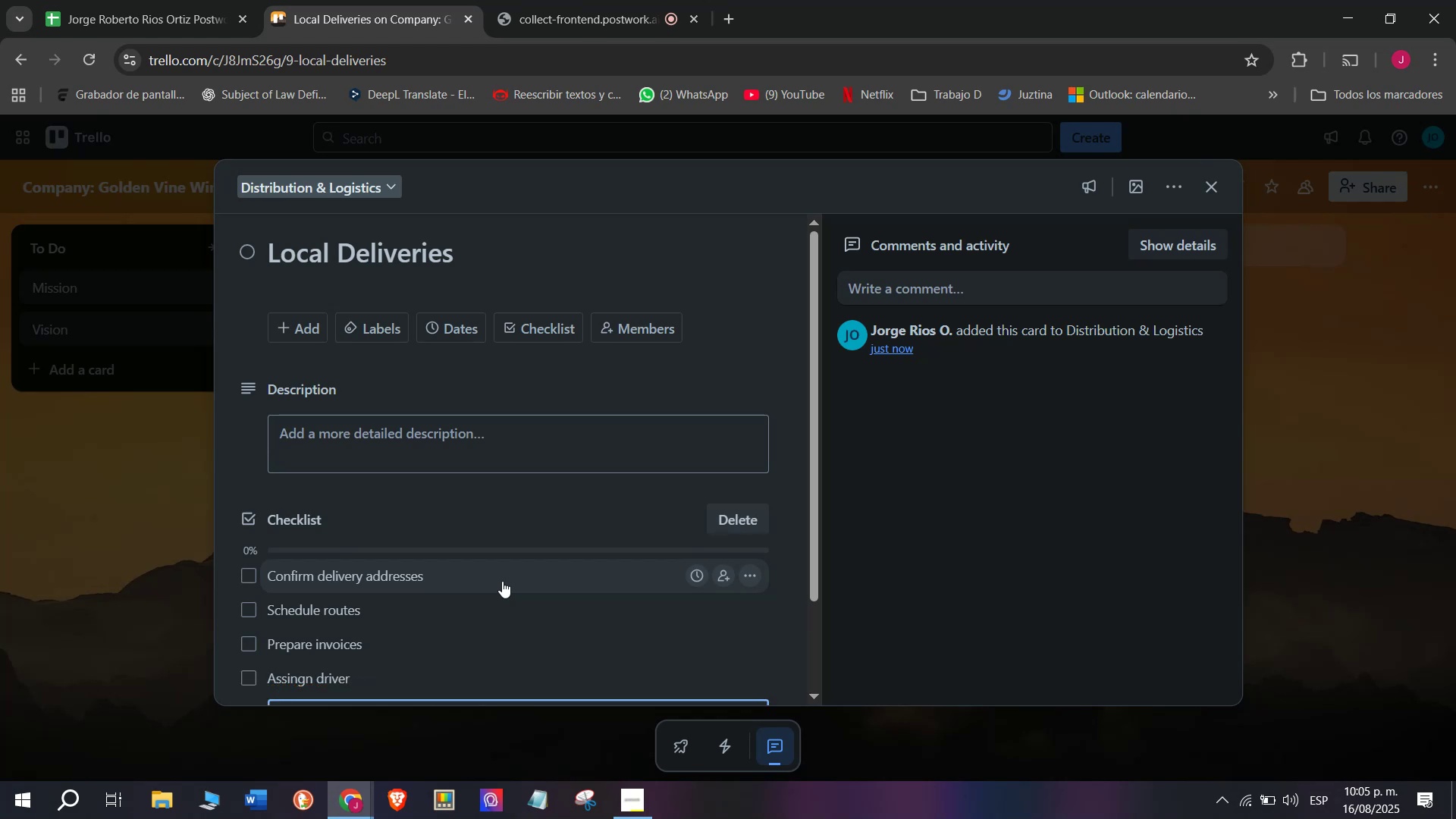 
scroll: coordinate [502, 581], scroll_direction: down, amount: 3.0
 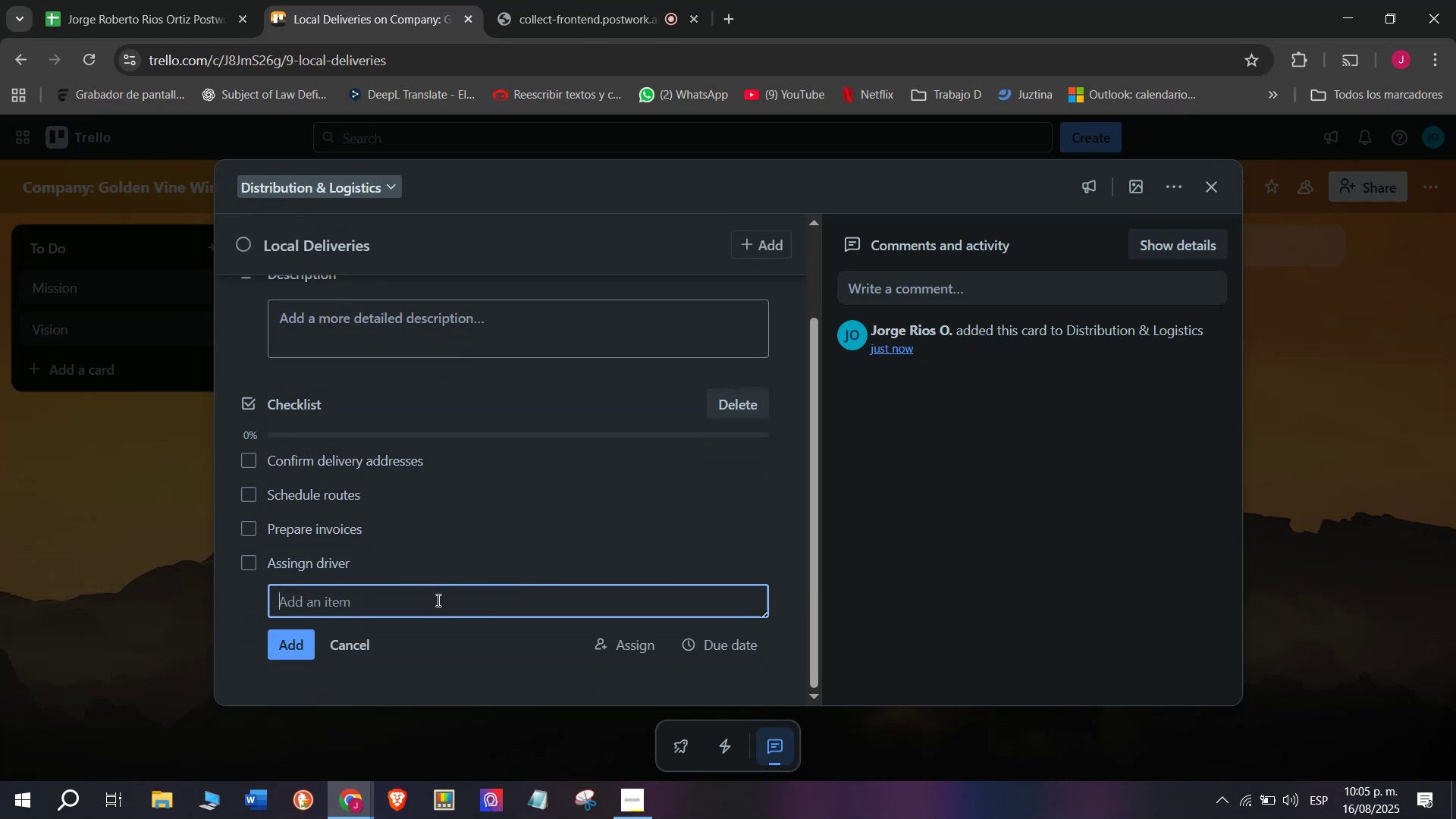 
type(Load tricjs)
key(Backspace)
key(Backspace)
key(Backspace)
key(Backspace)
type(ucjs)
key(Backspace)
key(Backspace)
type(ks)
key(Backspace)
type(s)
 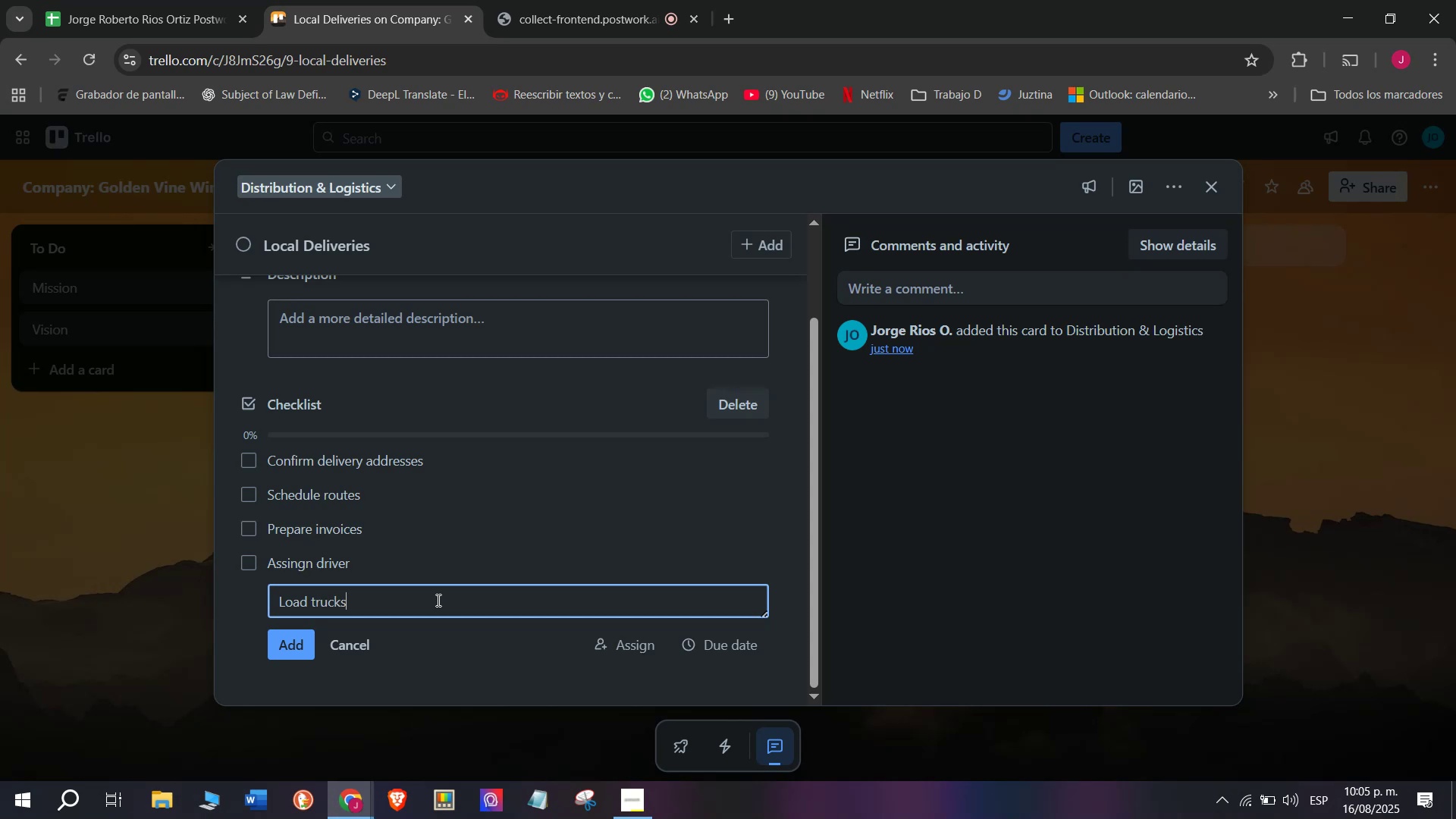 
key(Enter)
 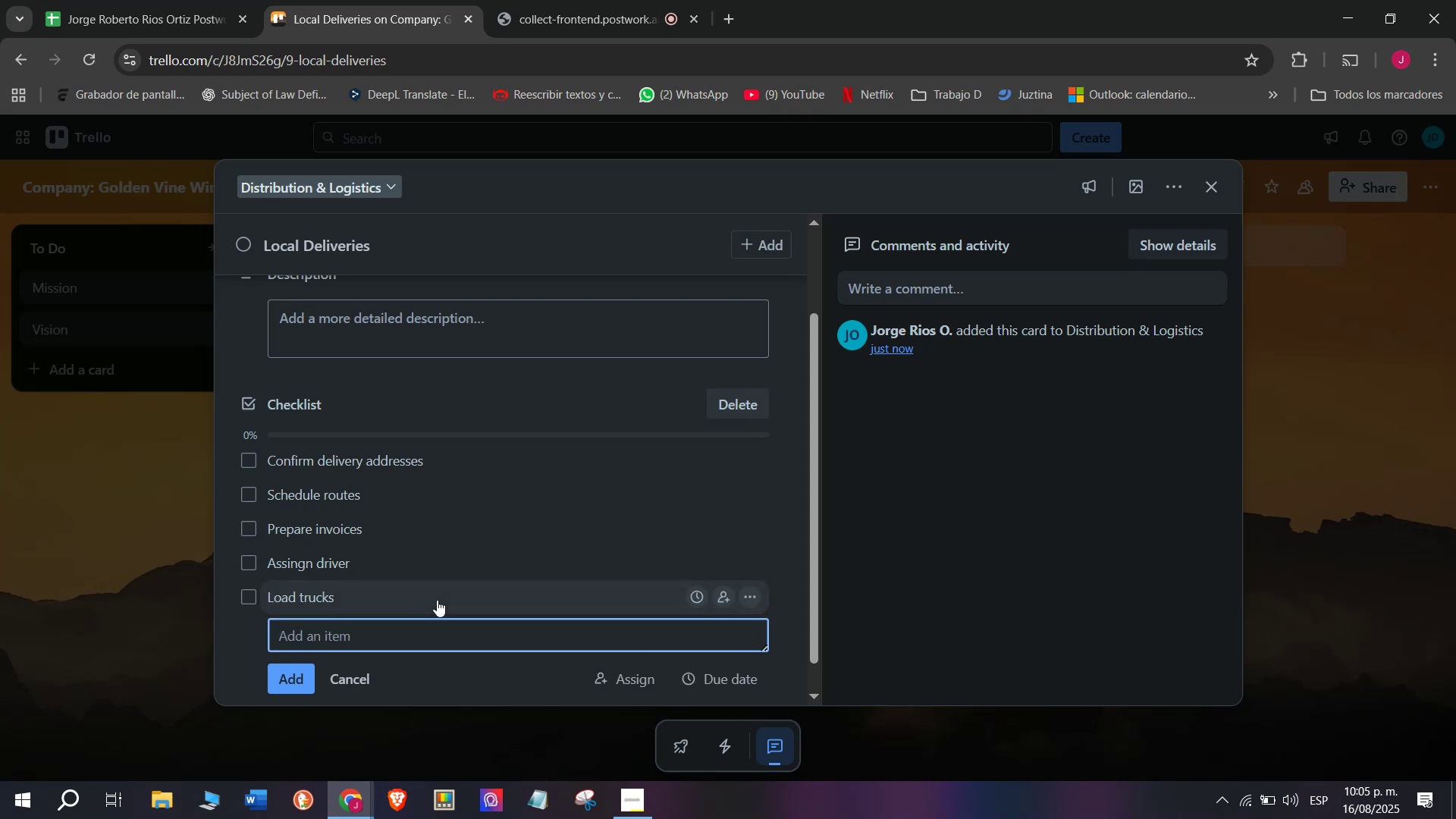 
type(Delivery confrimaio)
key(Backspace)
key(Backspace)
key(Backspace)
key(Backspace)
key(Backspace)
key(Backspace)
type(irmation)
 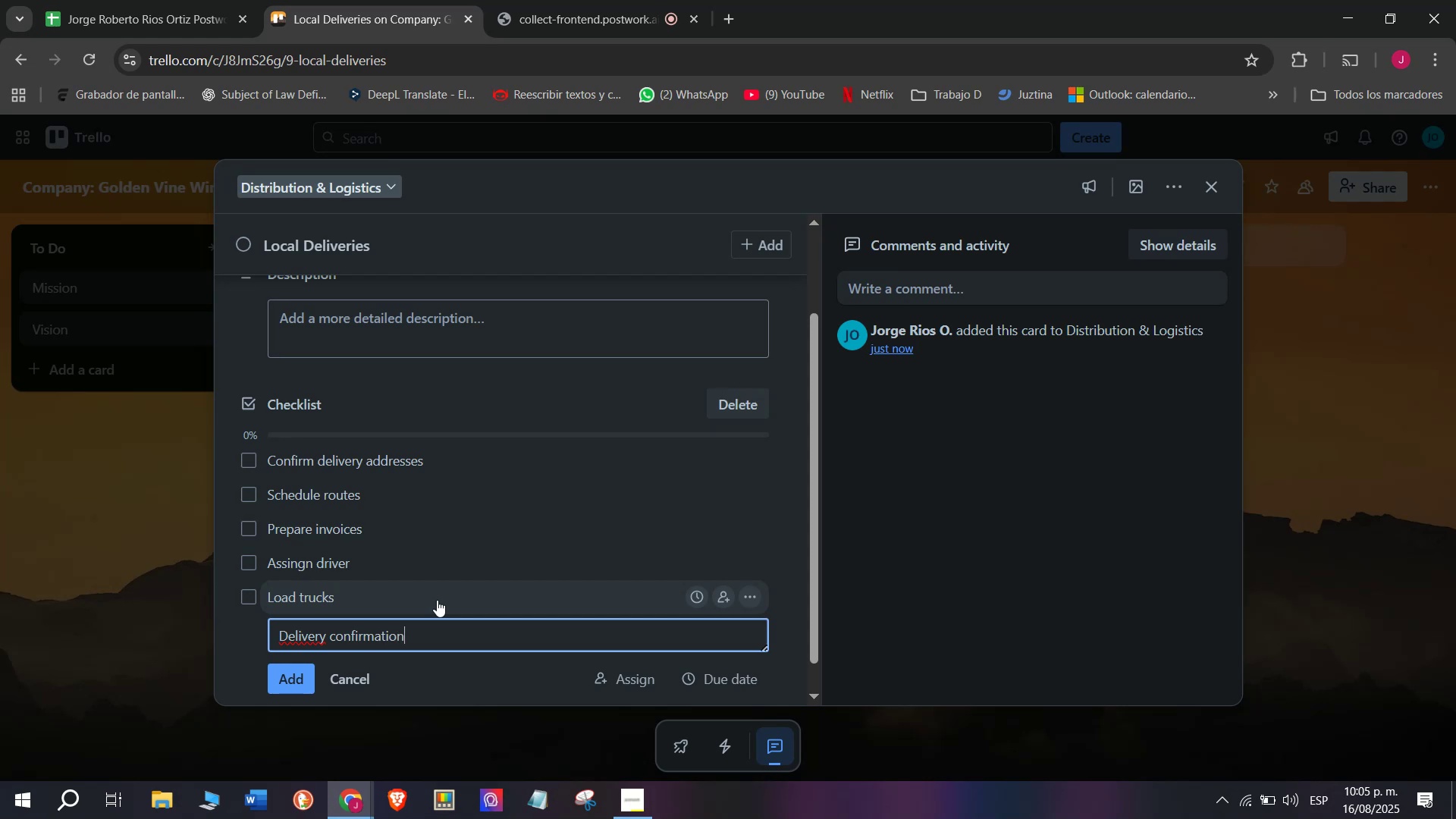 
key(Enter)
 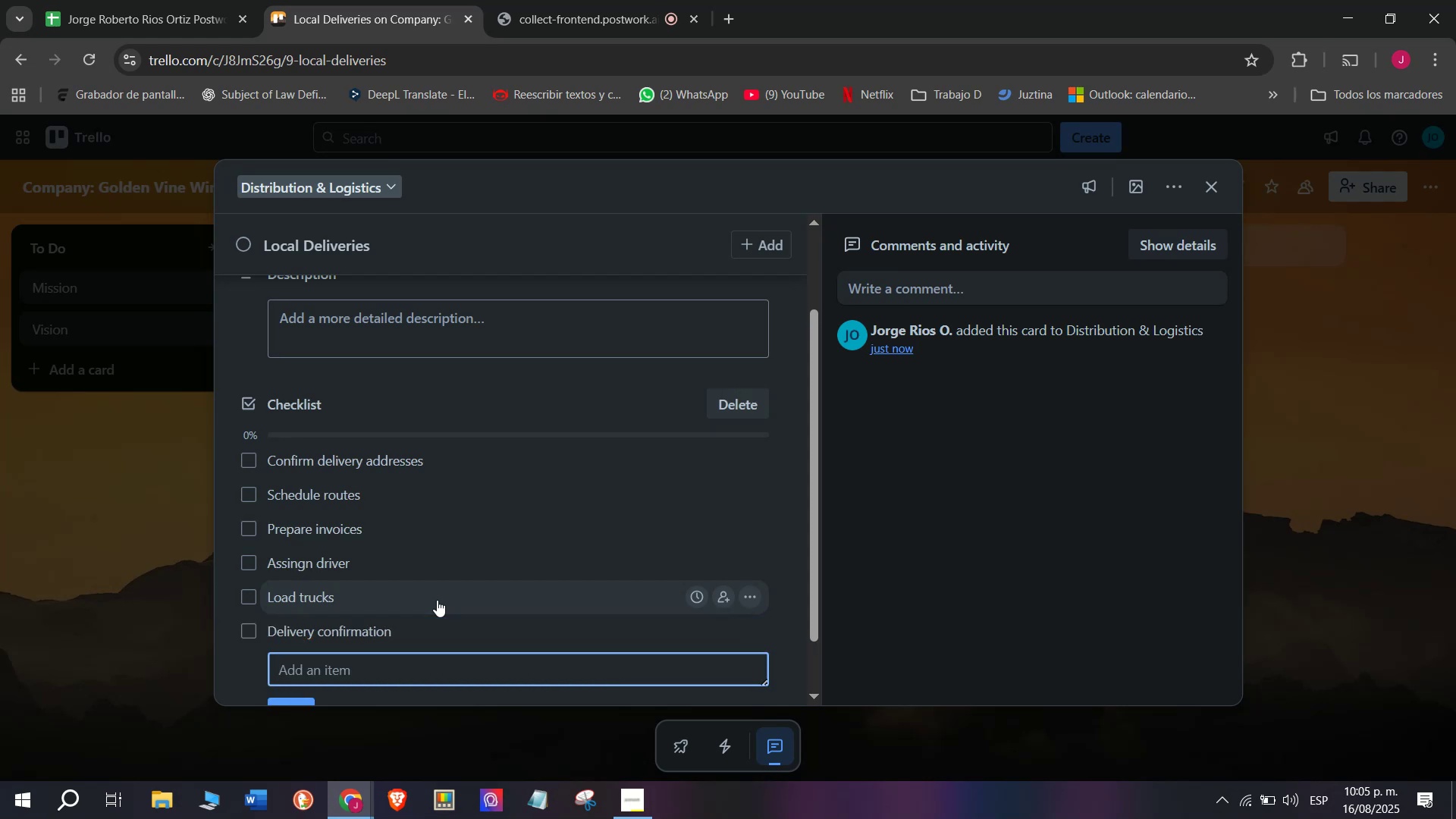 
wait(5.7)
 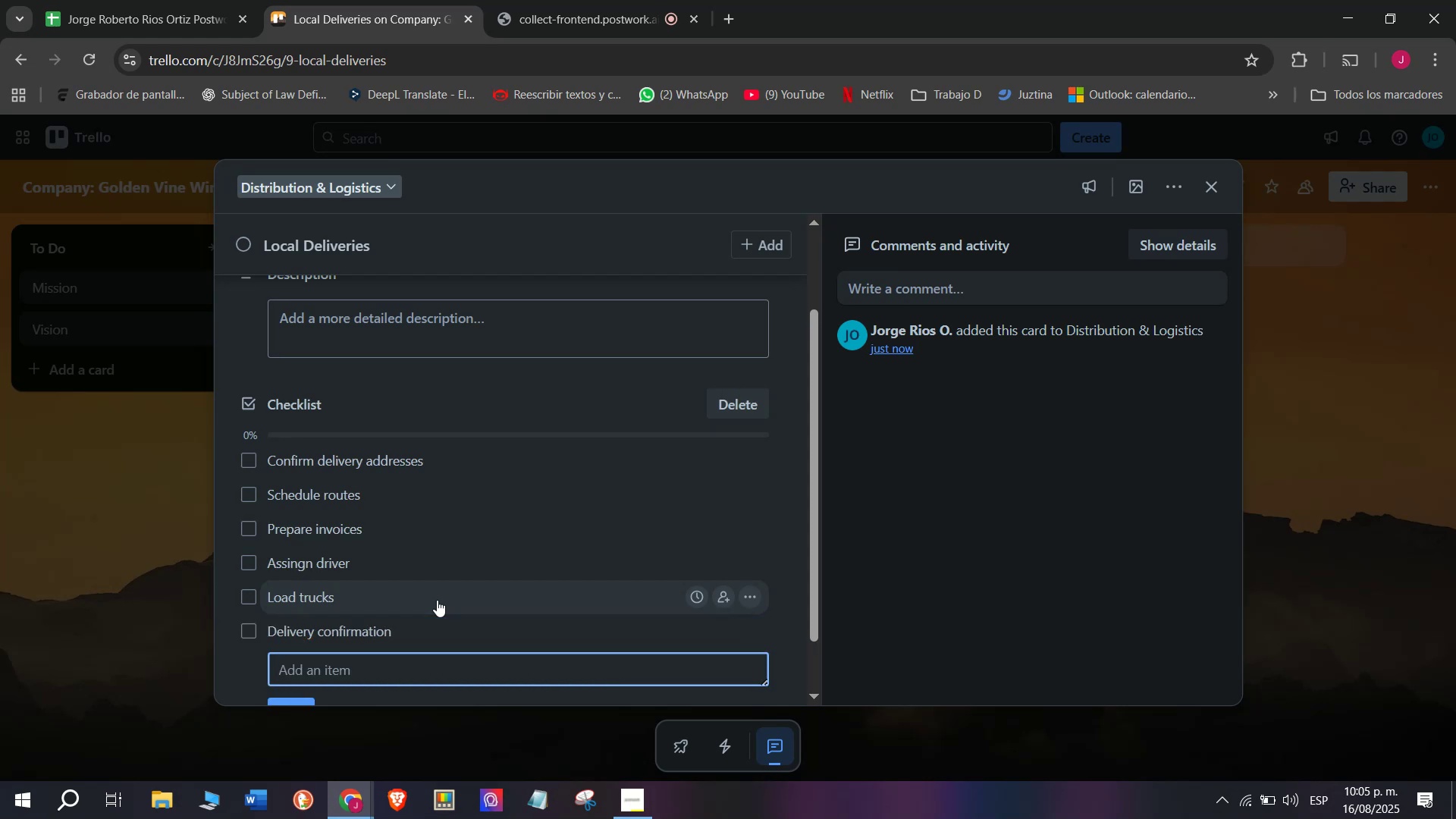 
scroll: coordinate [437, 600], scroll_direction: up, amount: 3.0
 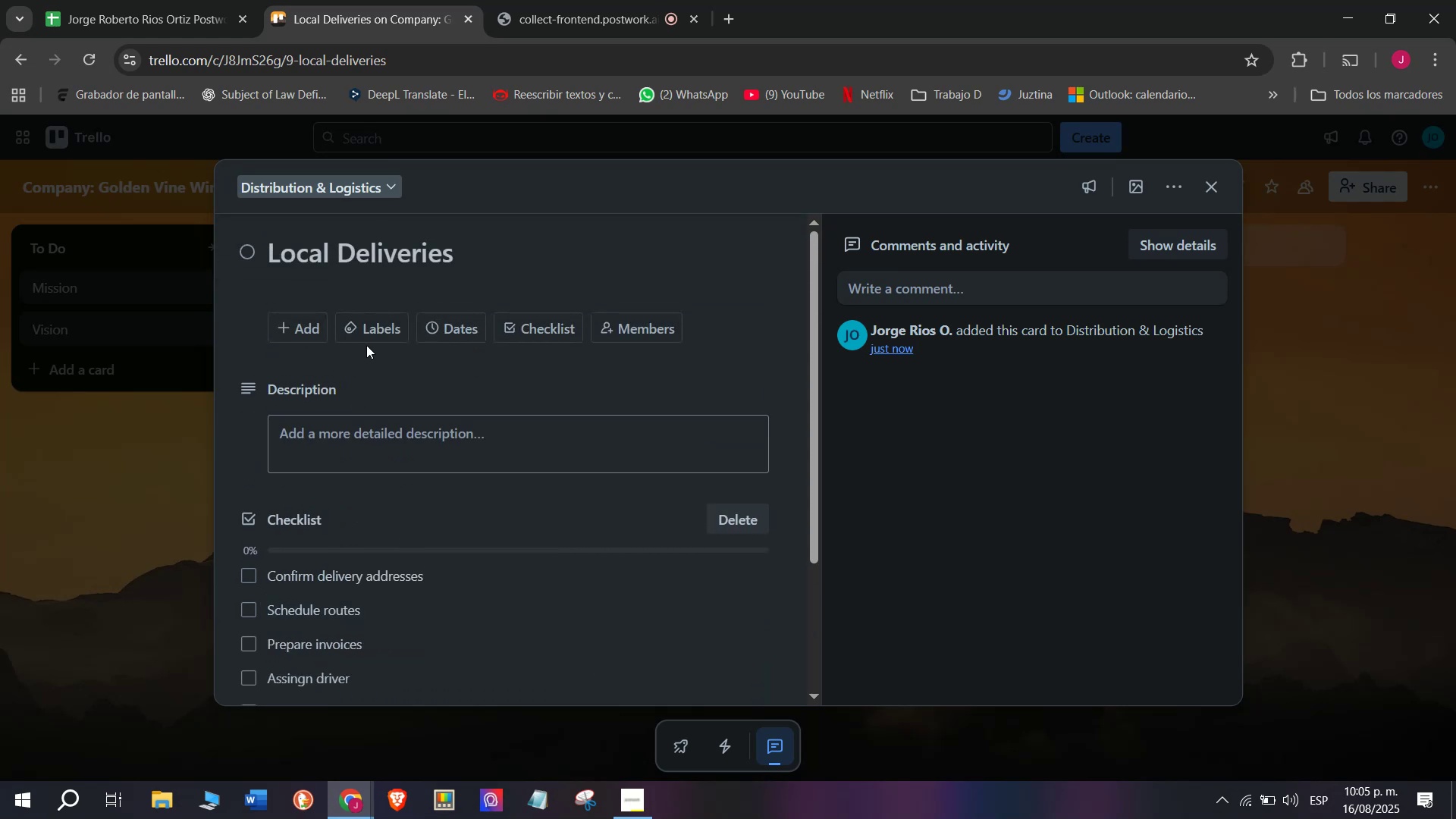 
left_click([381, 330])
 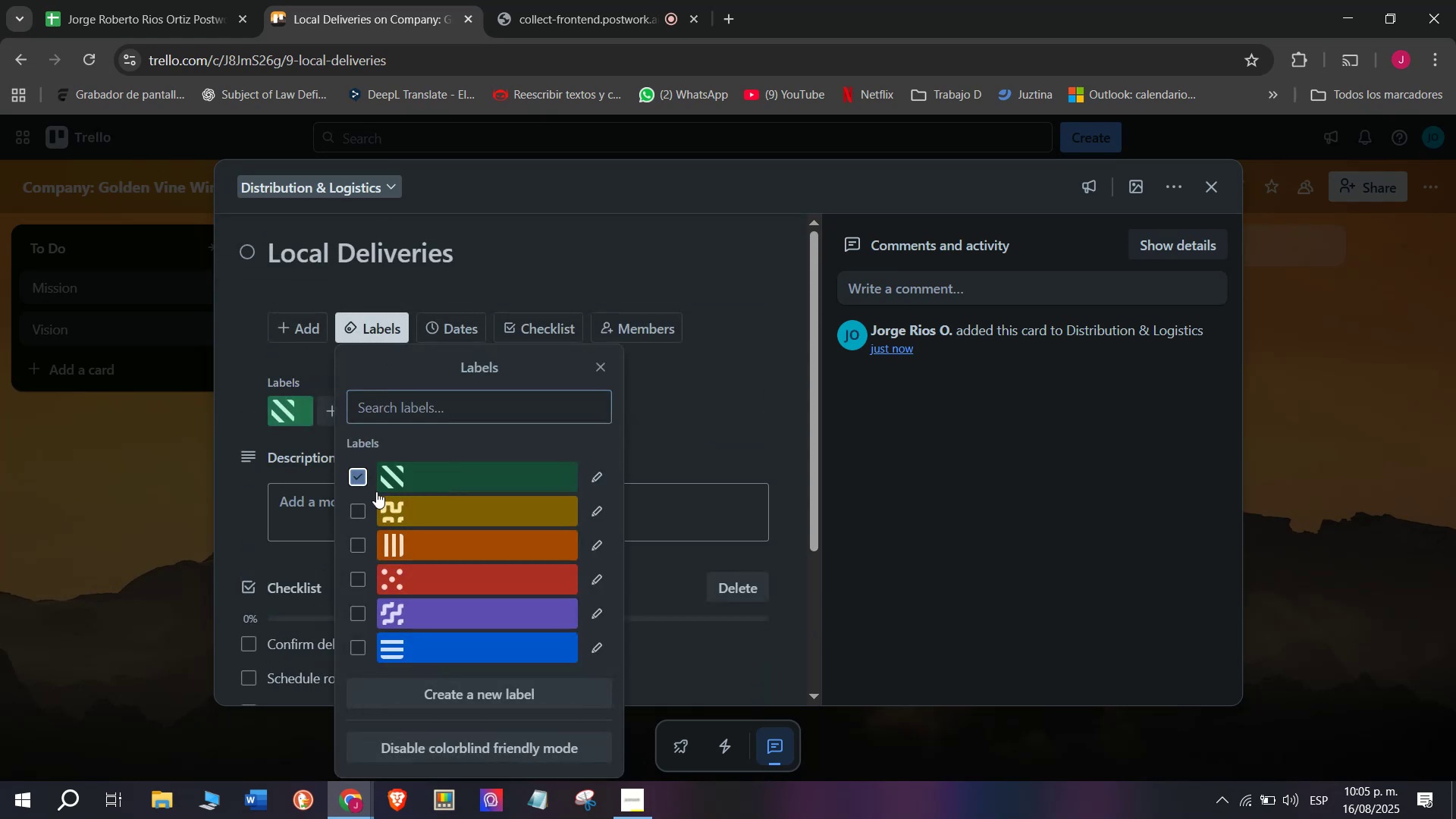 
double_click([86, 502])
 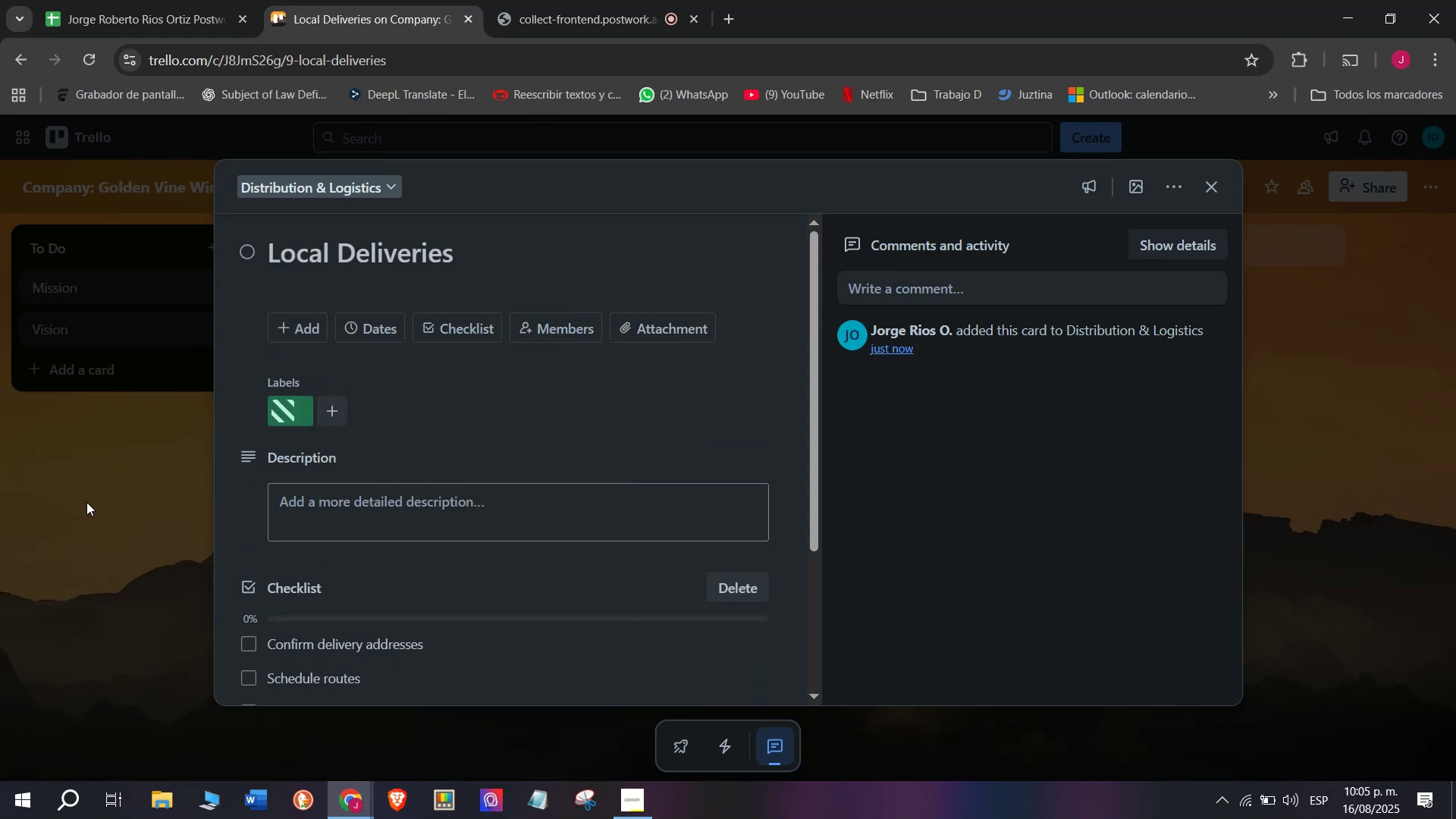 
triple_click([86, 502])
 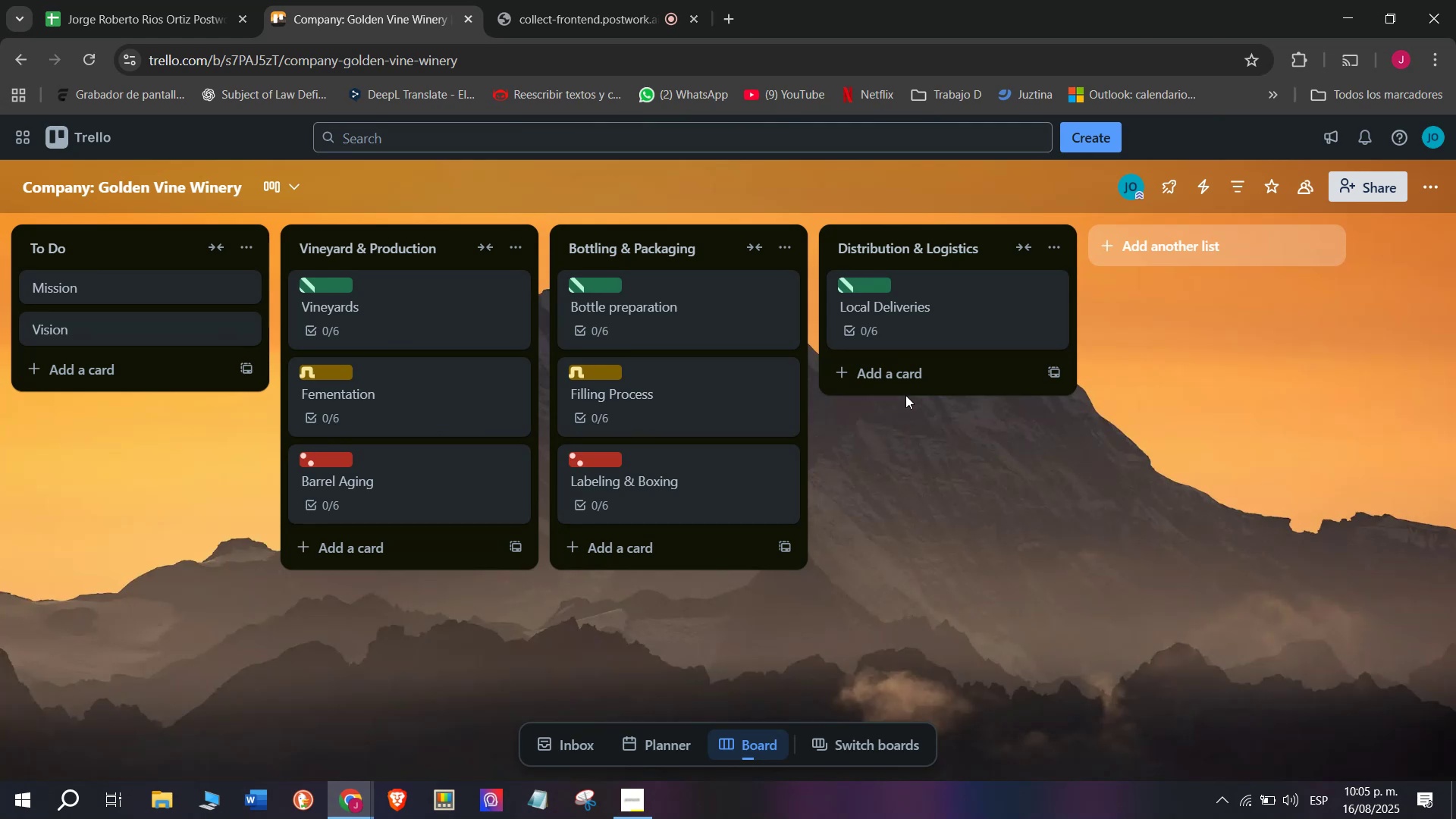 
left_click([910, 381])
 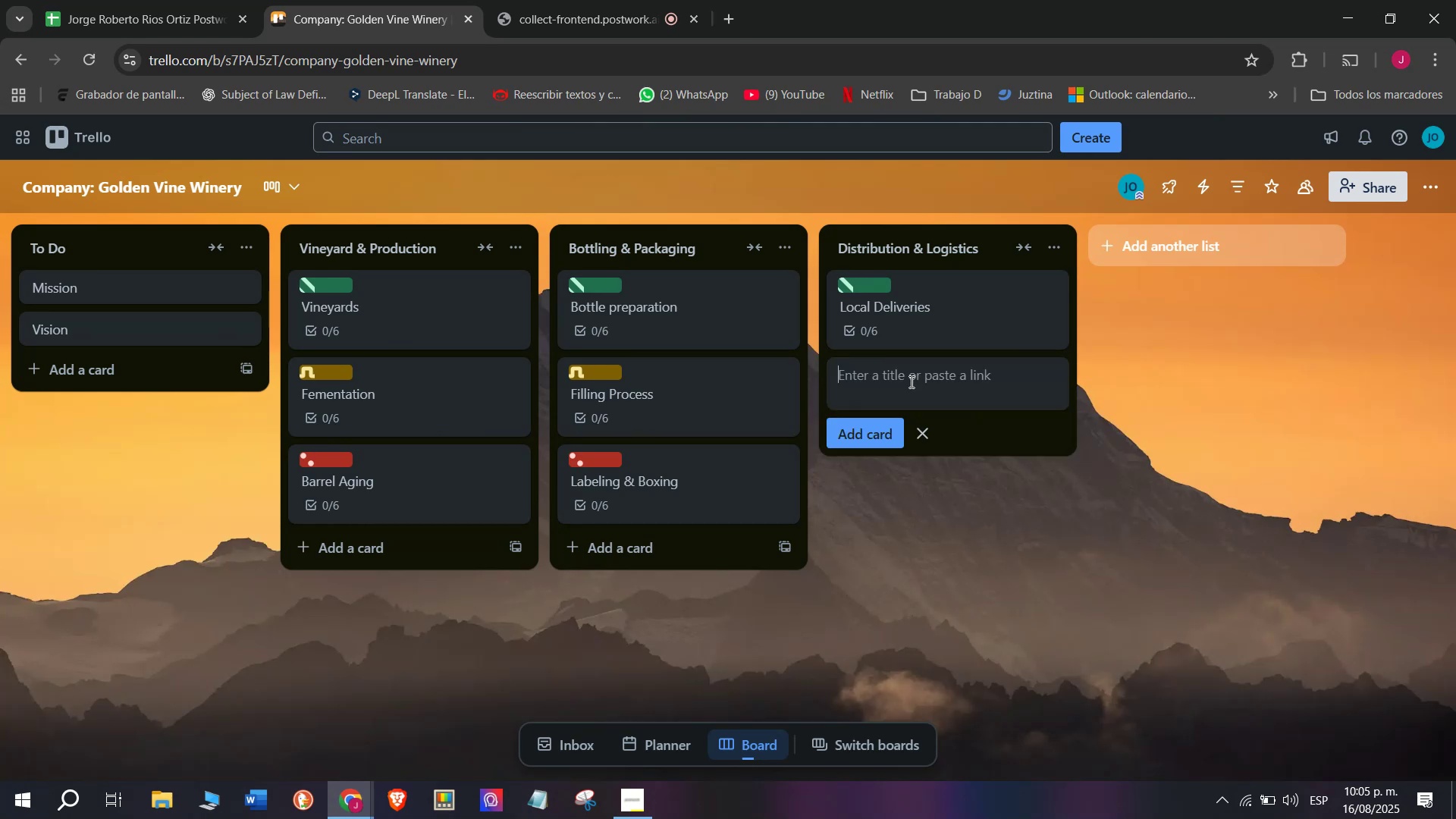 
left_click([910, 381])
 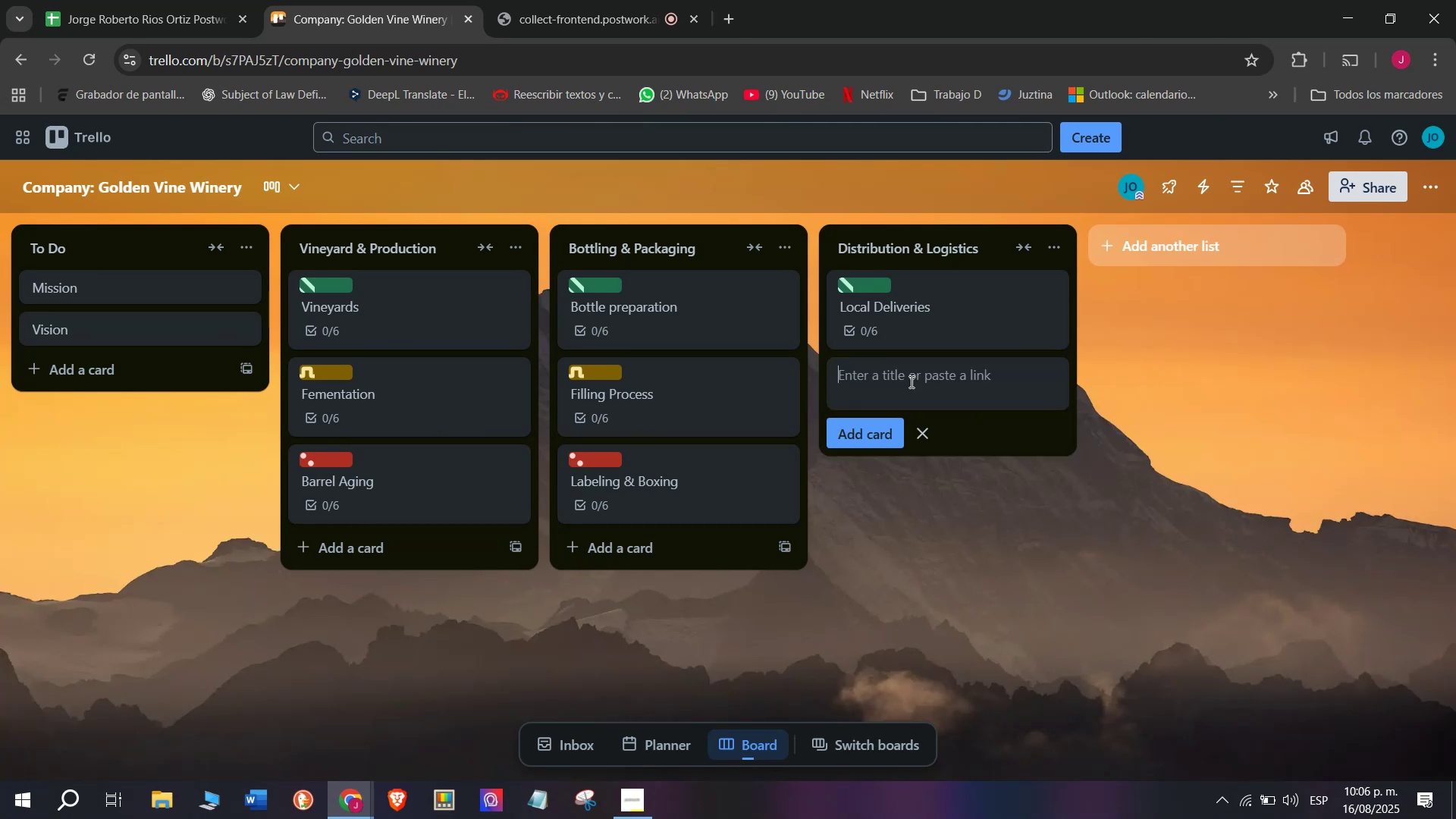 
type(Nqw)
key(Backspace)
key(Backspace)
type(ational ED)
key(Backspace)
key(Backspace)
type(Distribution)
 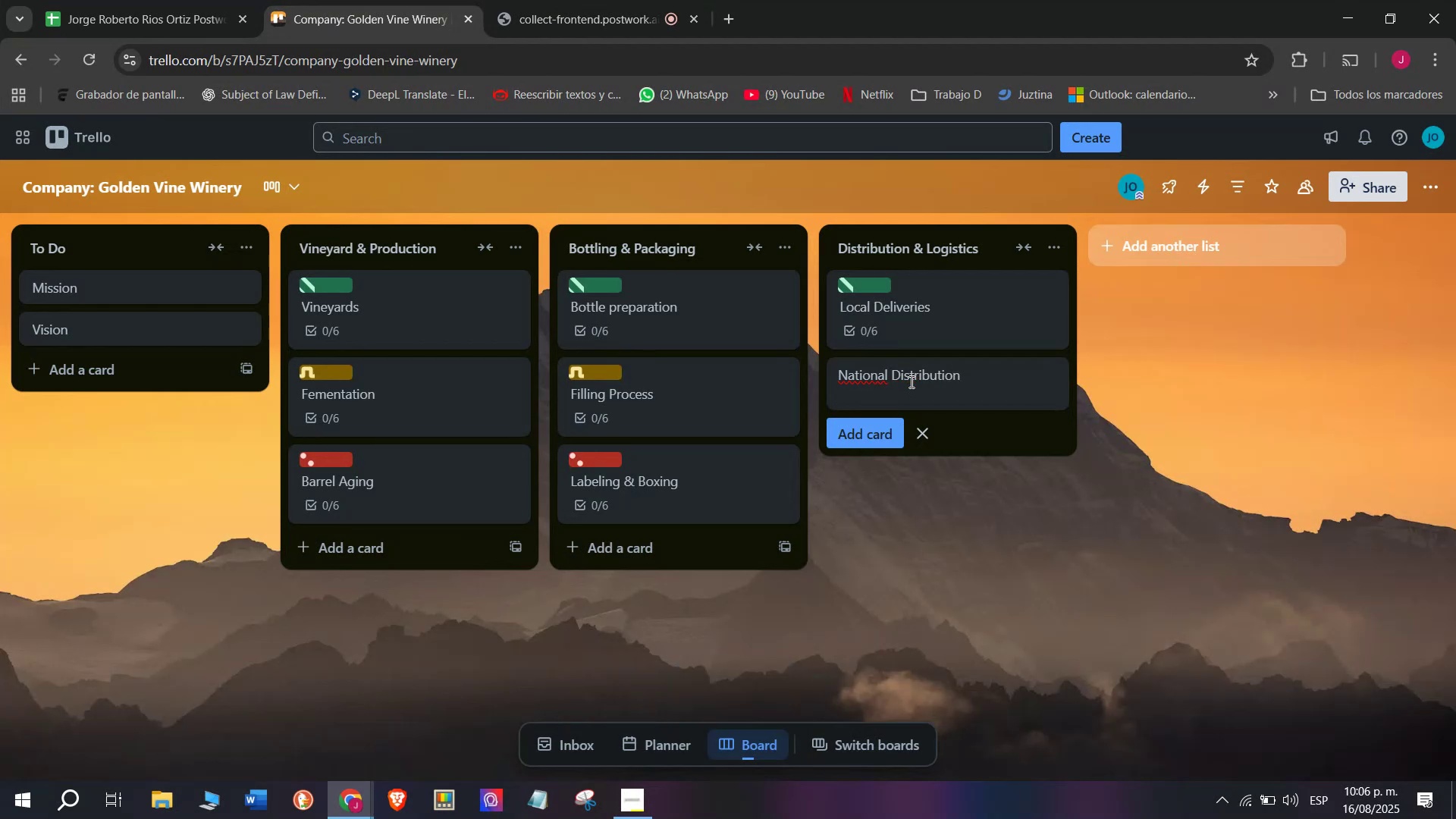 
key(Enter)
 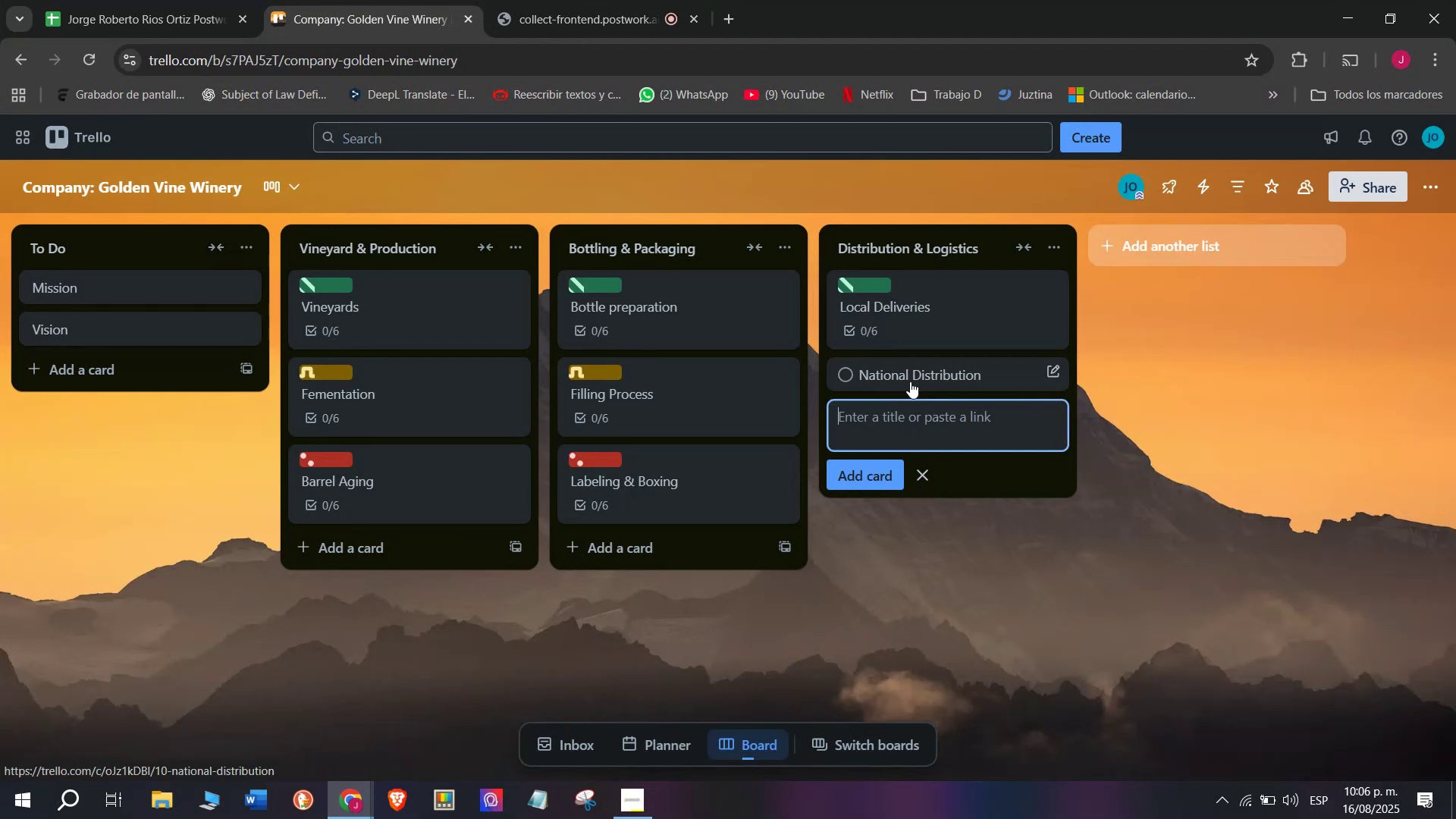 
left_click([914, 377])
 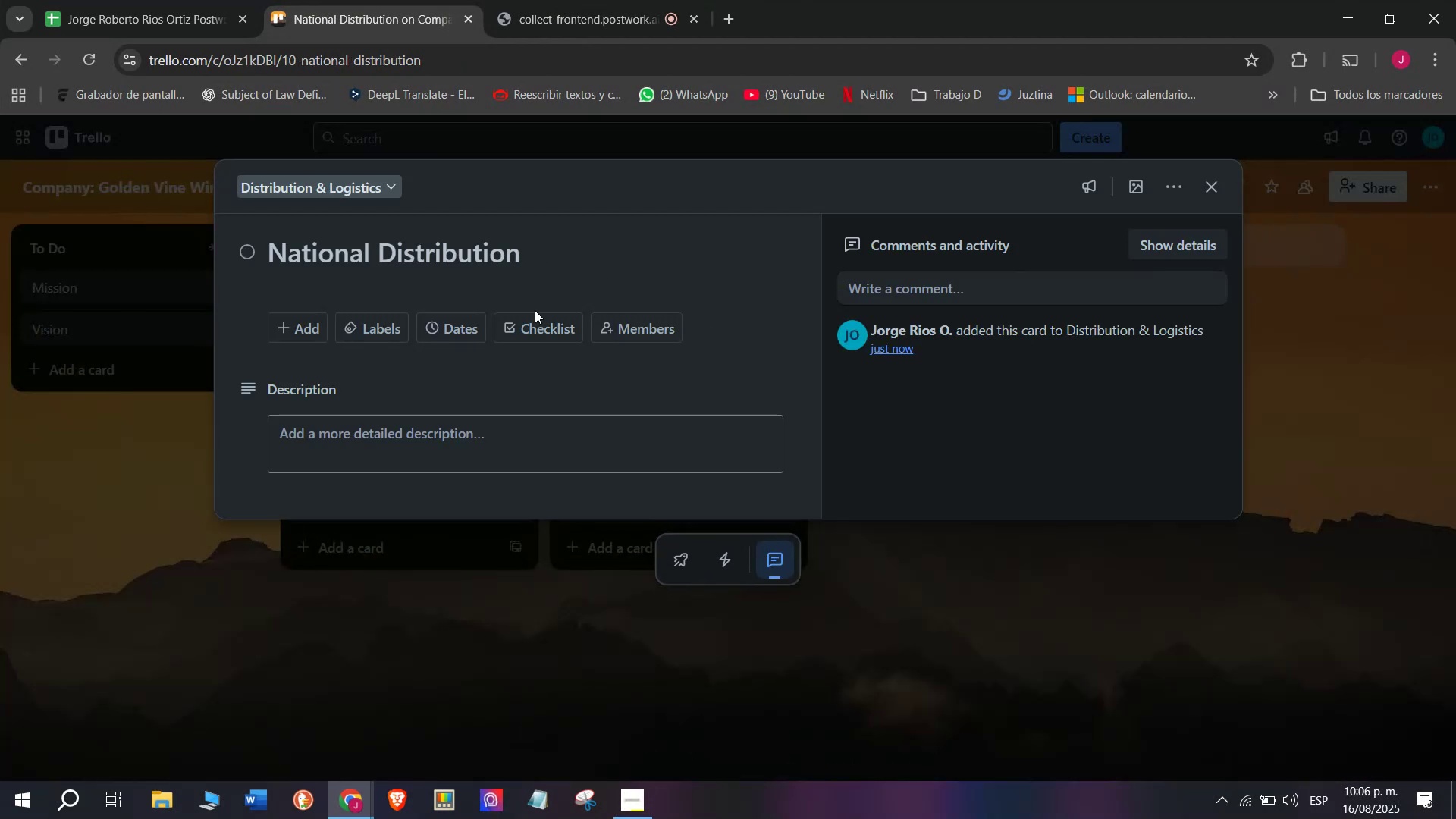 
left_click([535, 328])
 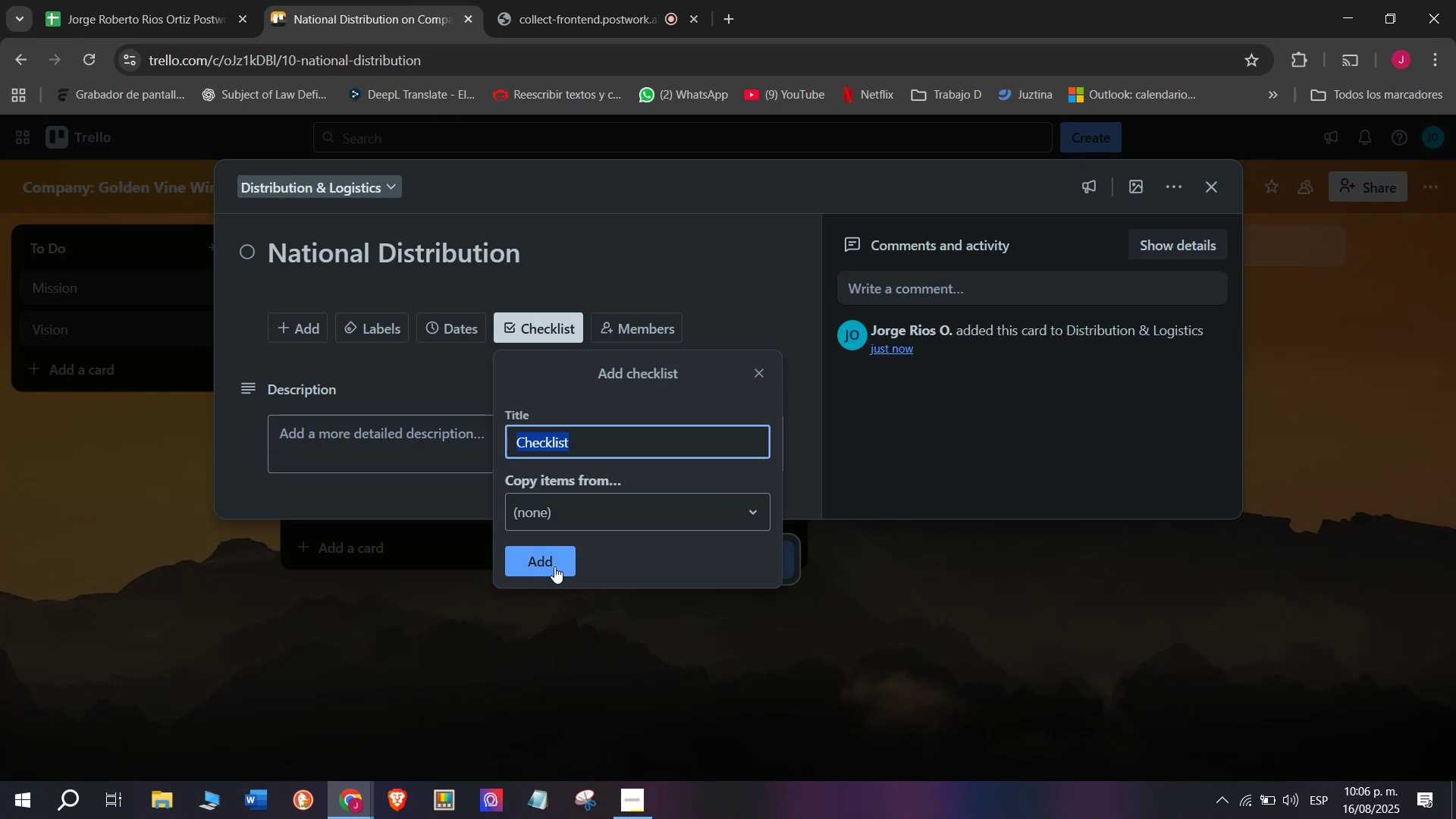 
left_click([557, 554])
 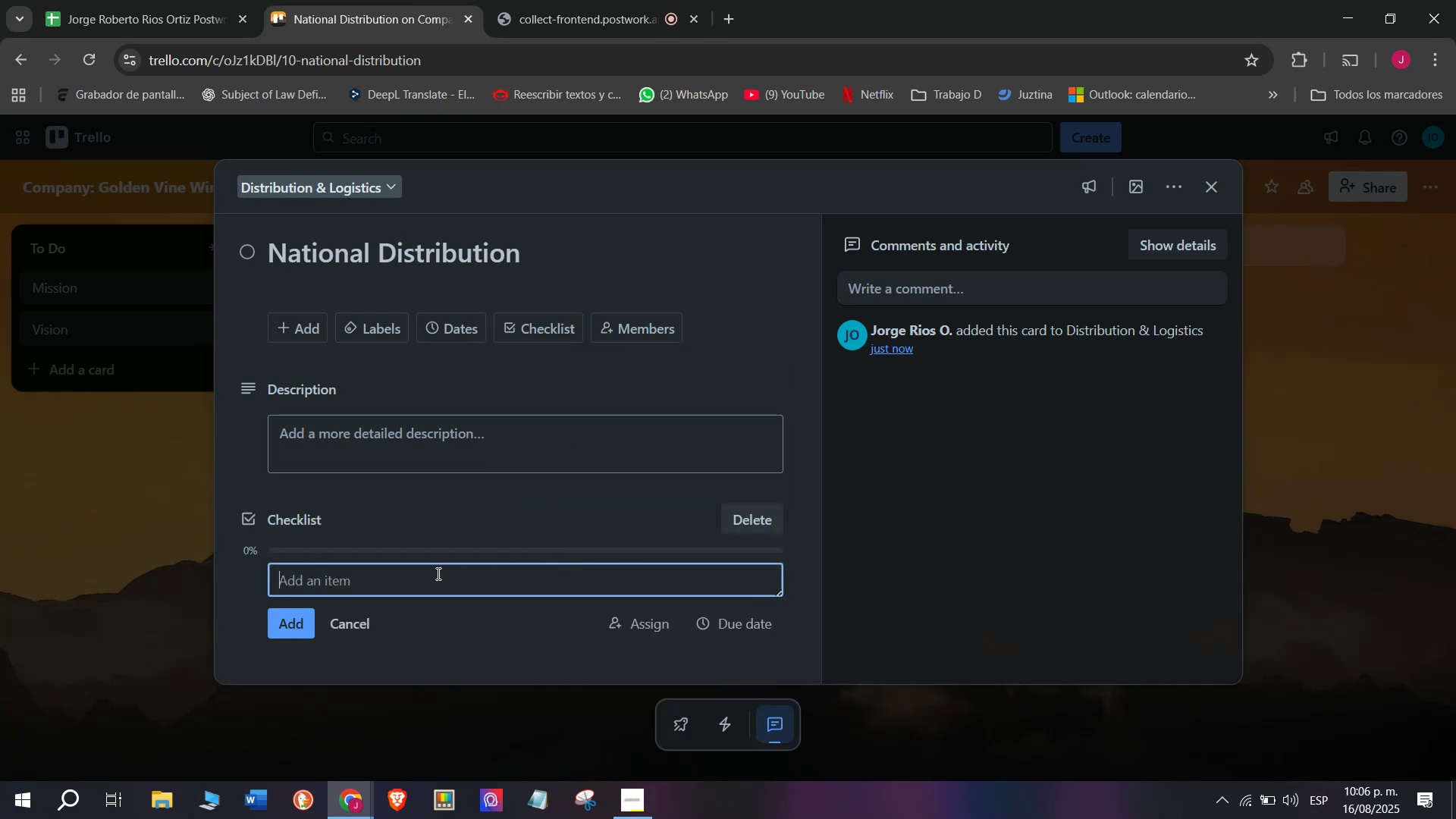 
left_click([433, 574])
 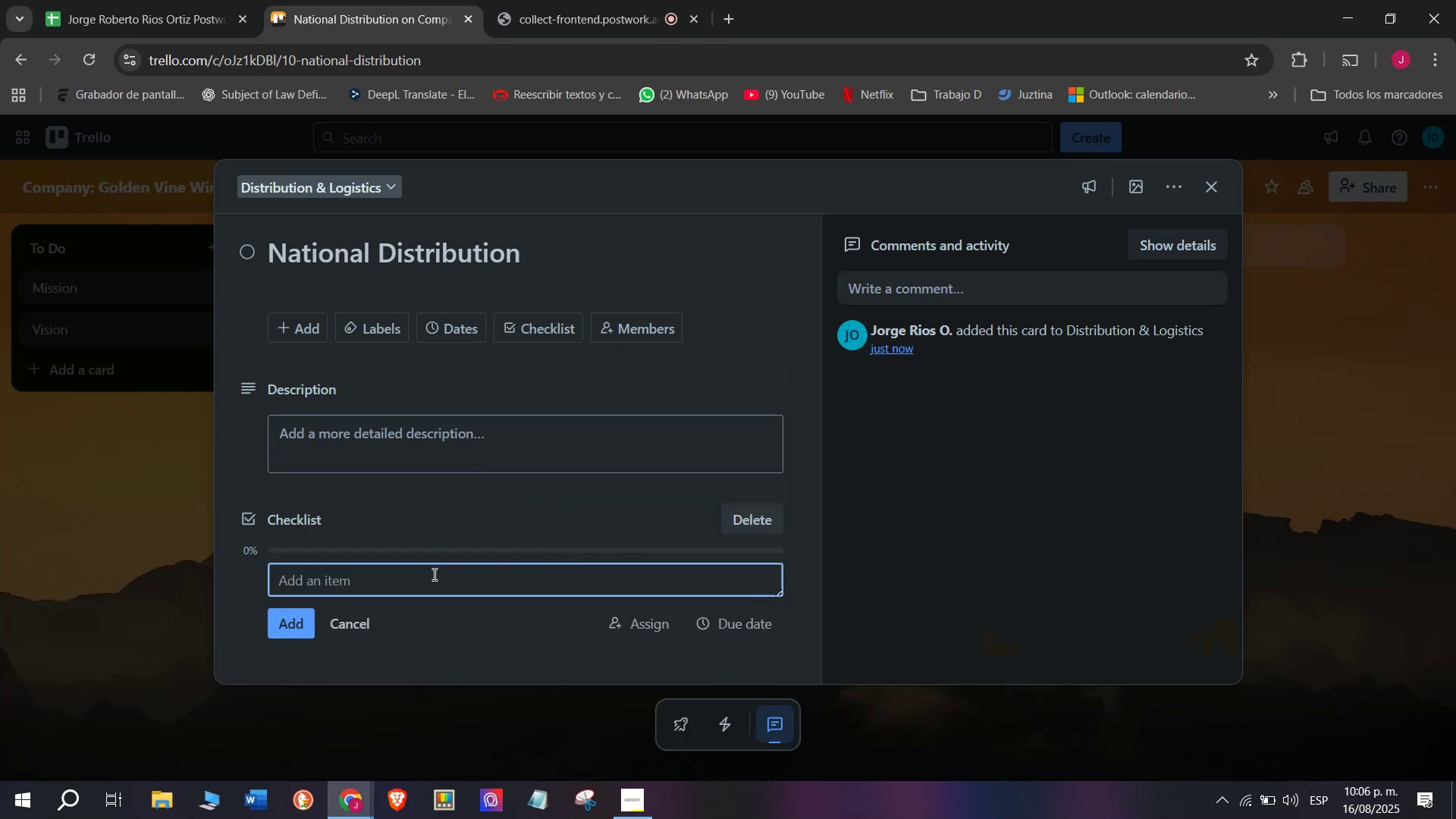 
type(Pa5r)
key(Backspace)
key(Backspace)
key(Backspace)
type(r)
key(Backspace)
type(artnner)
key(Backspace)
key(Backspace)
type(e)
key(Backspace)
key(Backspace)
type(er with logisti)
 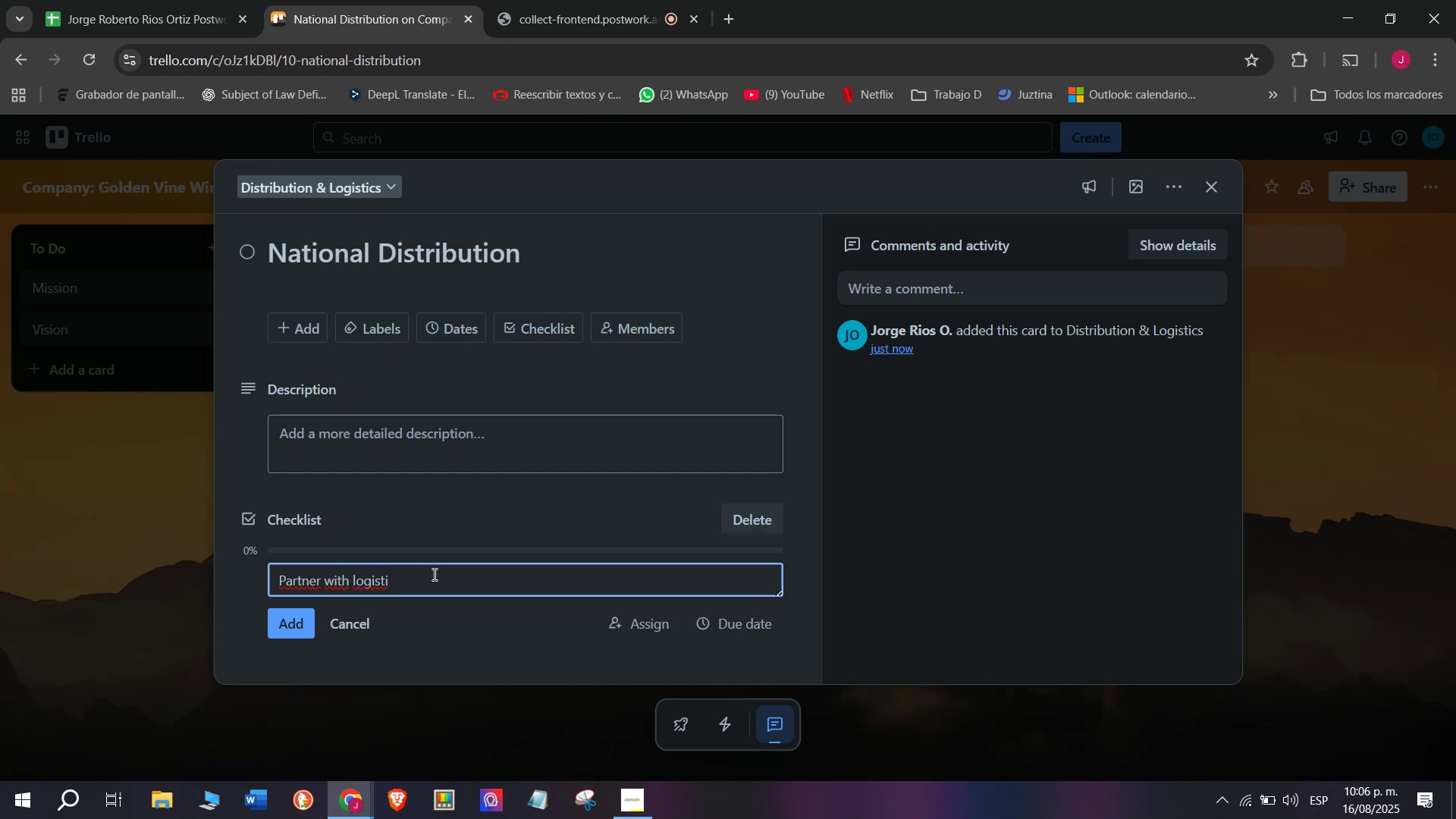 
type(cs company )
 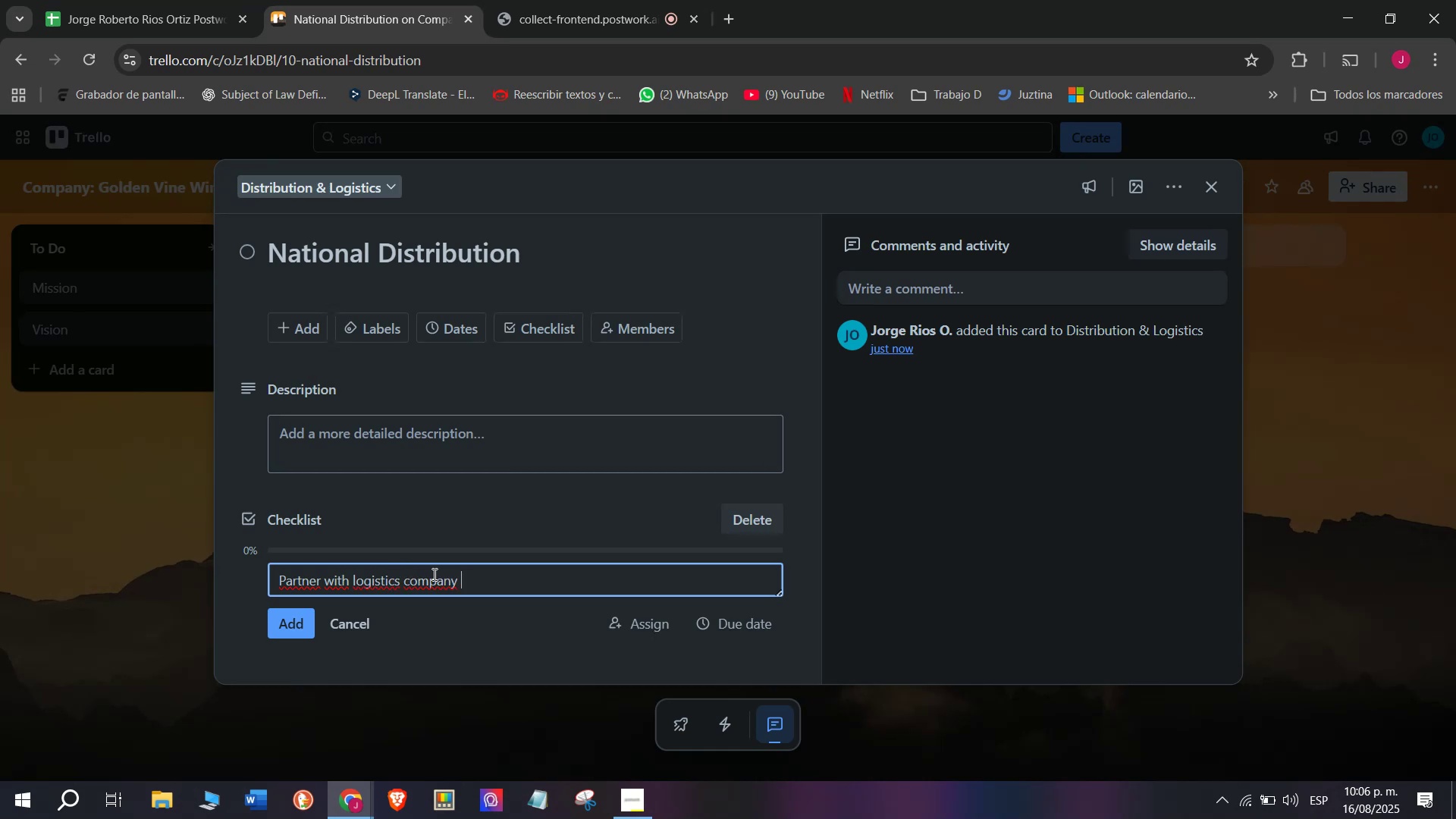 
key(Enter)
 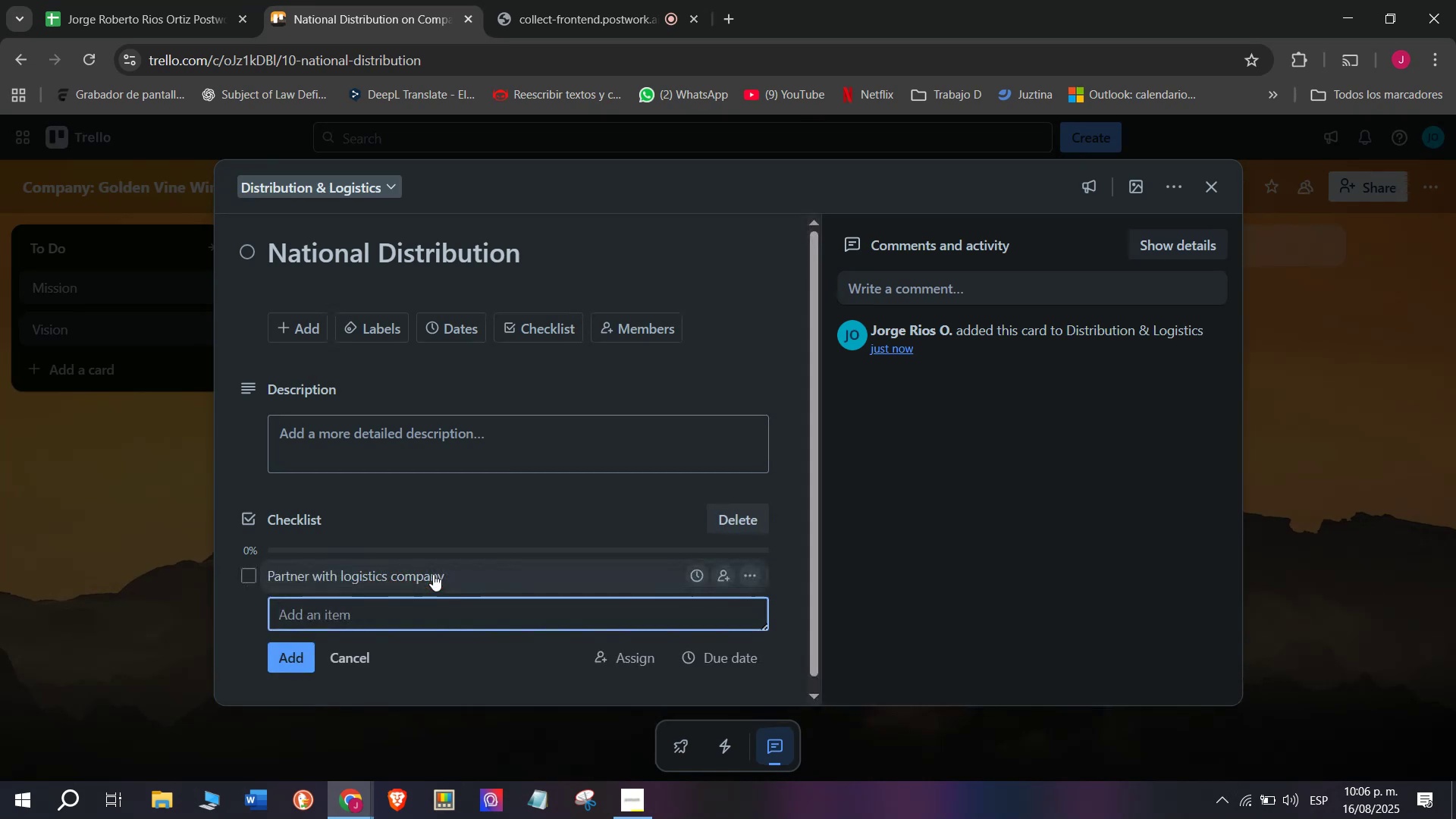 
type(Organuize)
key(Backspace)
key(Backspace)
key(Backspace)
key(Backspace)
key(Backspace)
type(nize freight paperwork)
 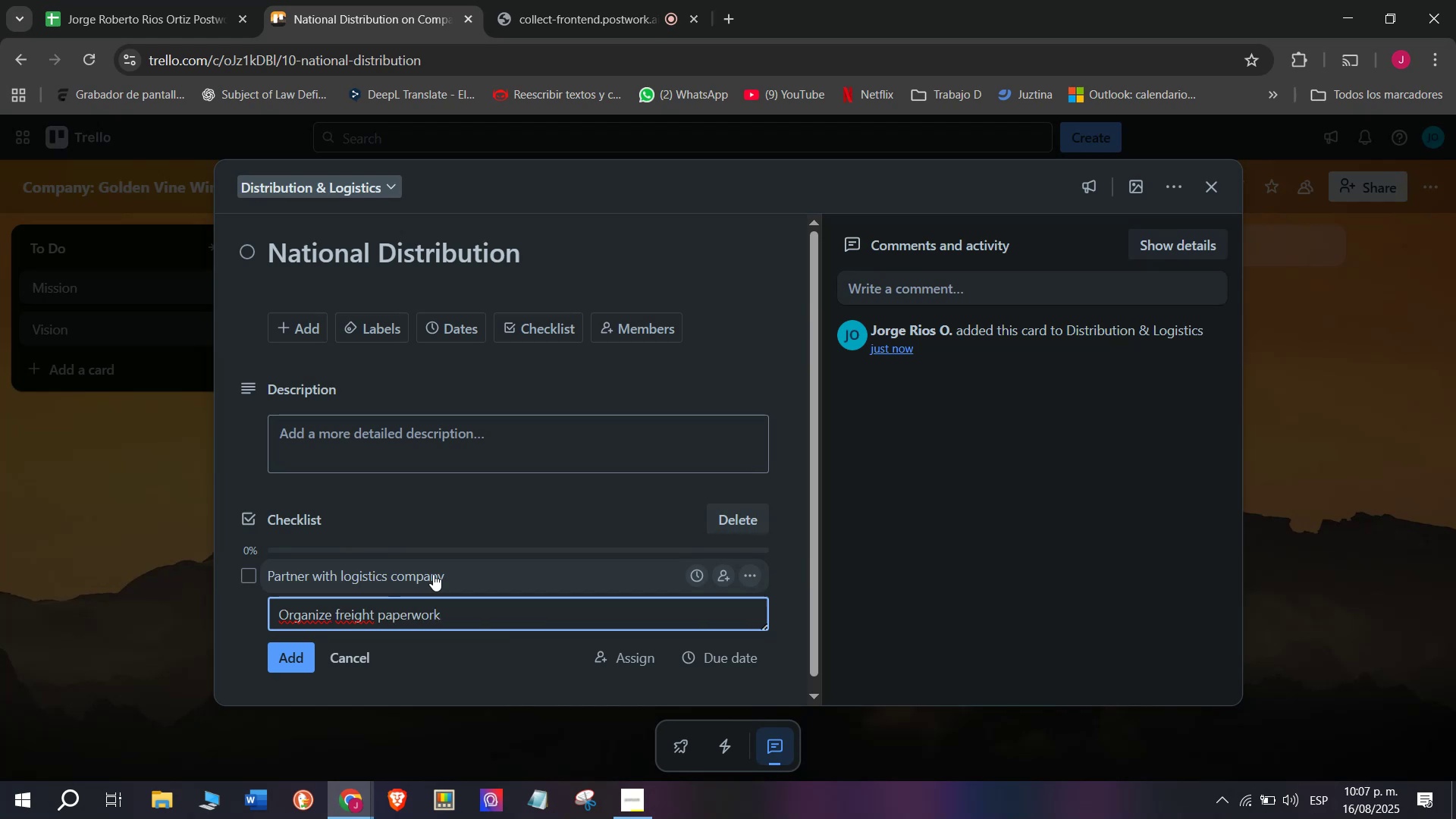 
key(Enter)
 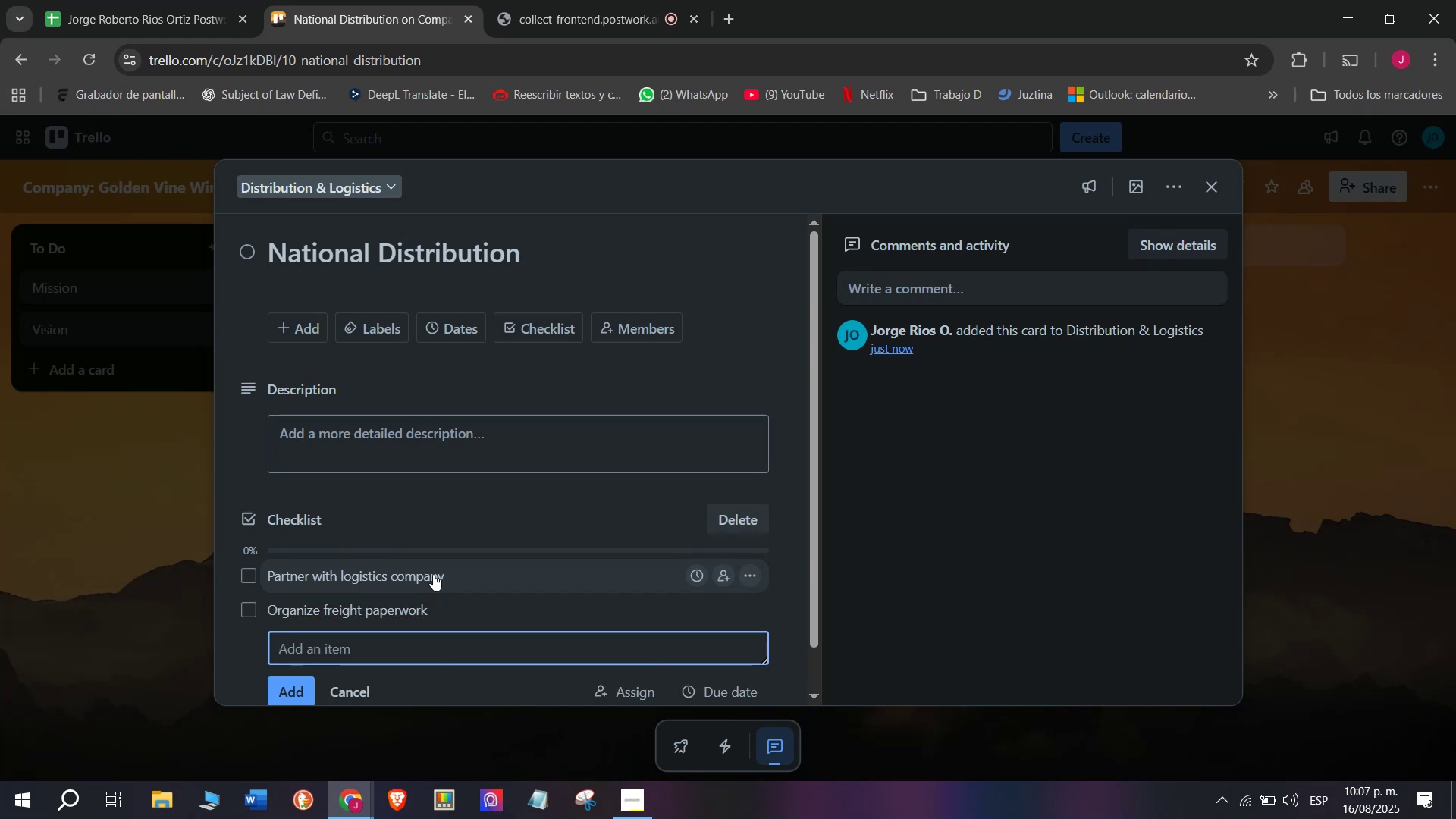 
type(Temop)
key(Backspace)
key(Backspace)
type(perature-controlled tansport)
key(Backspace)
key(Backspace)
key(Backspace)
key(Backspace)
key(Backspace)
key(Backspace)
key(Backspace)
type(ransport)
 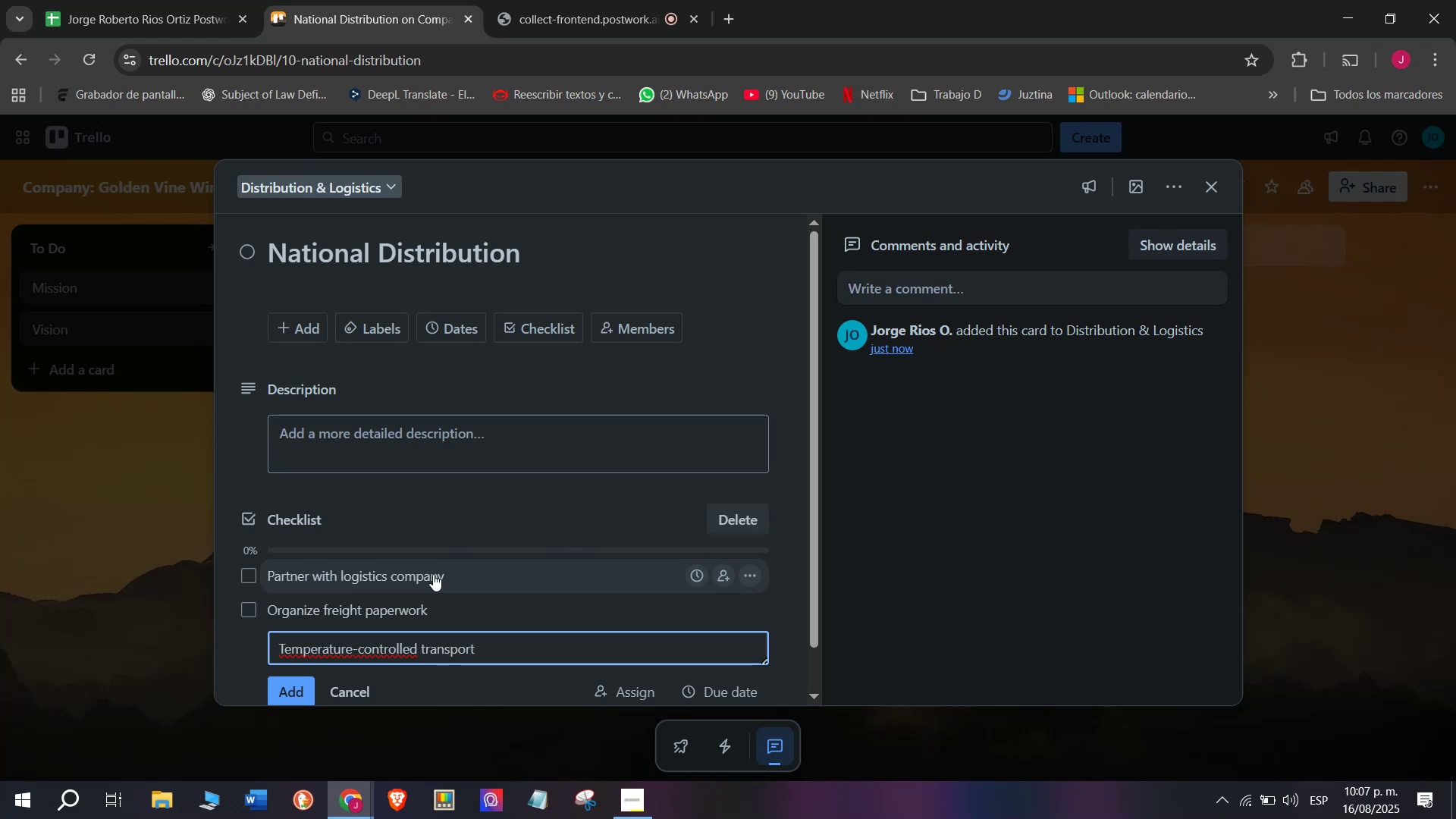 
key(Enter)
 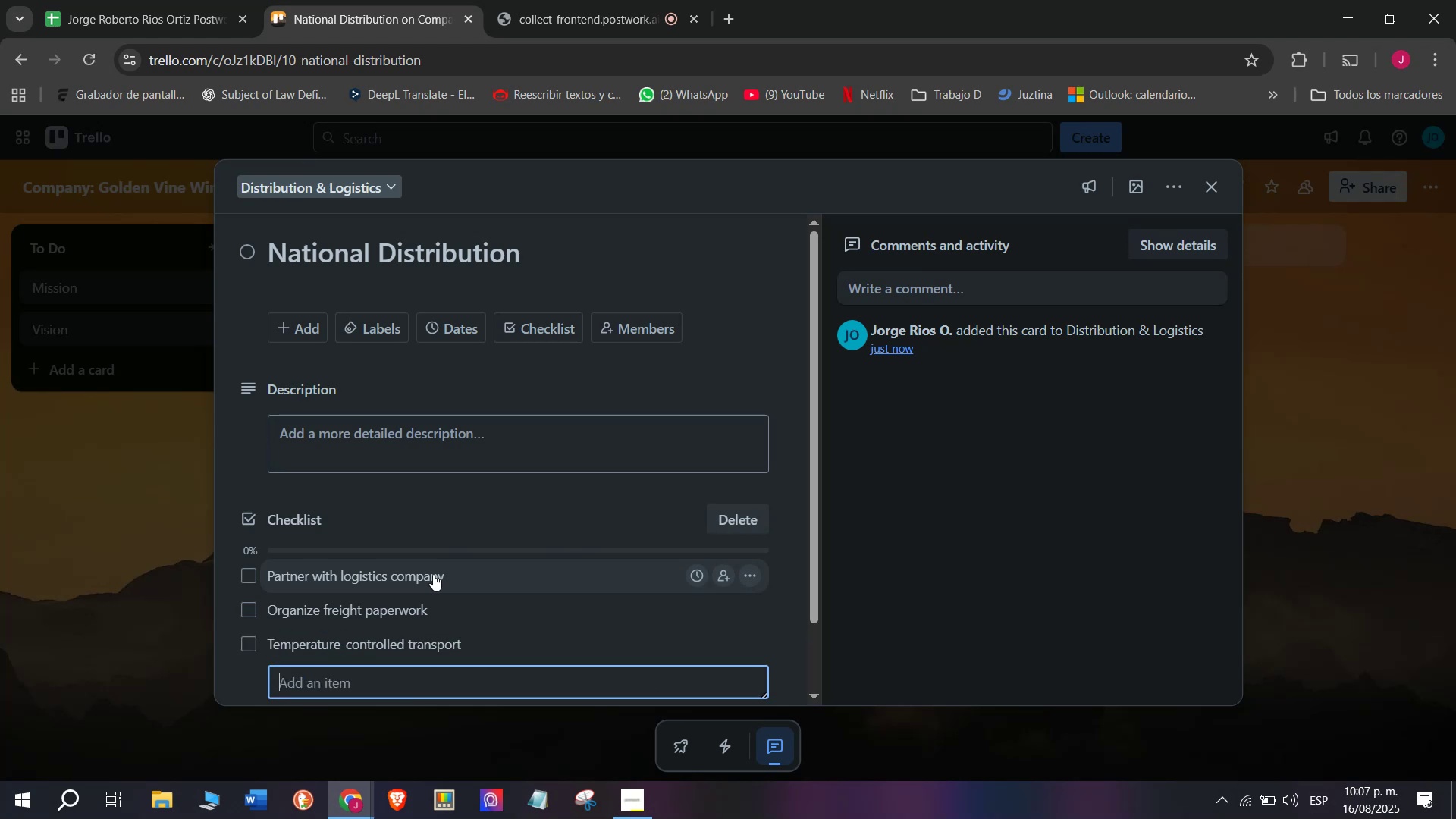 
type(U8d)
key(Backspace)
key(Backspace)
type(opd)
key(Backspace)
key(Backspace)
key(Backspace)
type(opd)
key(Backspace)
key(Backspace)
key(Backspace)
type(pdate delivery trancking)
 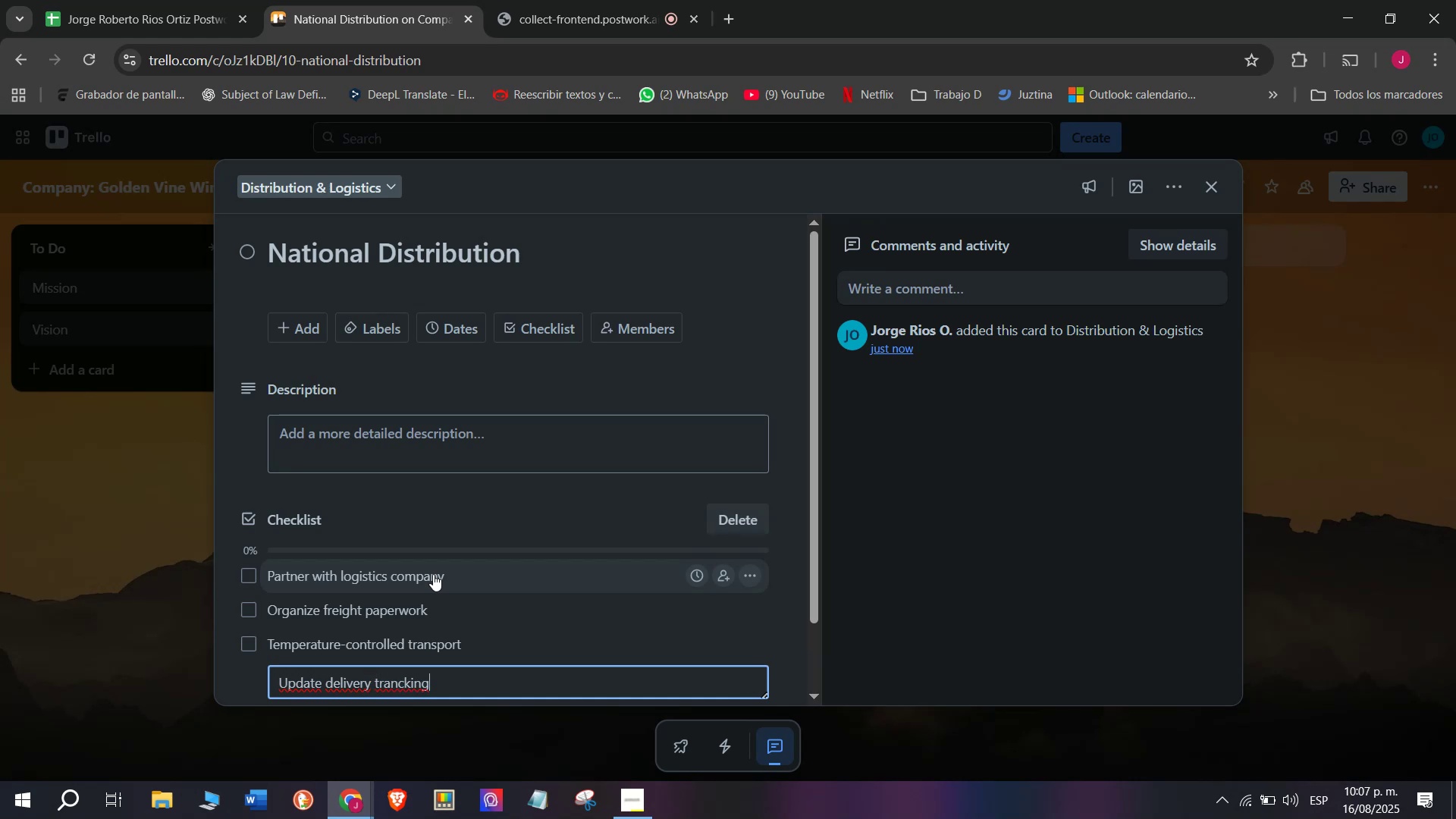 
hold_key(key=Backspace, duration=0.42)
 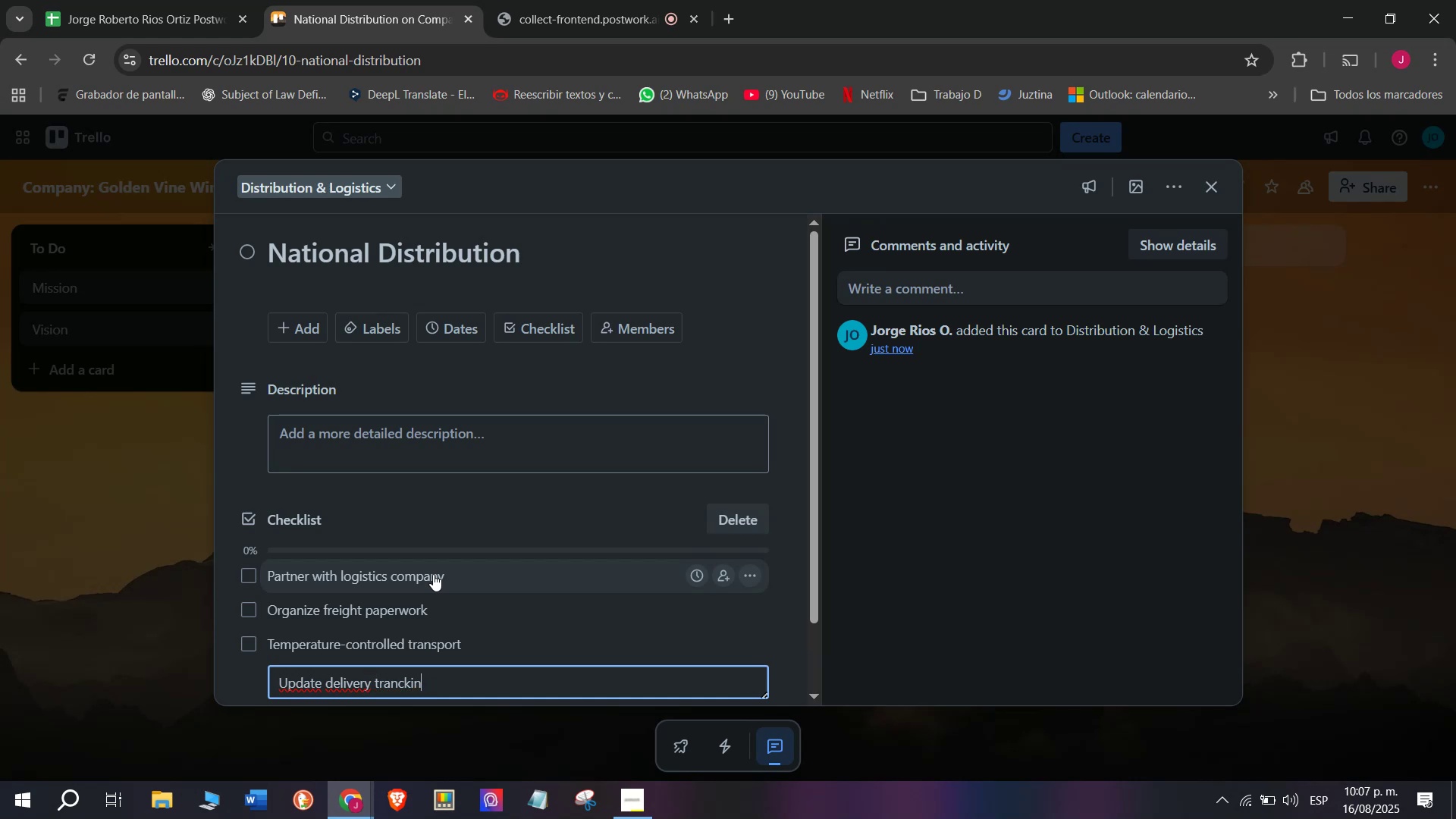 
key(Backspace)
key(Backspace)
key(Backspace)
key(Backspace)
key(Backspace)
type(cking)
 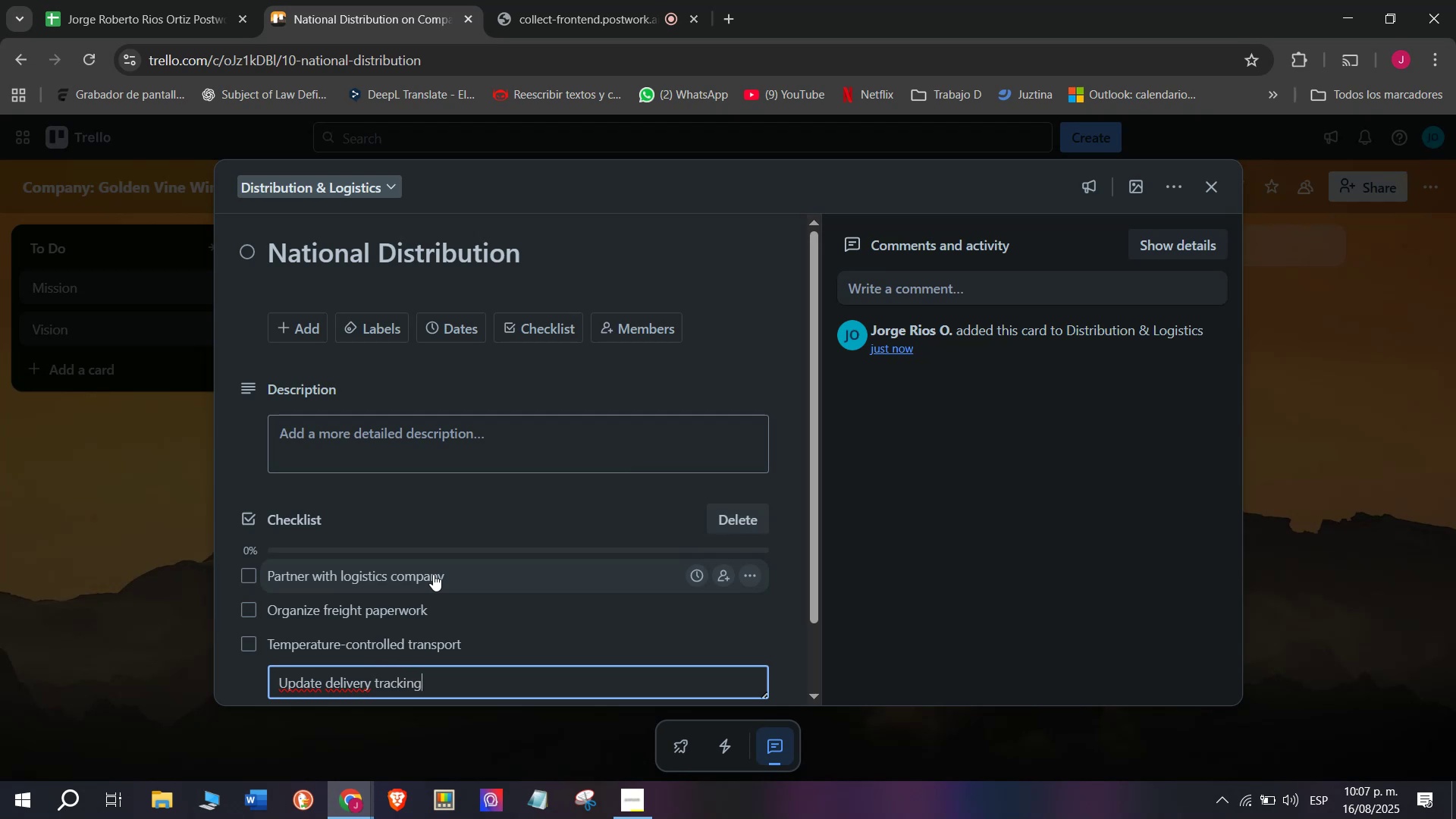 
key(Enter)
 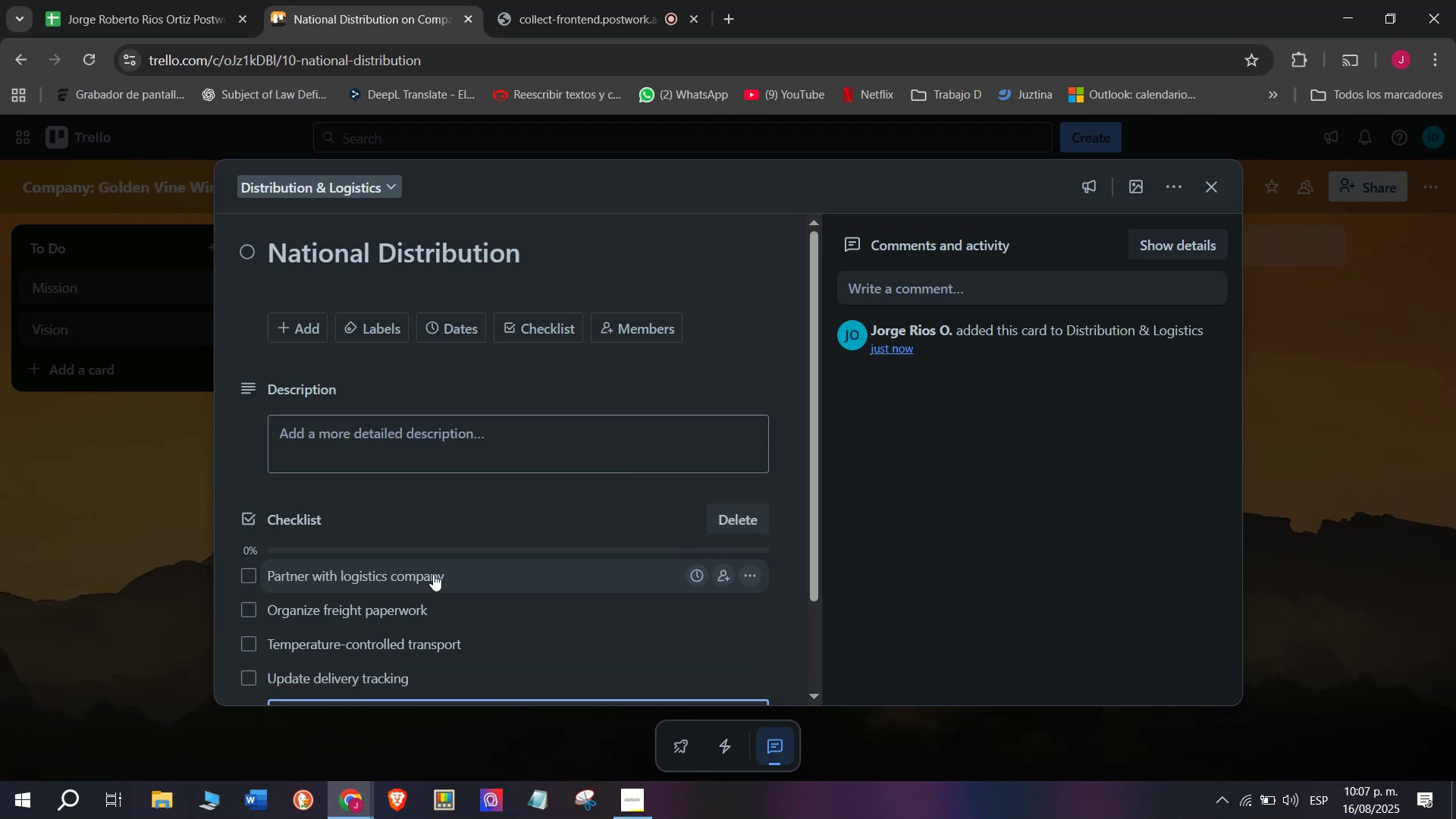 
type(Custyo)
key(Backspace)
key(Backspace)
type(omers)
key(Backspace)
type( confuir)
key(Backspace)
key(Backspace)
type(ir)
key(Backspace)
key(Backspace)
key(Backspace)
type(irmation call)
 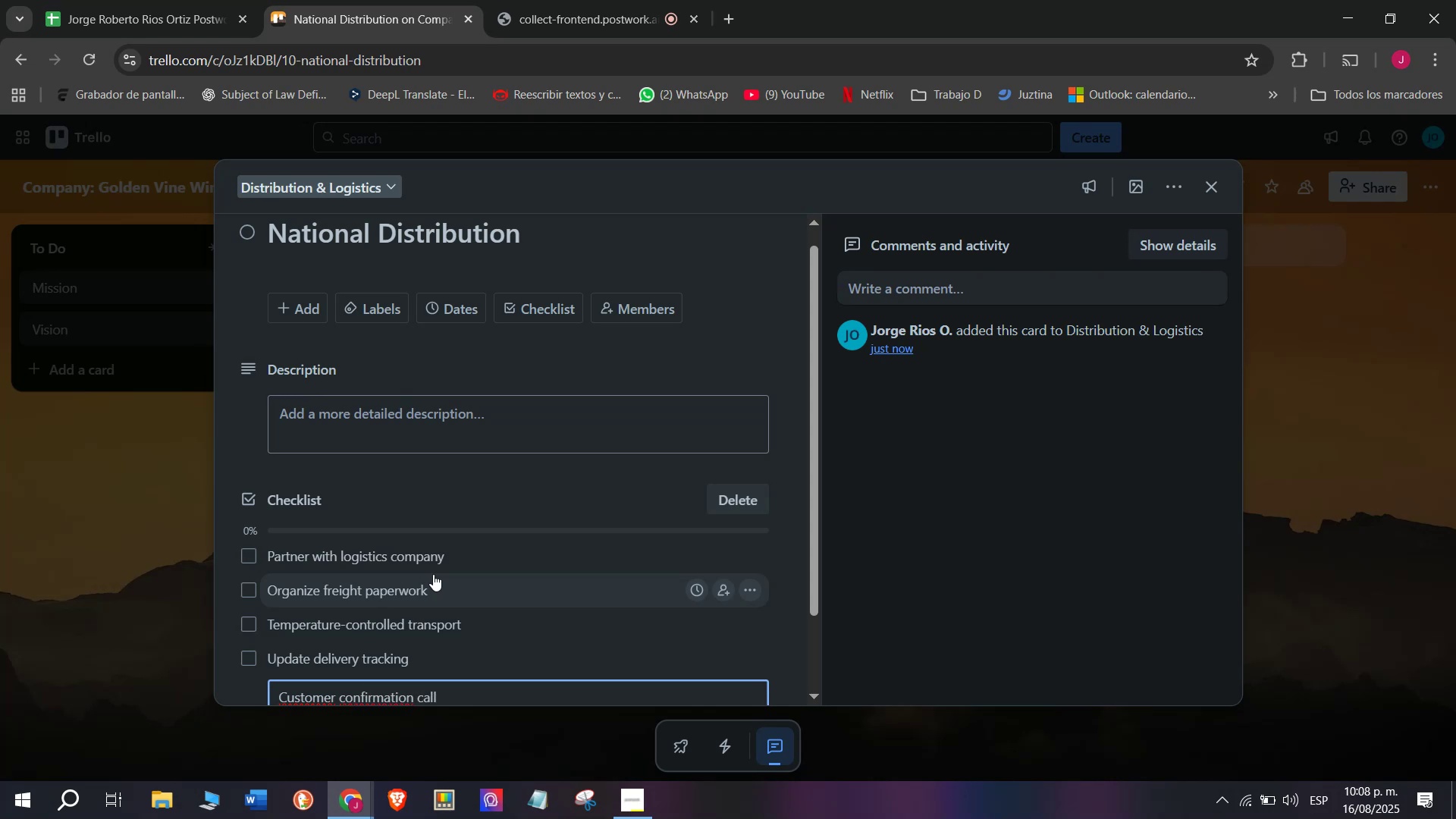 
key(Enter)
 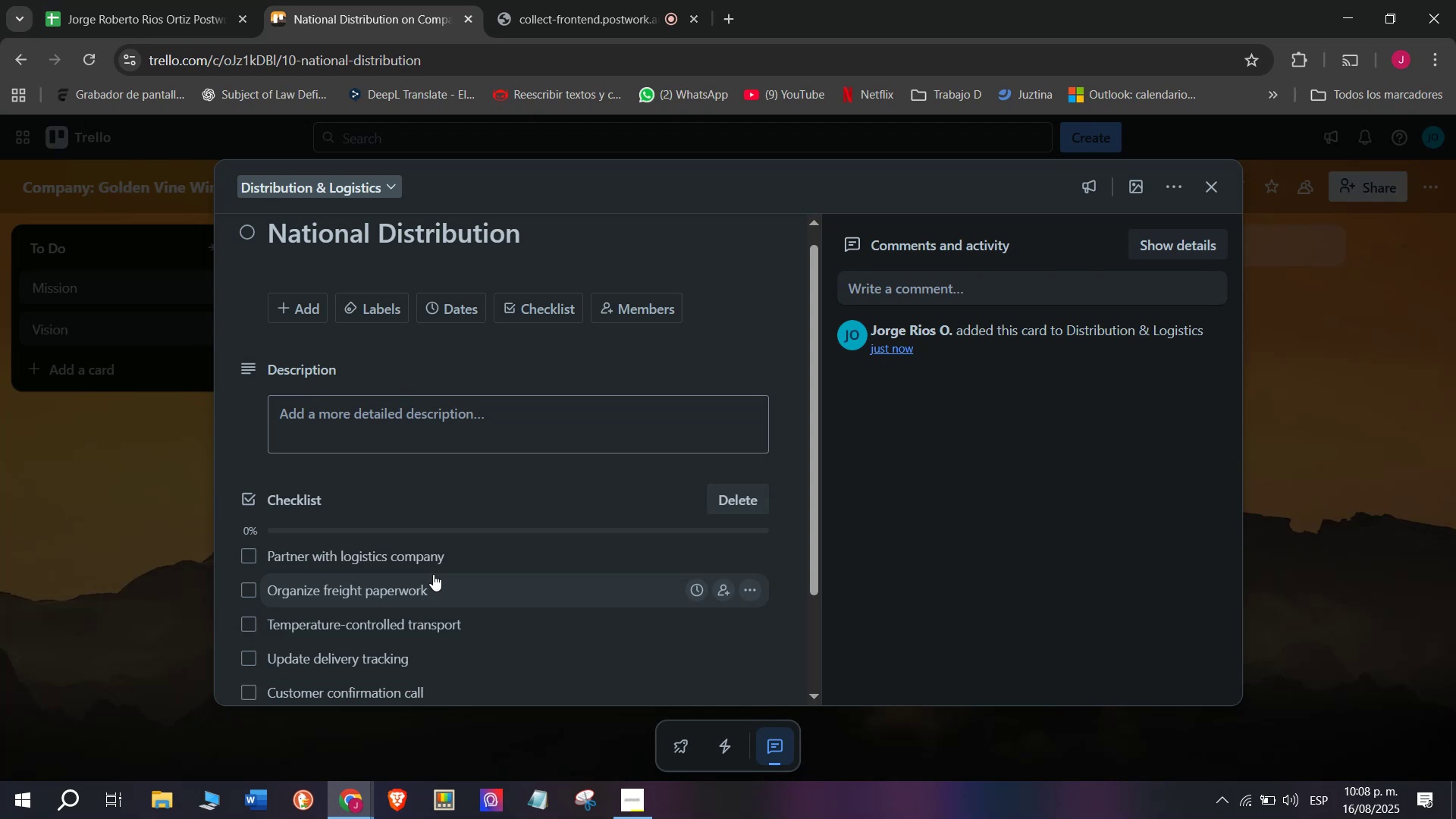 
type(Arcuih)
key(Backspace)
key(Backspace)
key(Backspace)
type(hive delivbery)
key(Backspace)
key(Backspace)
key(Backspace)
key(Backspace)
type(ery)
 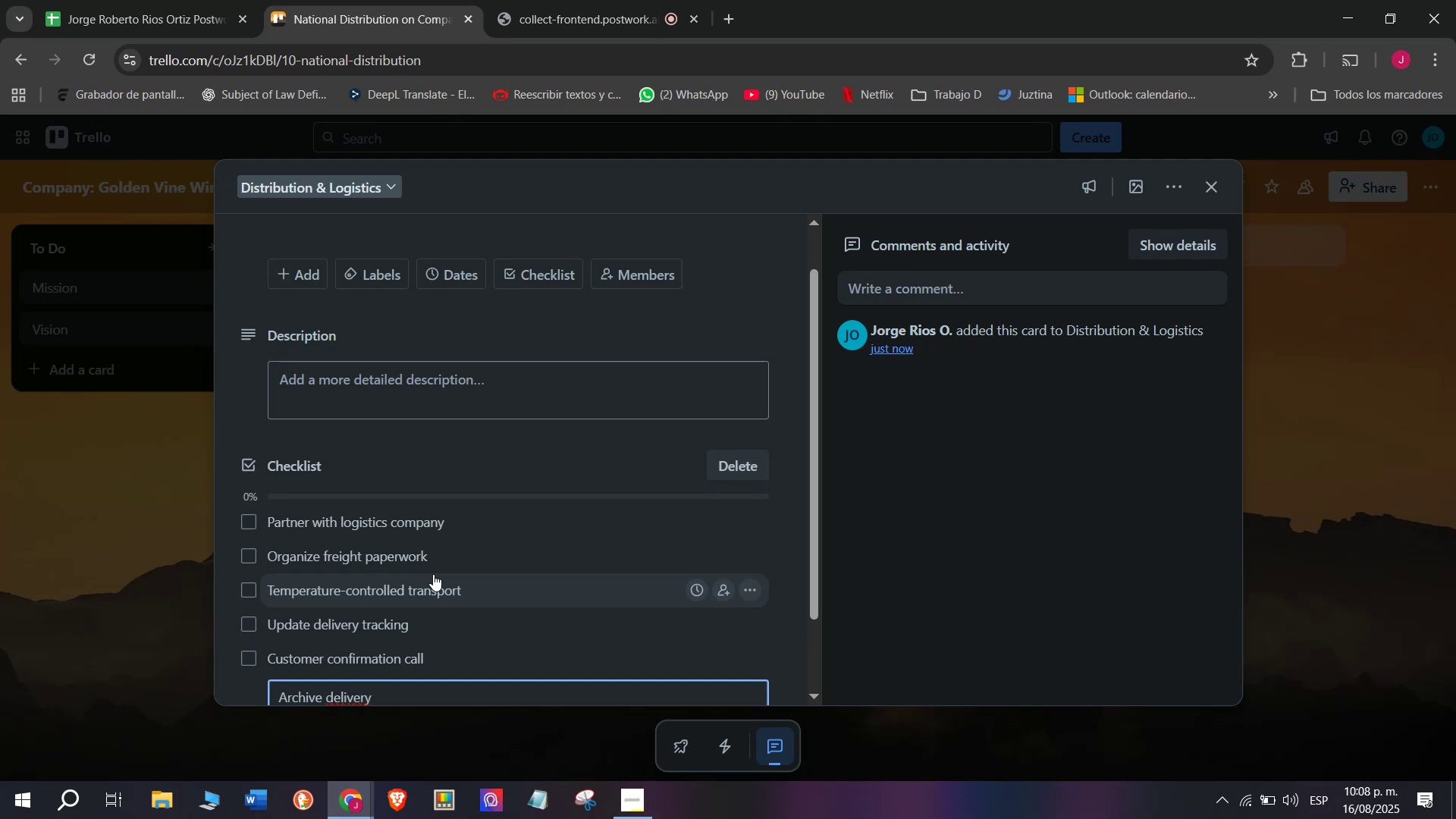 
type( repoirts)
key(Backspace)
key(Backspace)
key(Backspace)
key(Backspace)
type(rts )
 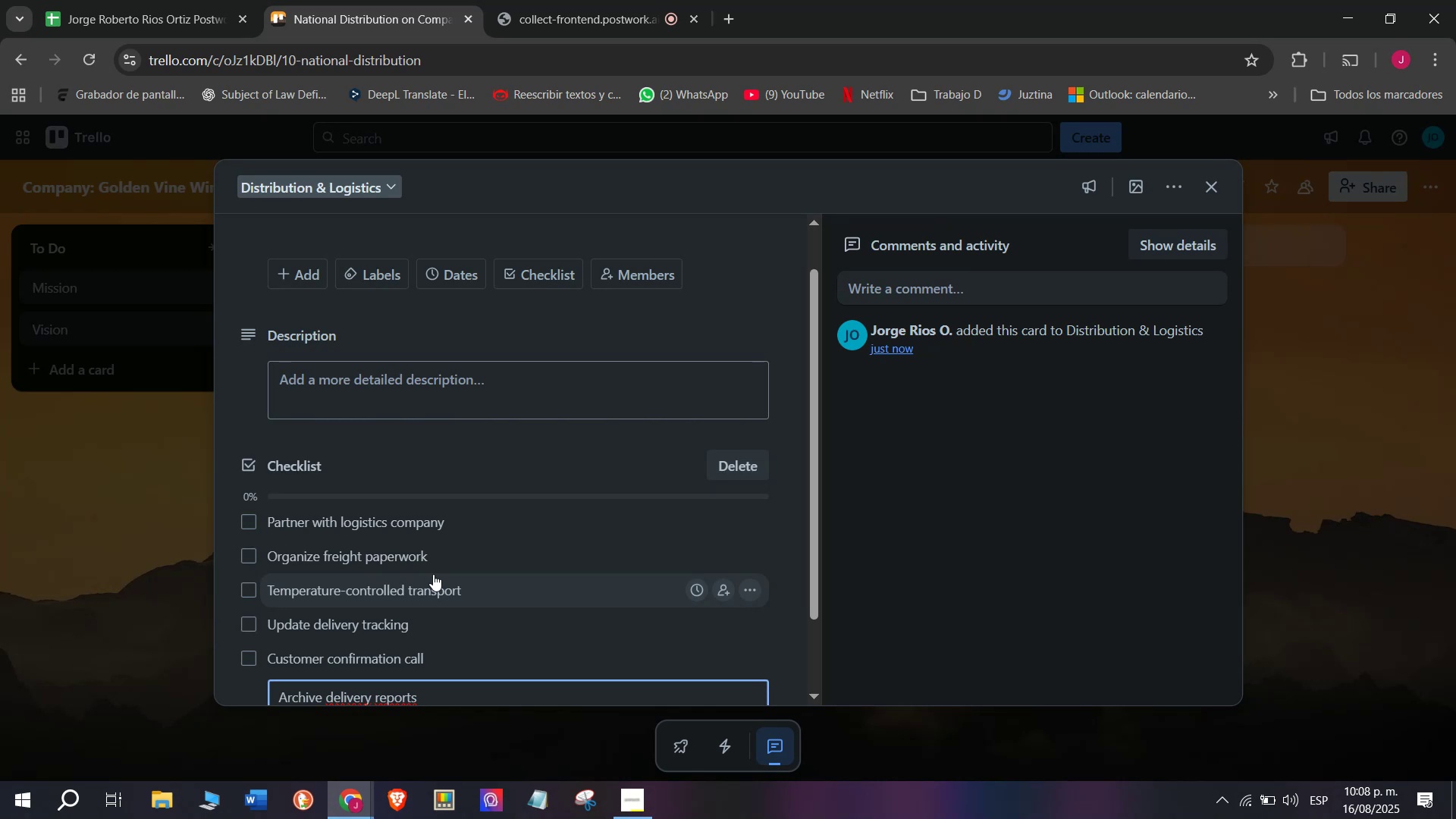 
key(Enter)
 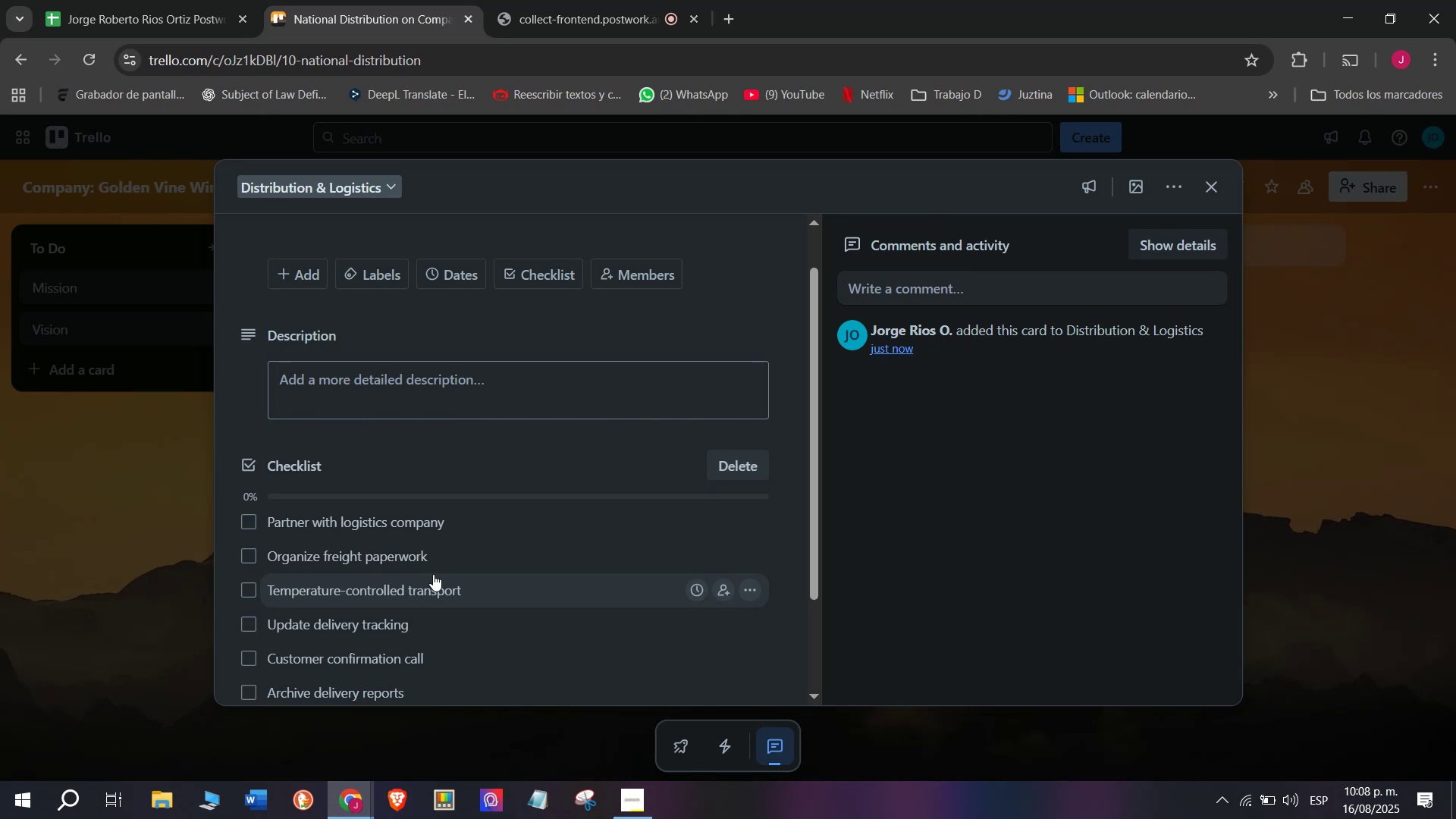 
scroll: coordinate [433, 574], scroll_direction: none, amount: 0.0
 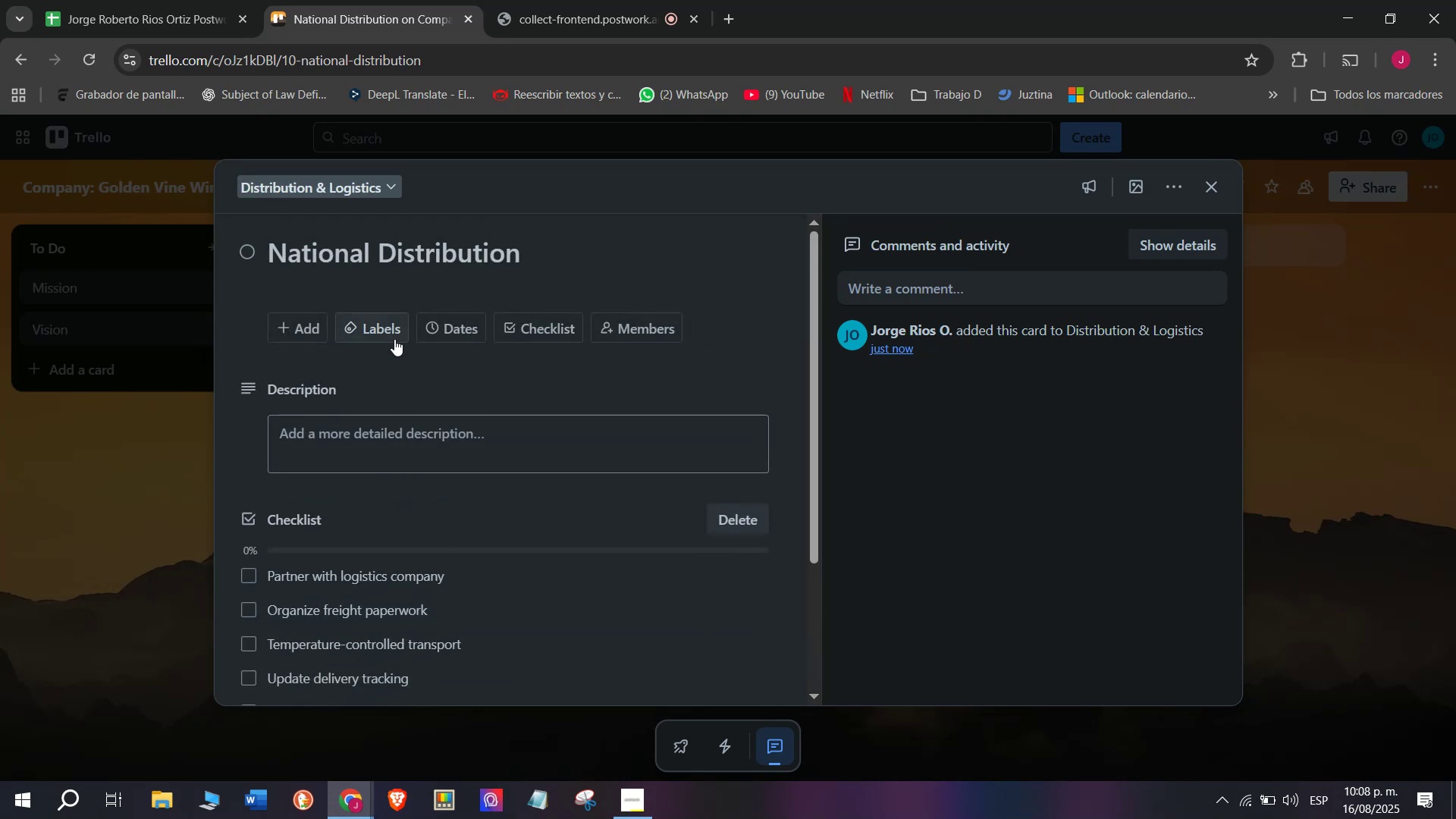 
left_click([394, 339])
 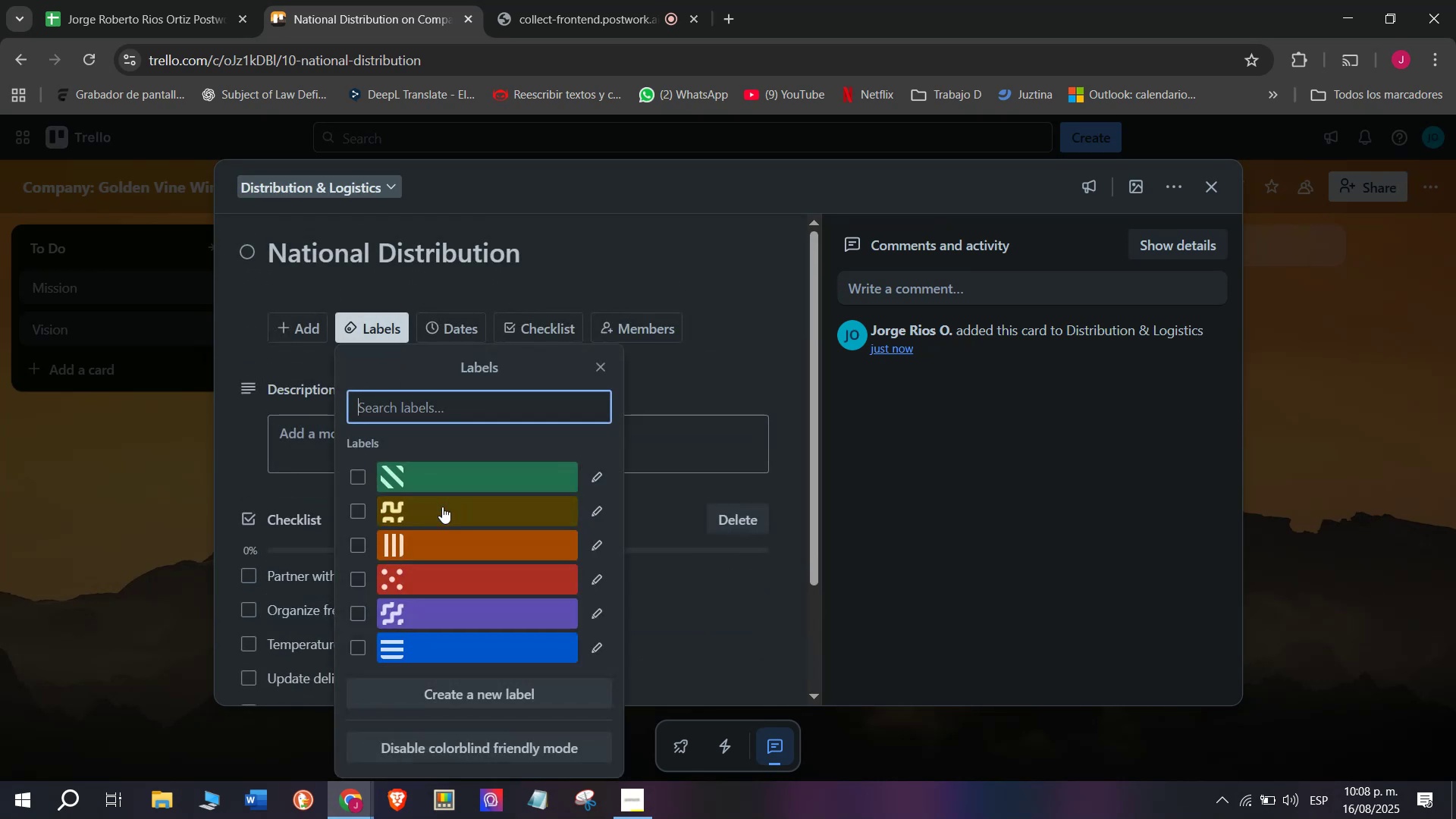 
left_click([442, 507])
 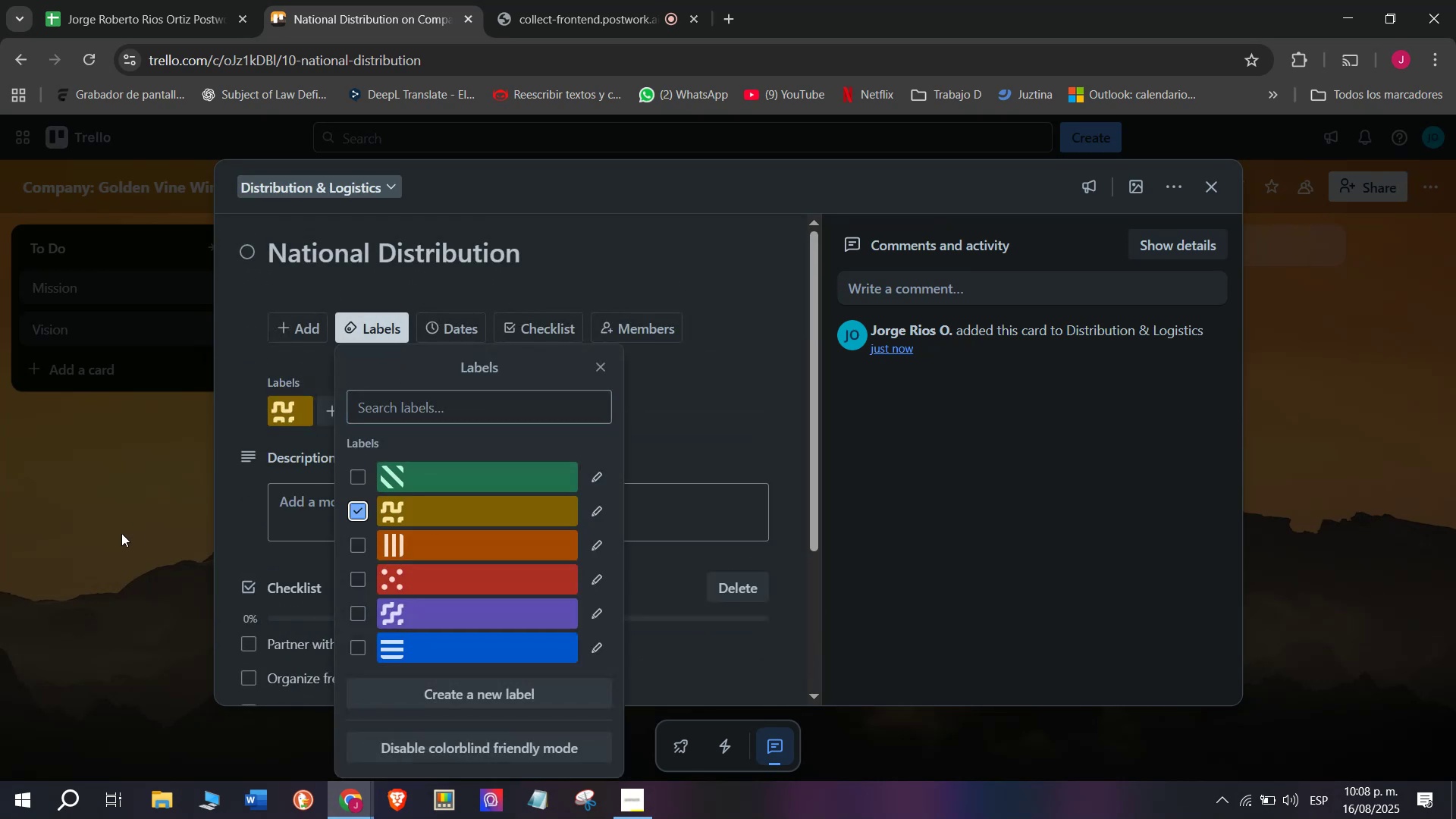 
double_click([121, 533])
 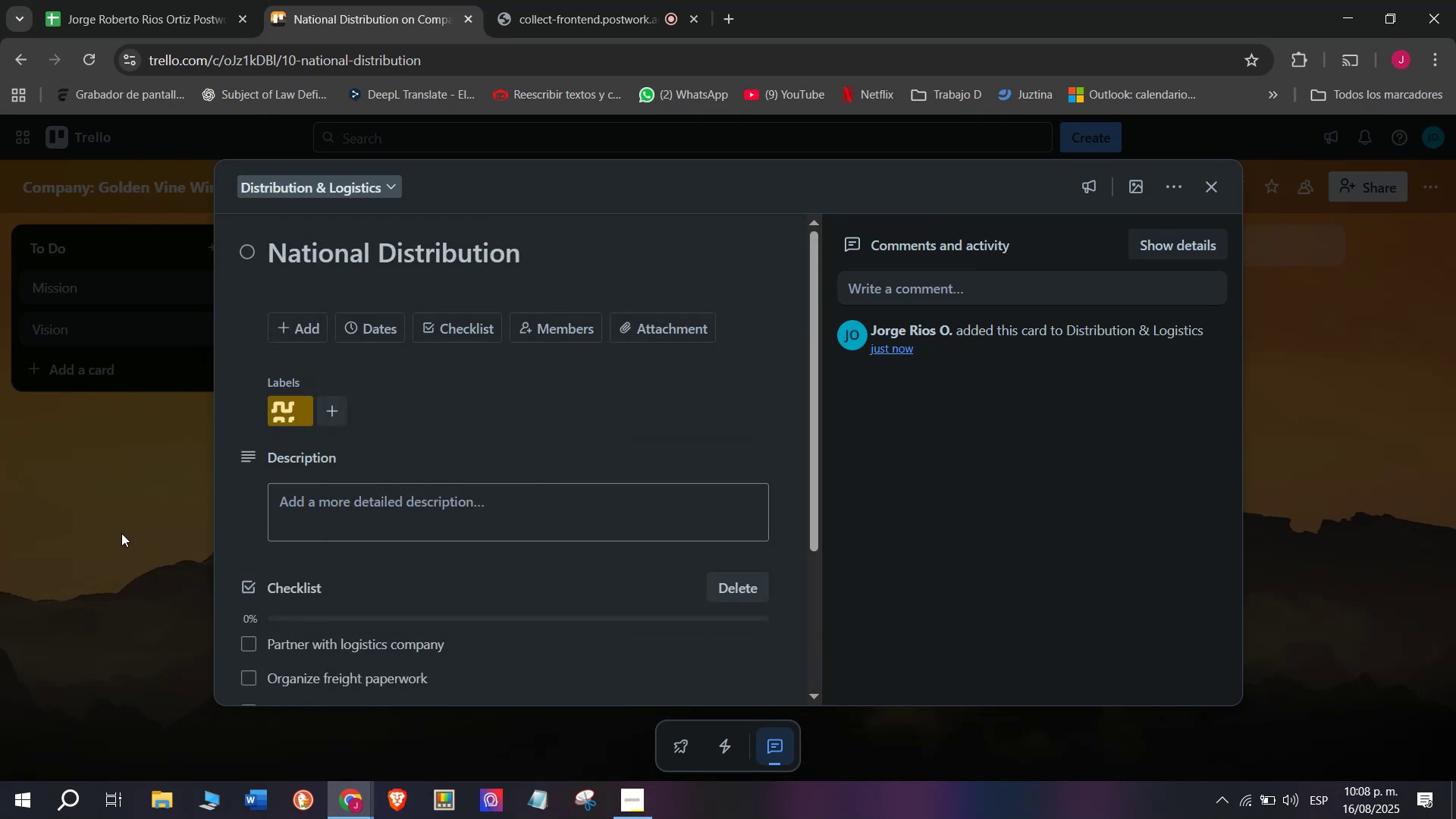 
triple_click([121, 533])
 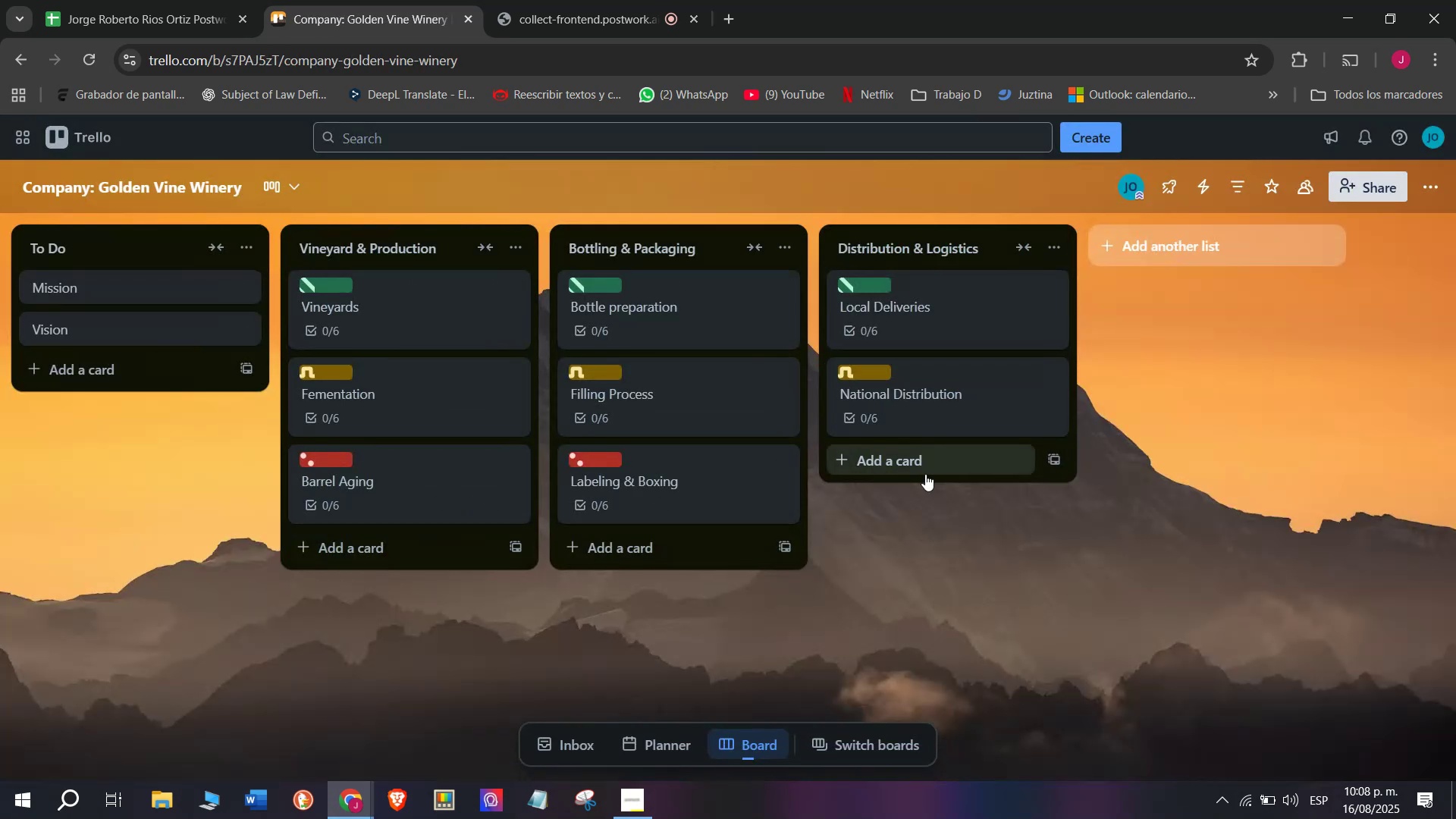 
left_click([921, 467])
 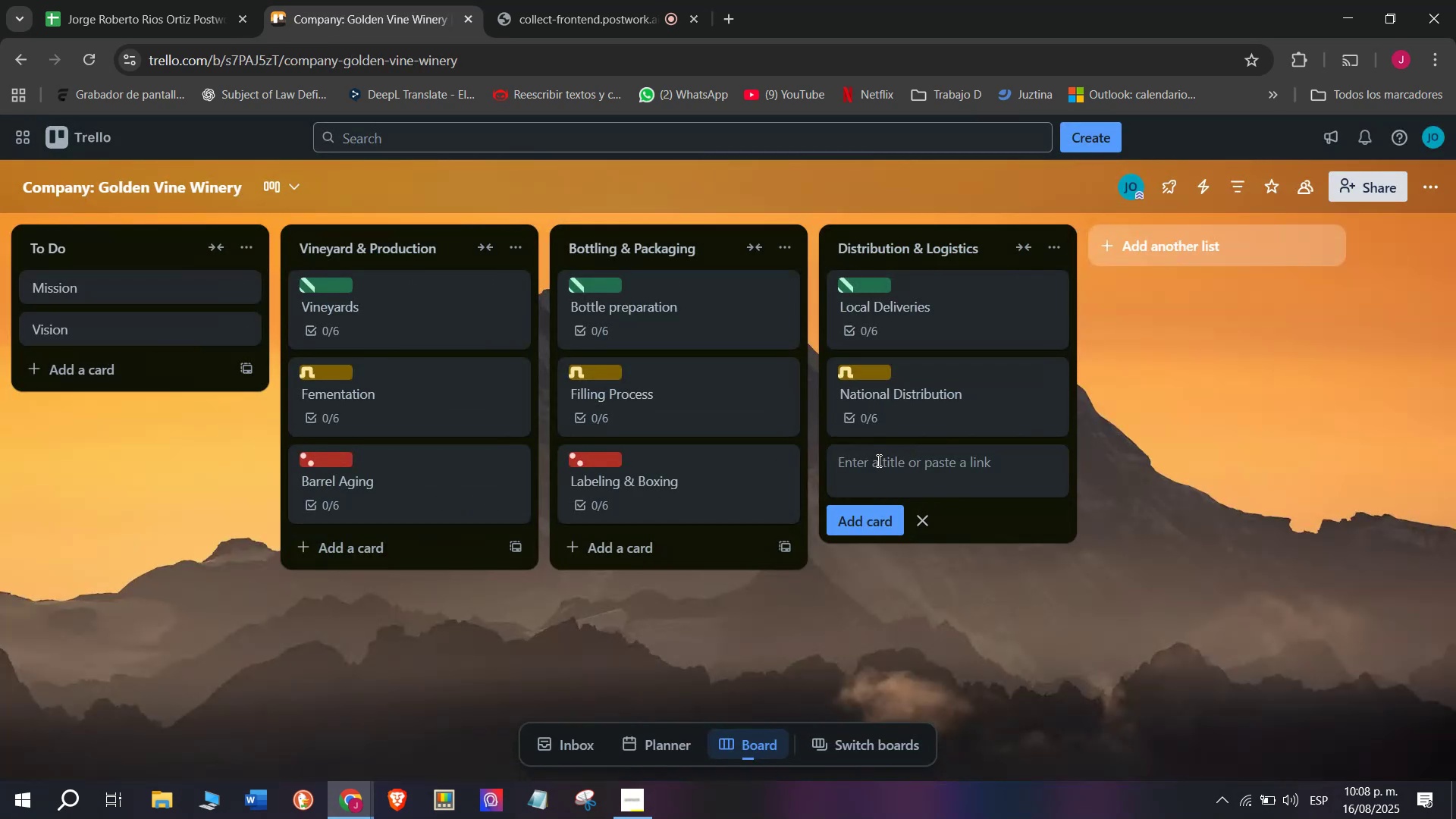 
left_click([877, 463])
 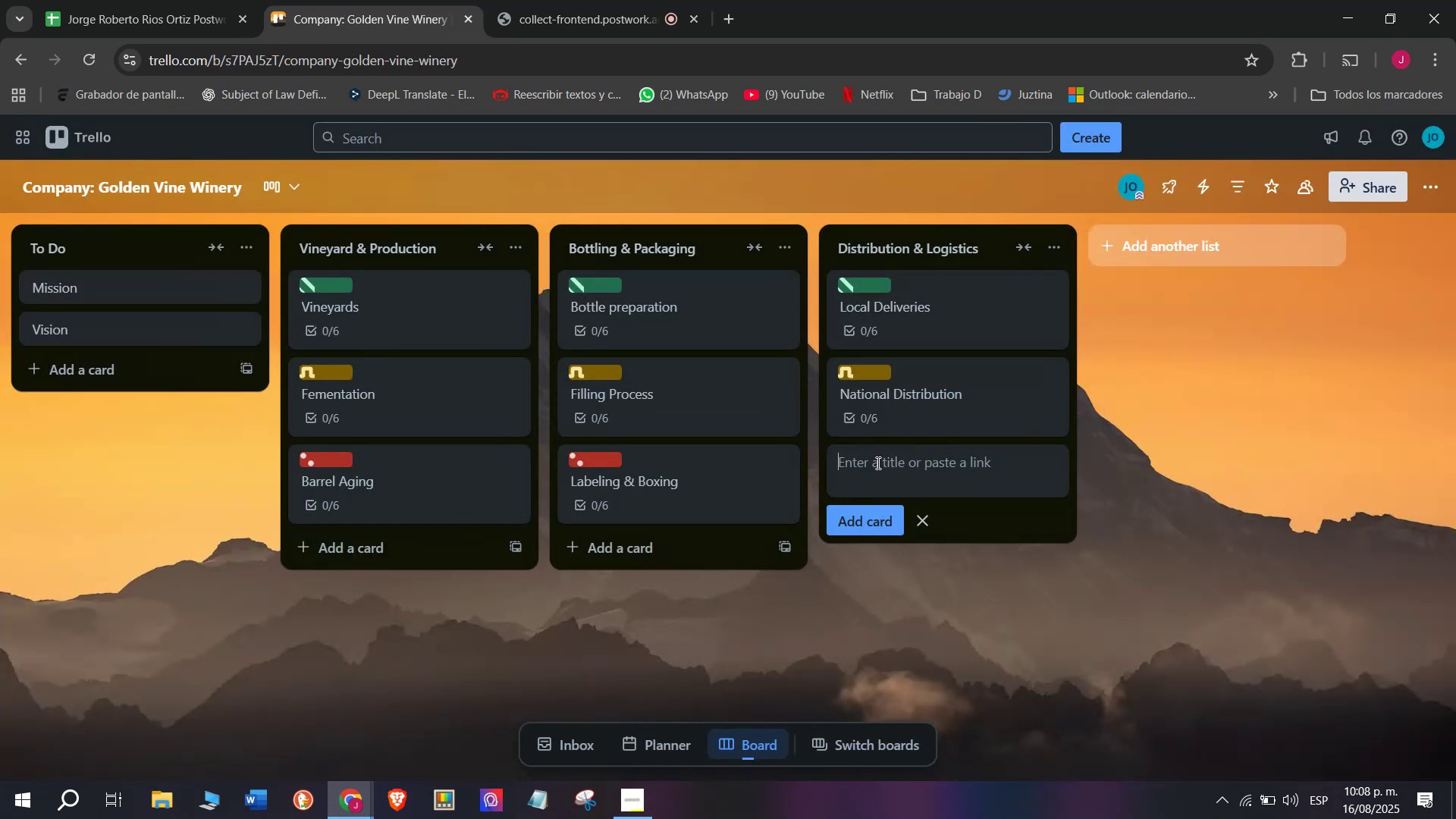 
type(a)
key(Backspace)
type(Interna)
 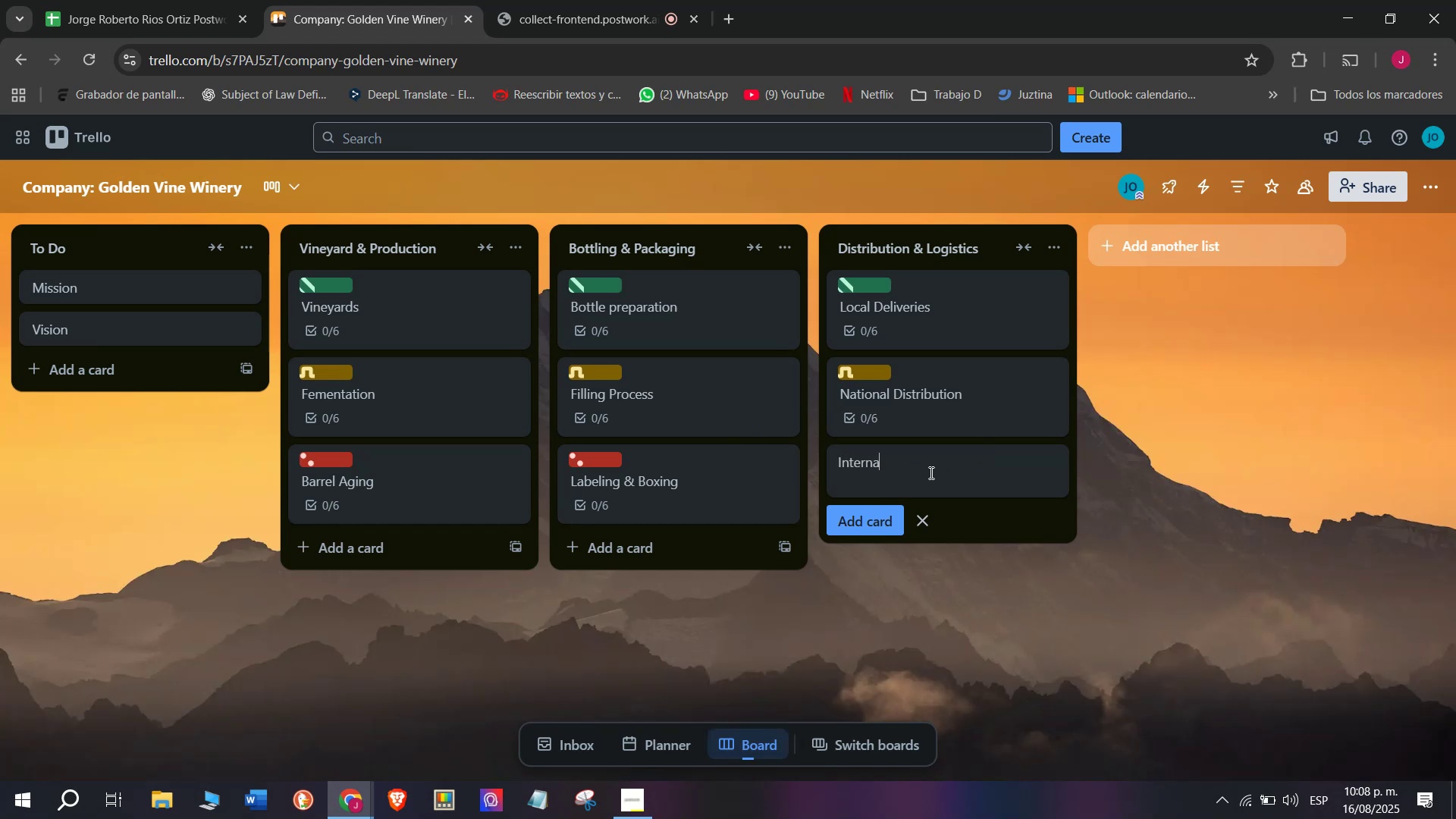 
key(Backspace)
key(Backspace)
type(national Exop)
key(Backspace)
type(orts)
key(Backspace)
key(Backspace)
key(Backspace)
key(Backspace)
key(Backspace)
type(ports)
 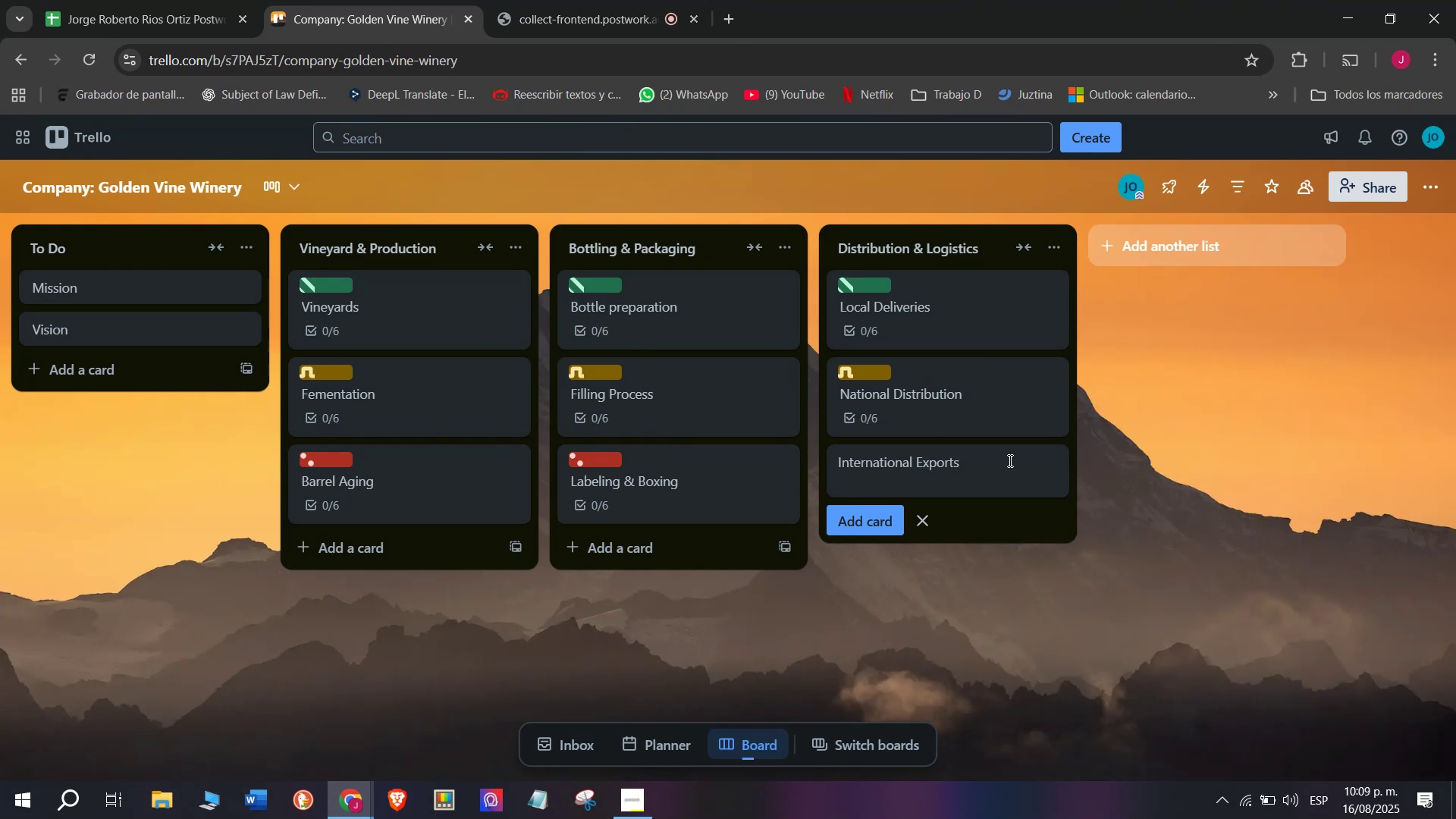 
key(Enter)
 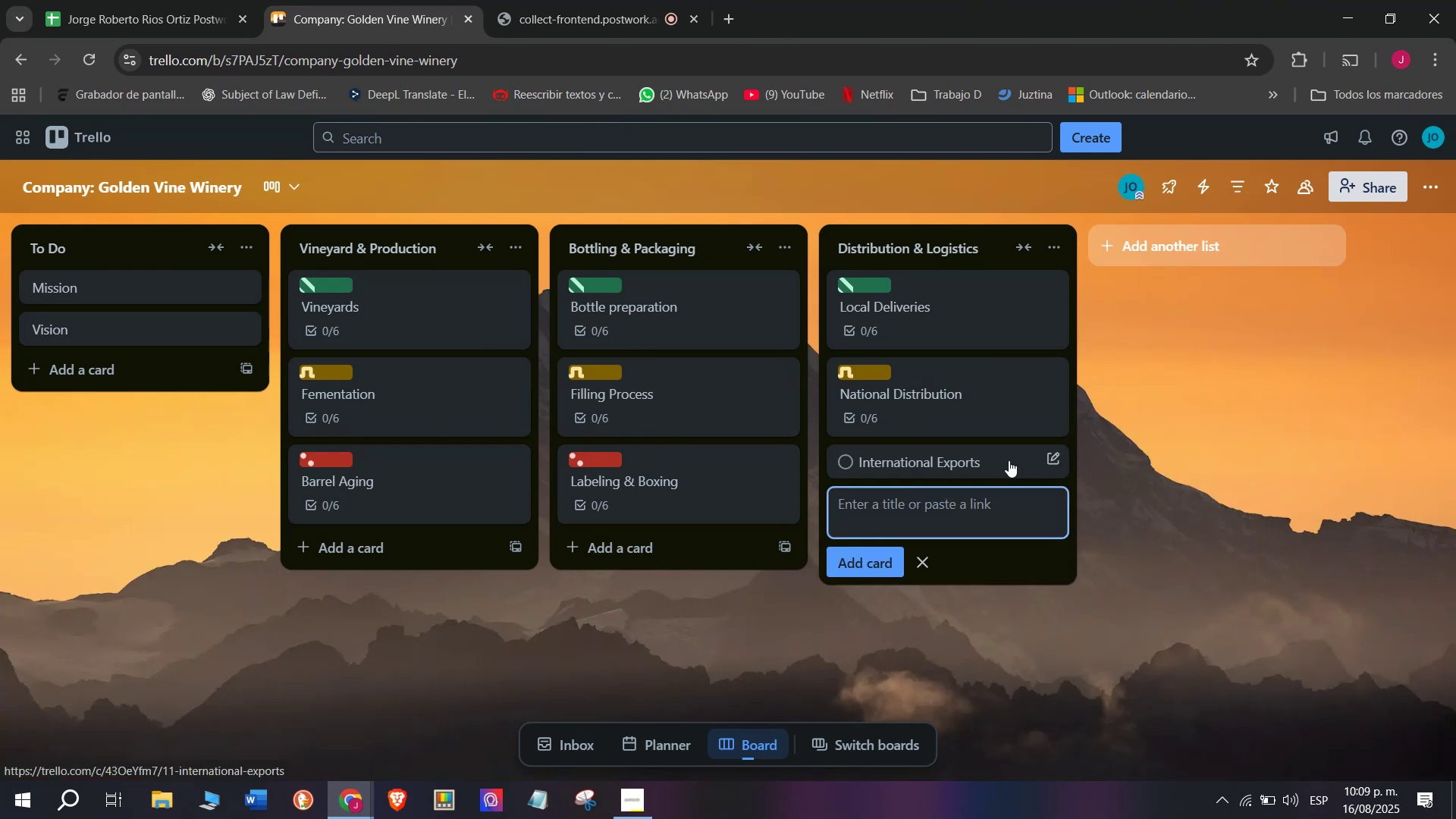 
left_click([1009, 460])
 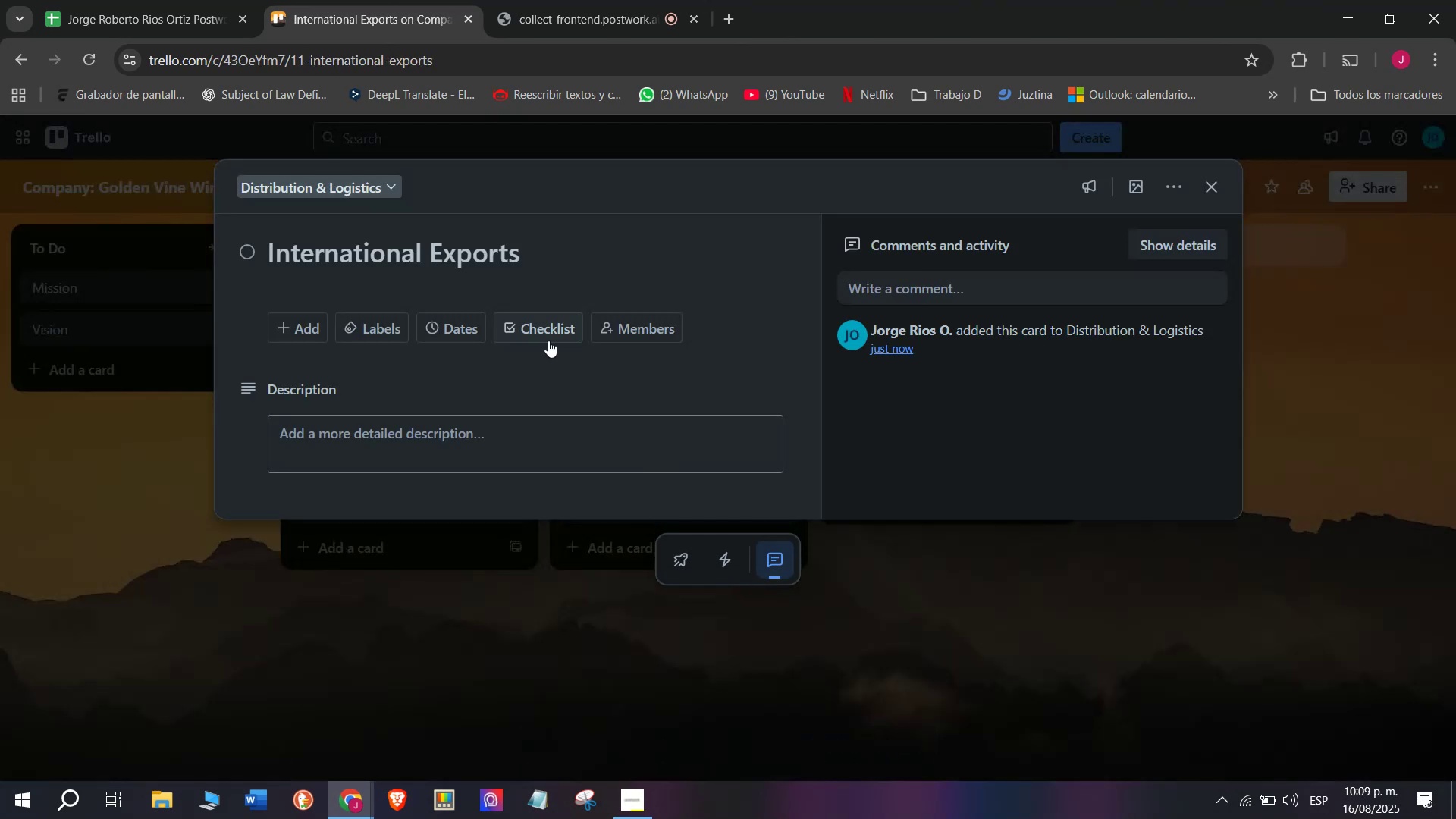 
left_click([535, 338])
 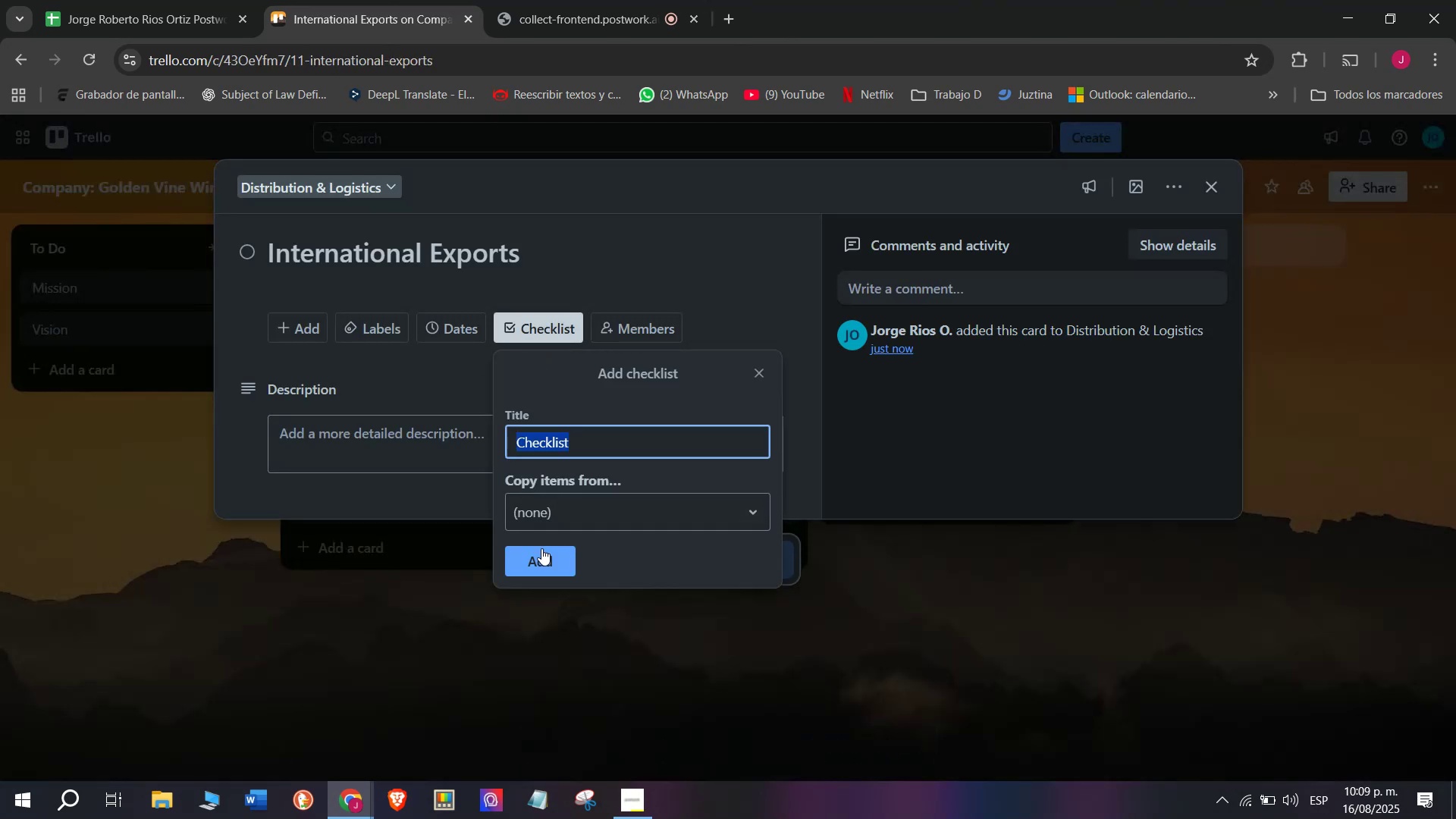 
left_click([544, 557])
 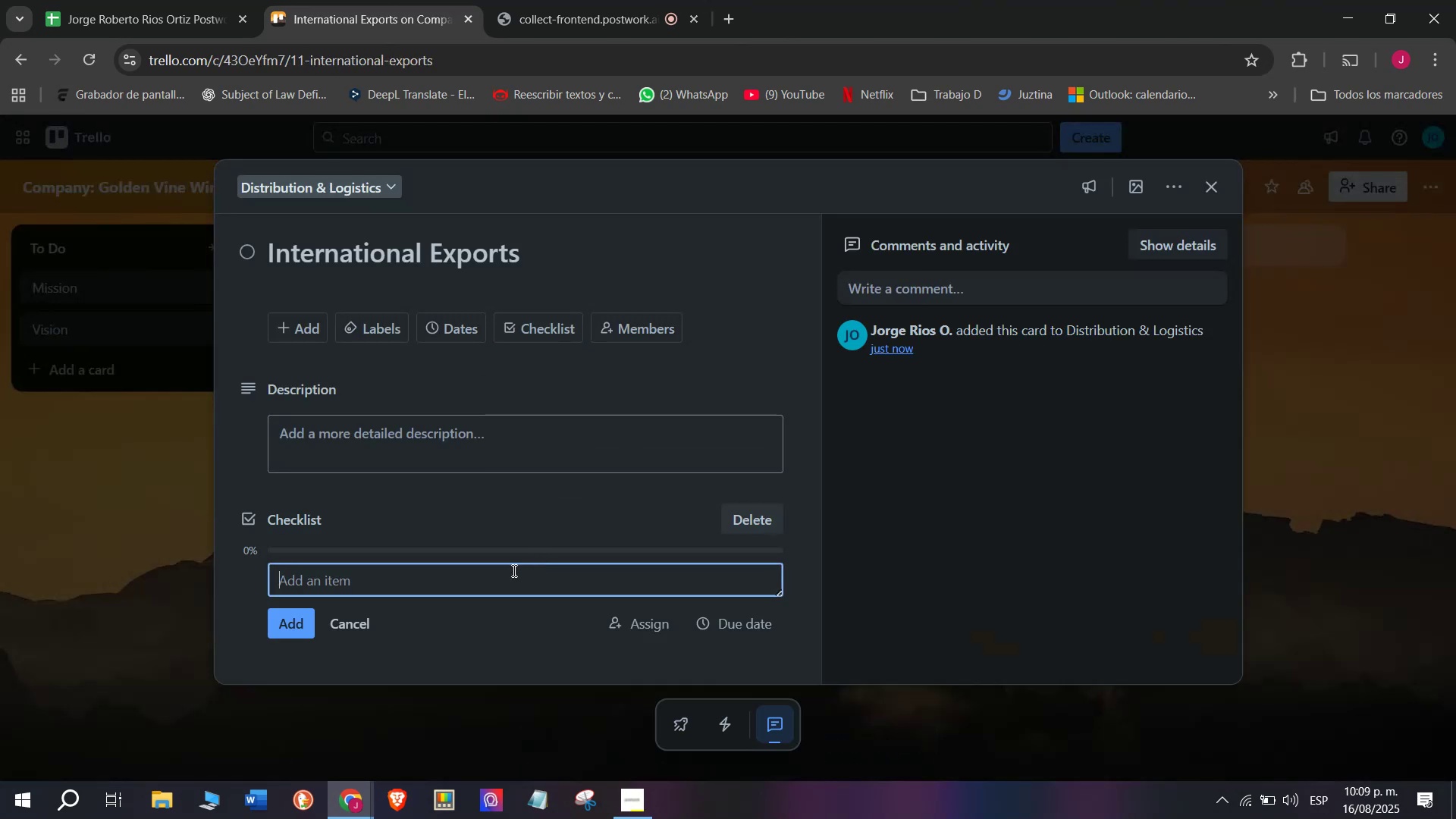 
scroll: coordinate [451, 595], scroll_direction: down, amount: 1.0
 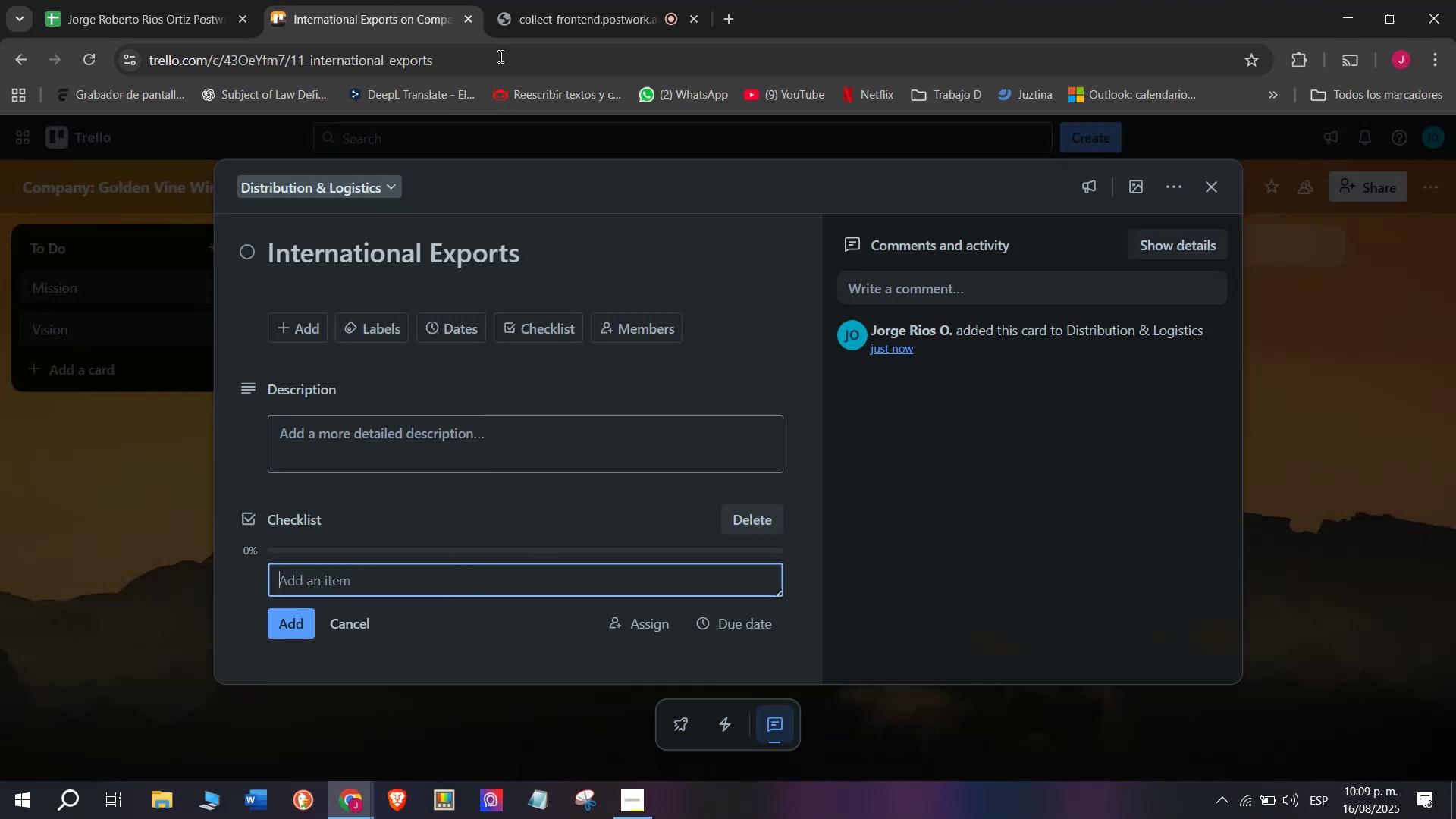 
left_click([560, 13])
 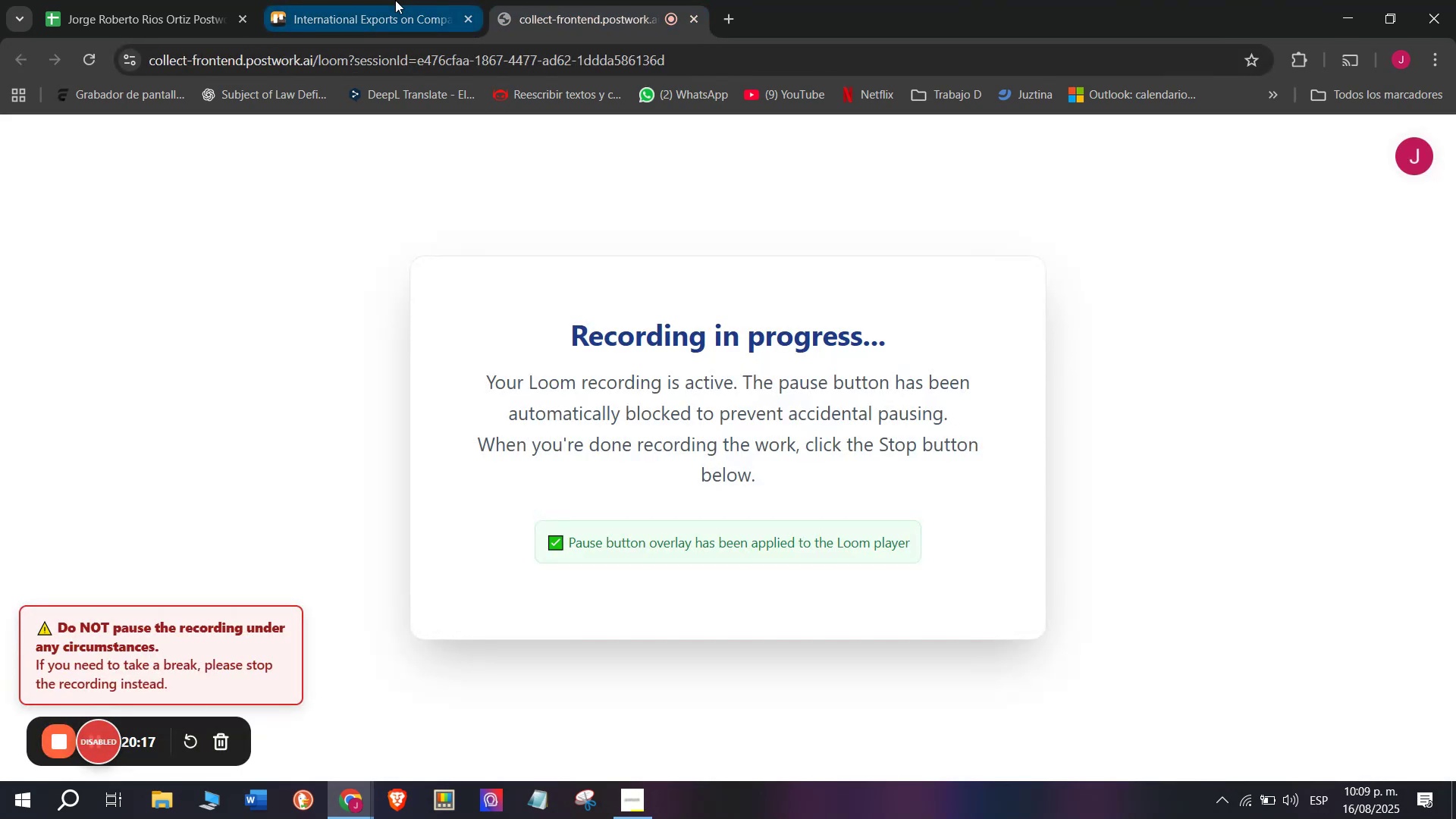 
left_click([395, 0])
 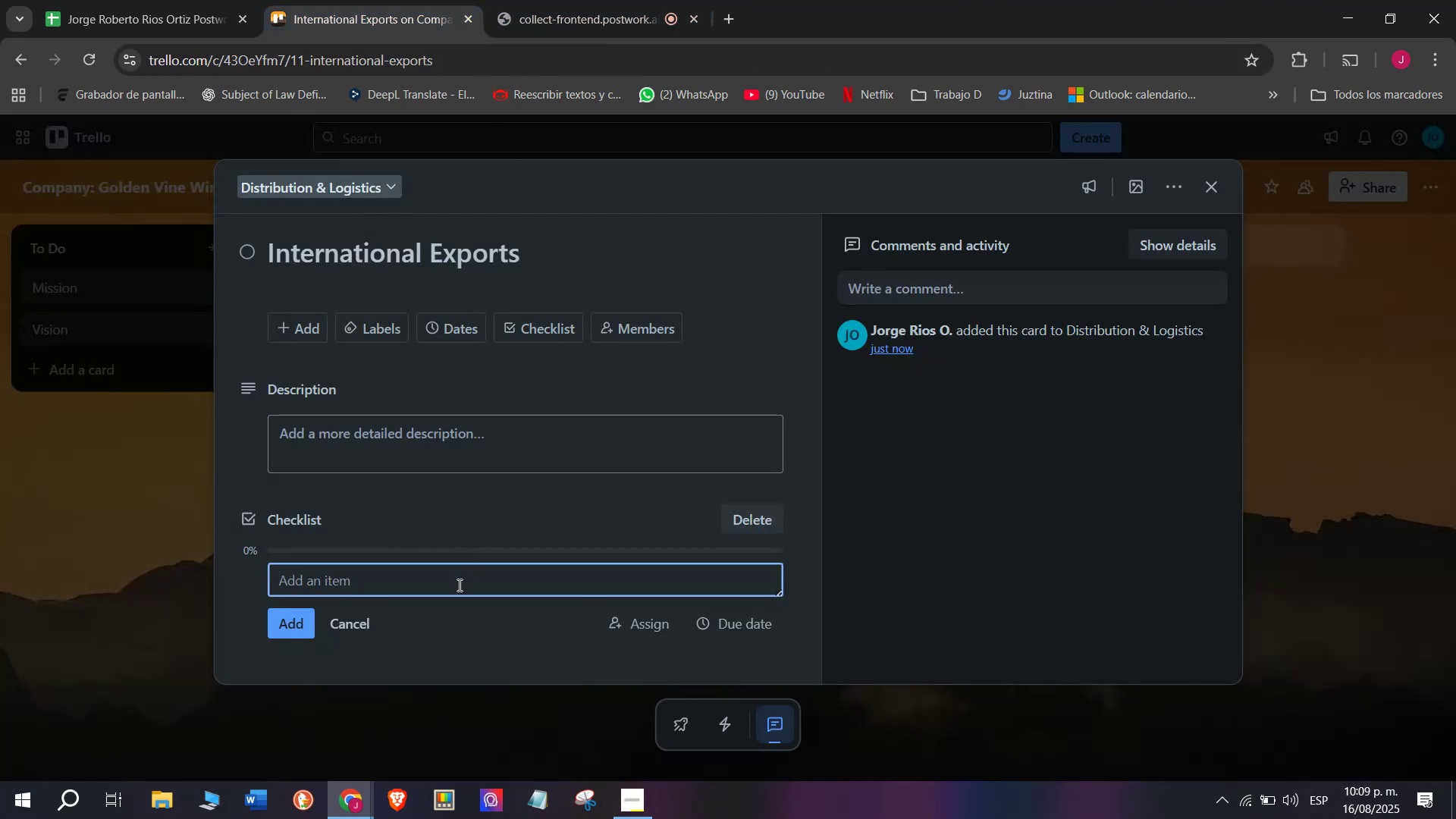 
left_click([457, 586])
 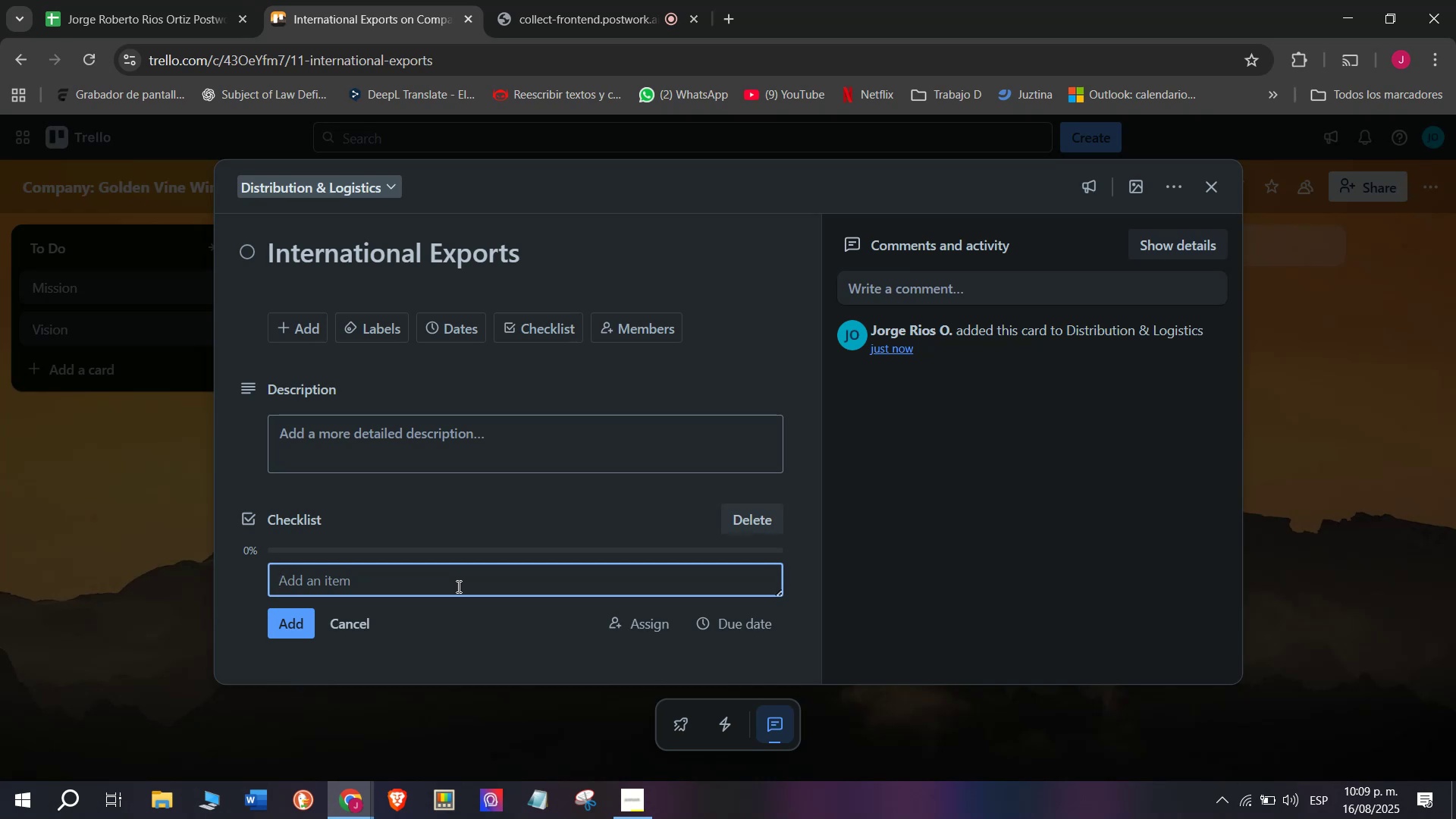 
type(Prepoar)
key(Backspace)
key(Backspace)
key(Backspace)
type(are cuas)
key(Backspace)
key(Backspace)
type(stio)
key(Backspace)
key(Backspace)
type(oms de)
key(Backspace)
type(ocuments)
 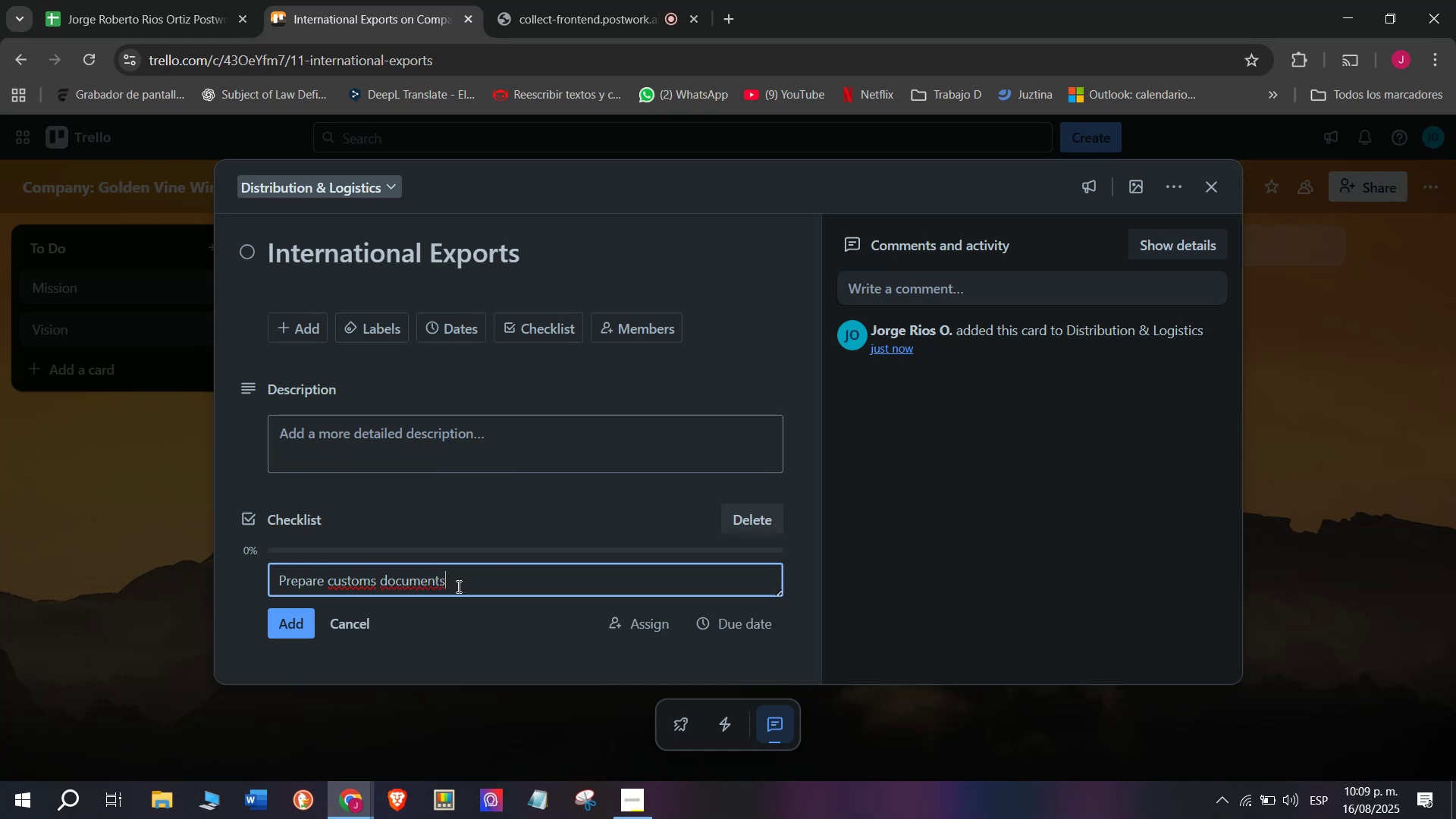 
key(Enter)
 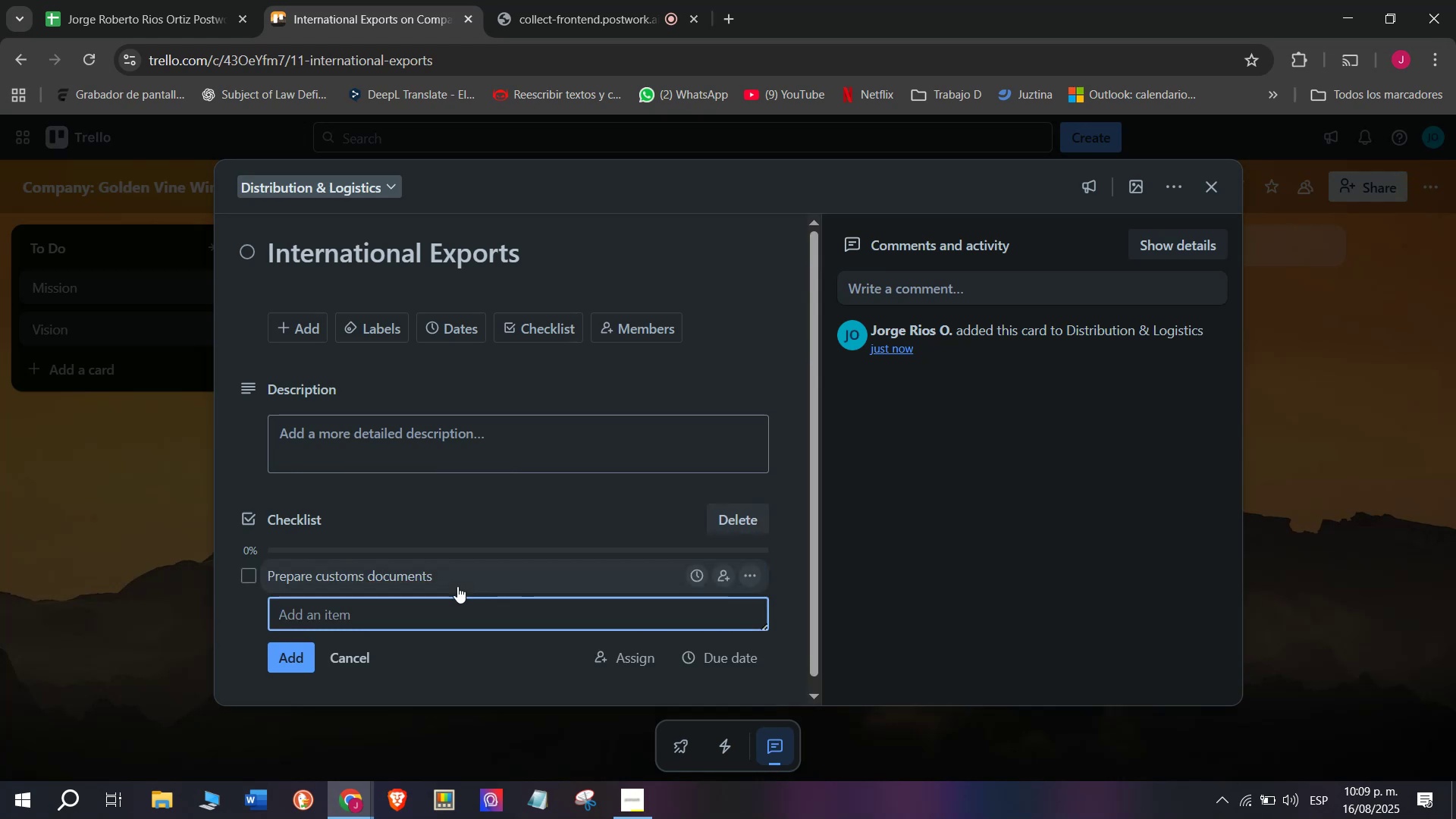 
type(Winer)
key(Backspace)
type( coml`)
key(Backspace)
key(Backspace)
type(pliance certificate)
key(Backspace)
 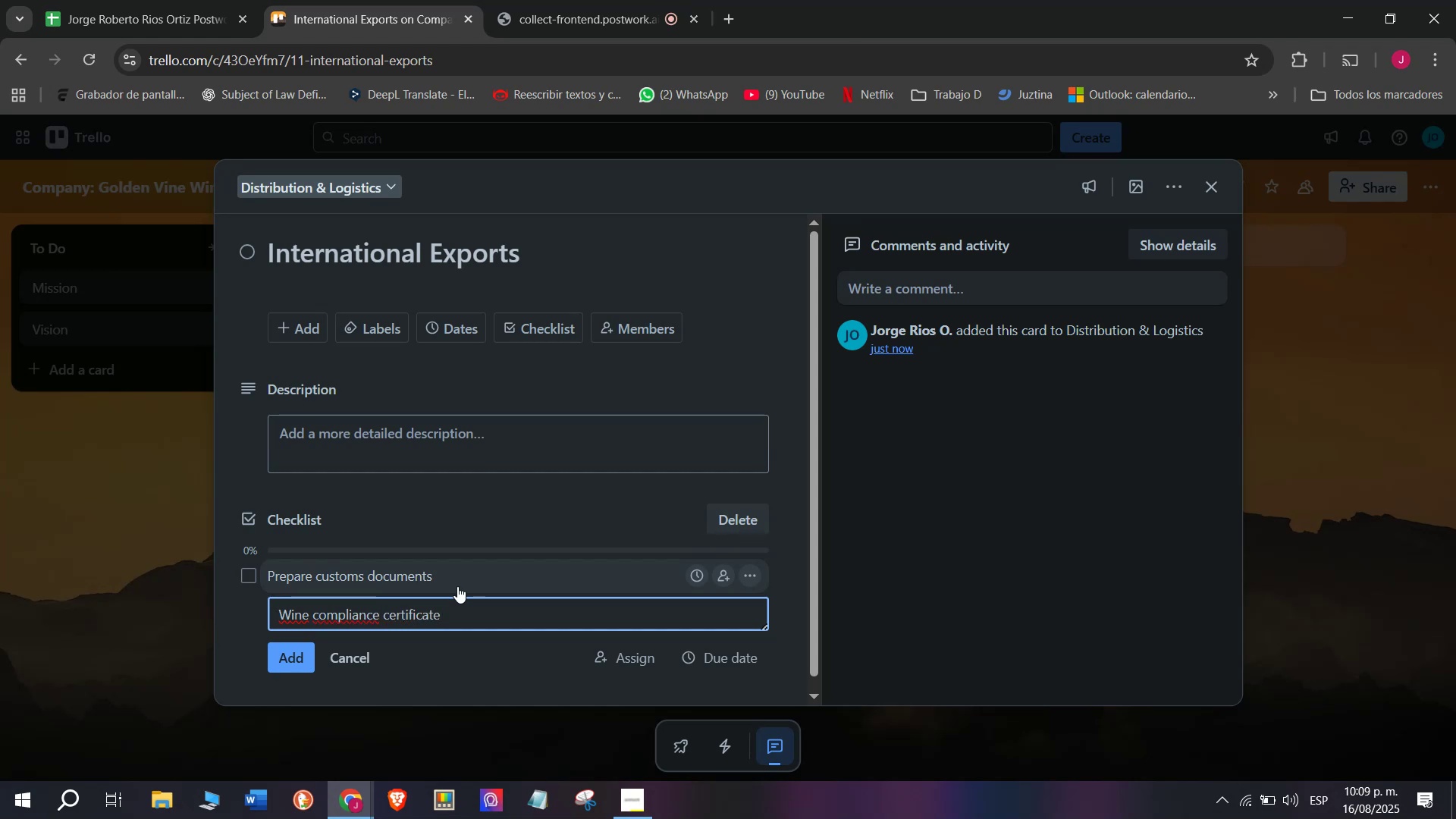 
key(Enter)
 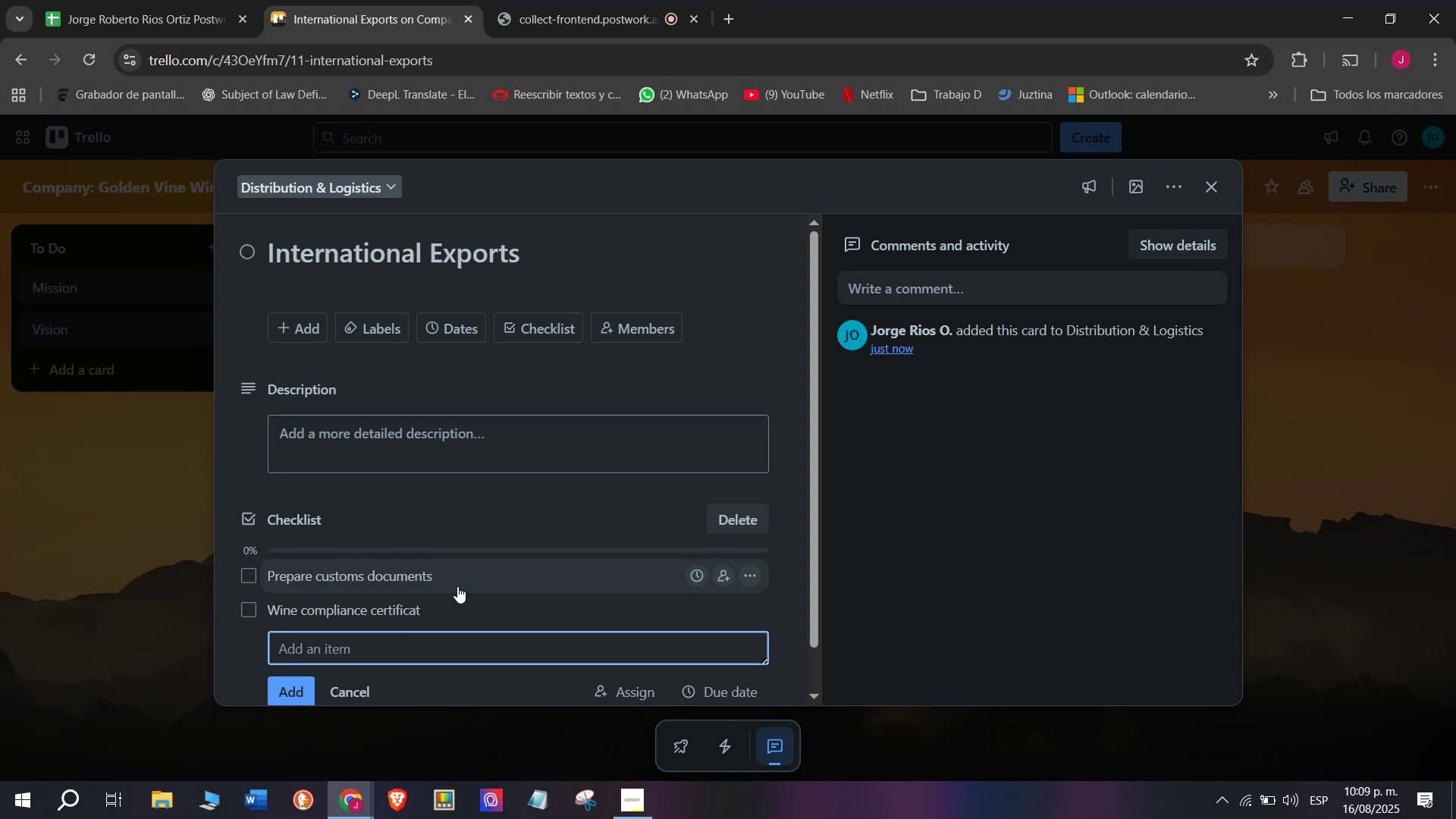 
left_click([457, 608])
 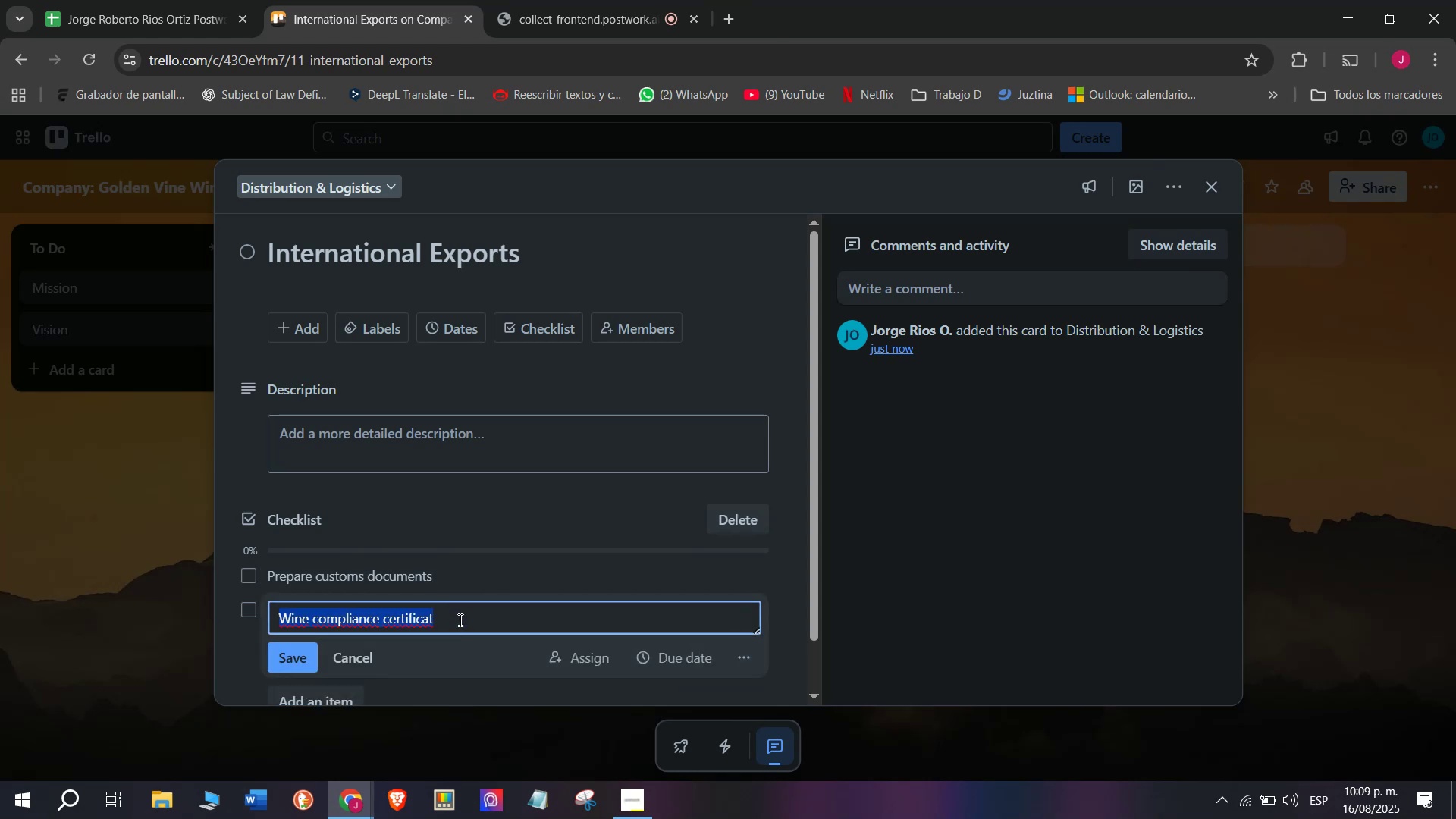 
double_click([459, 620])
 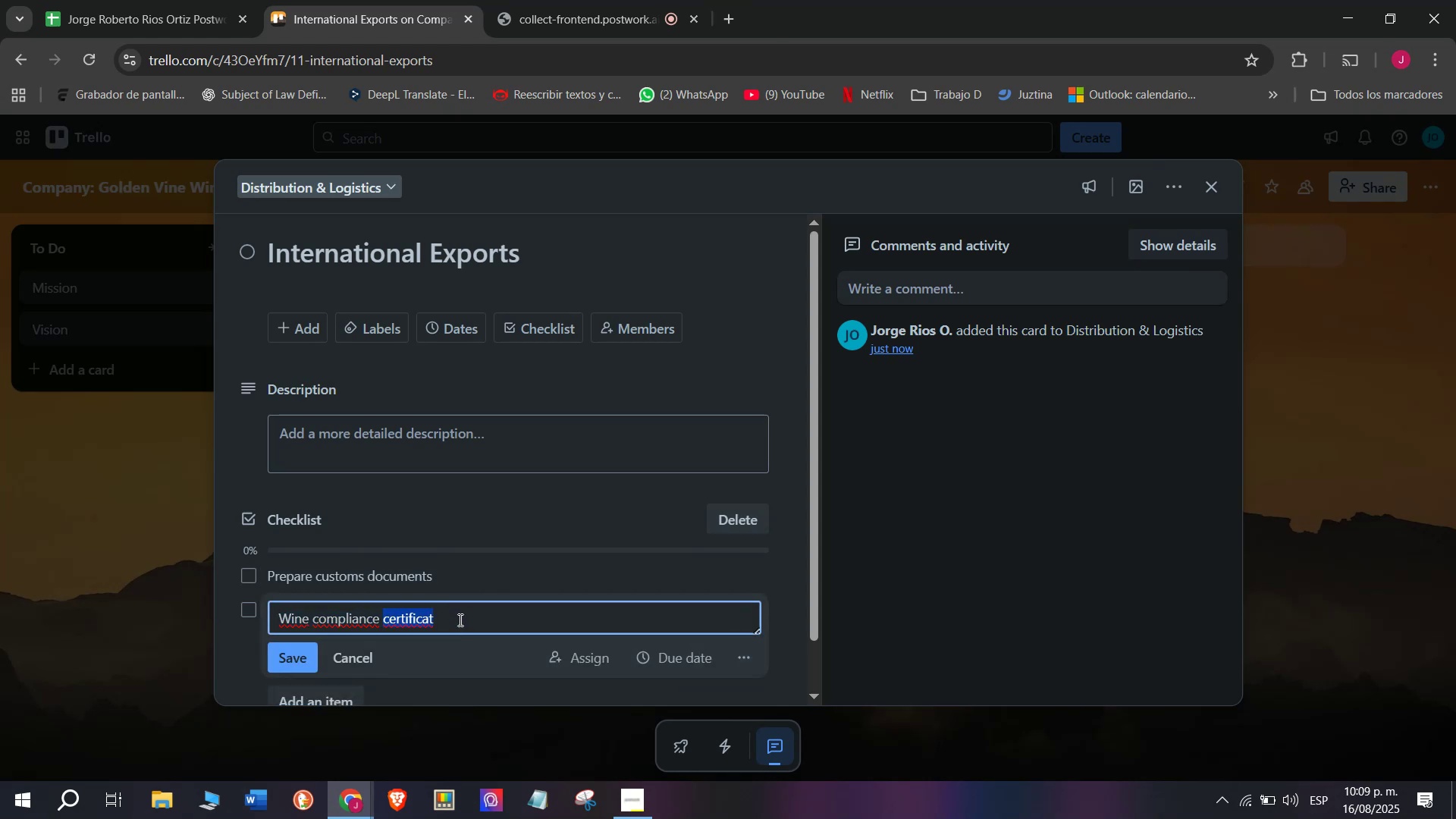 
triple_click([459, 620])
 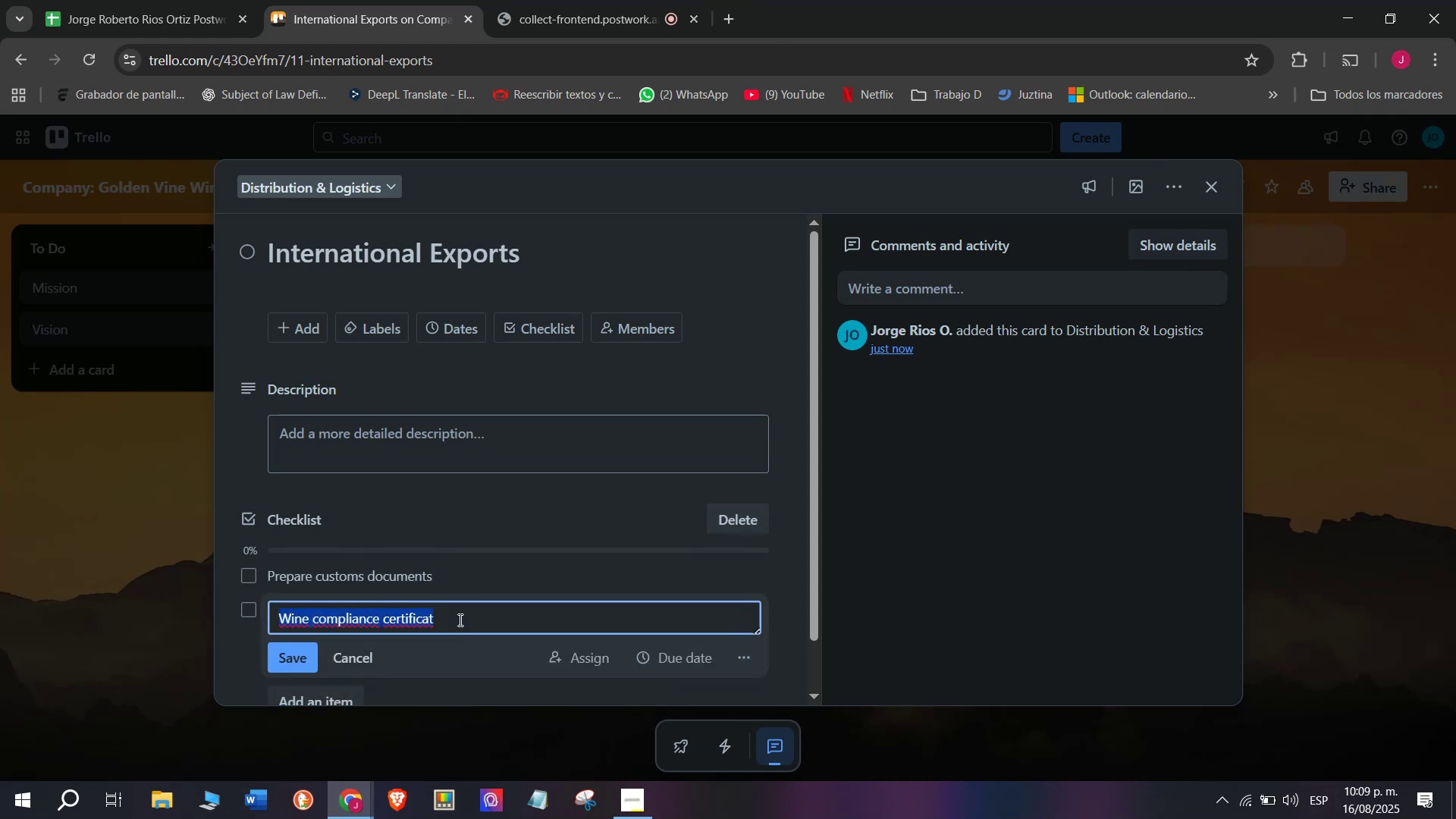 
triple_click([459, 620])
 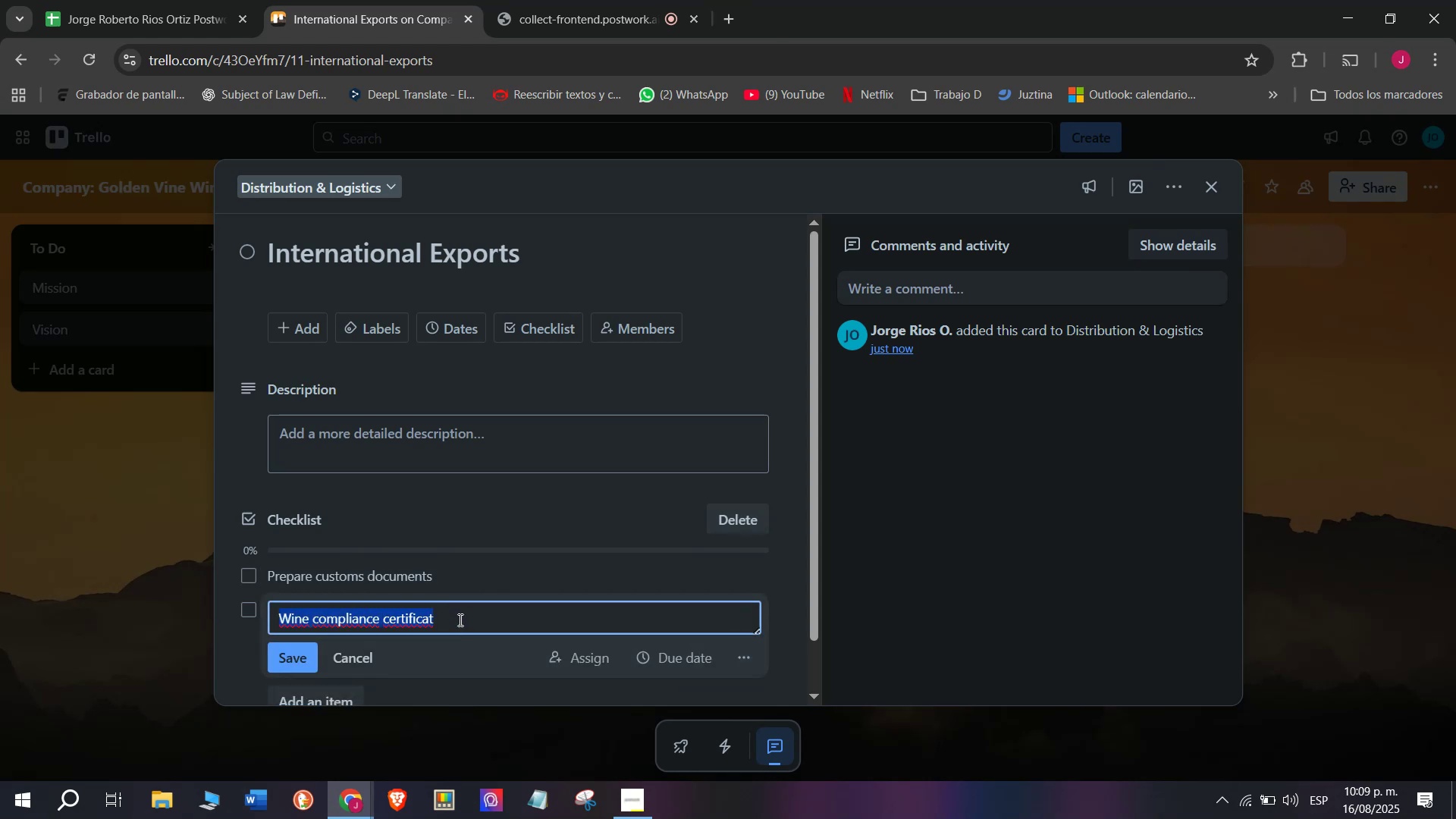 
triple_click([459, 620])
 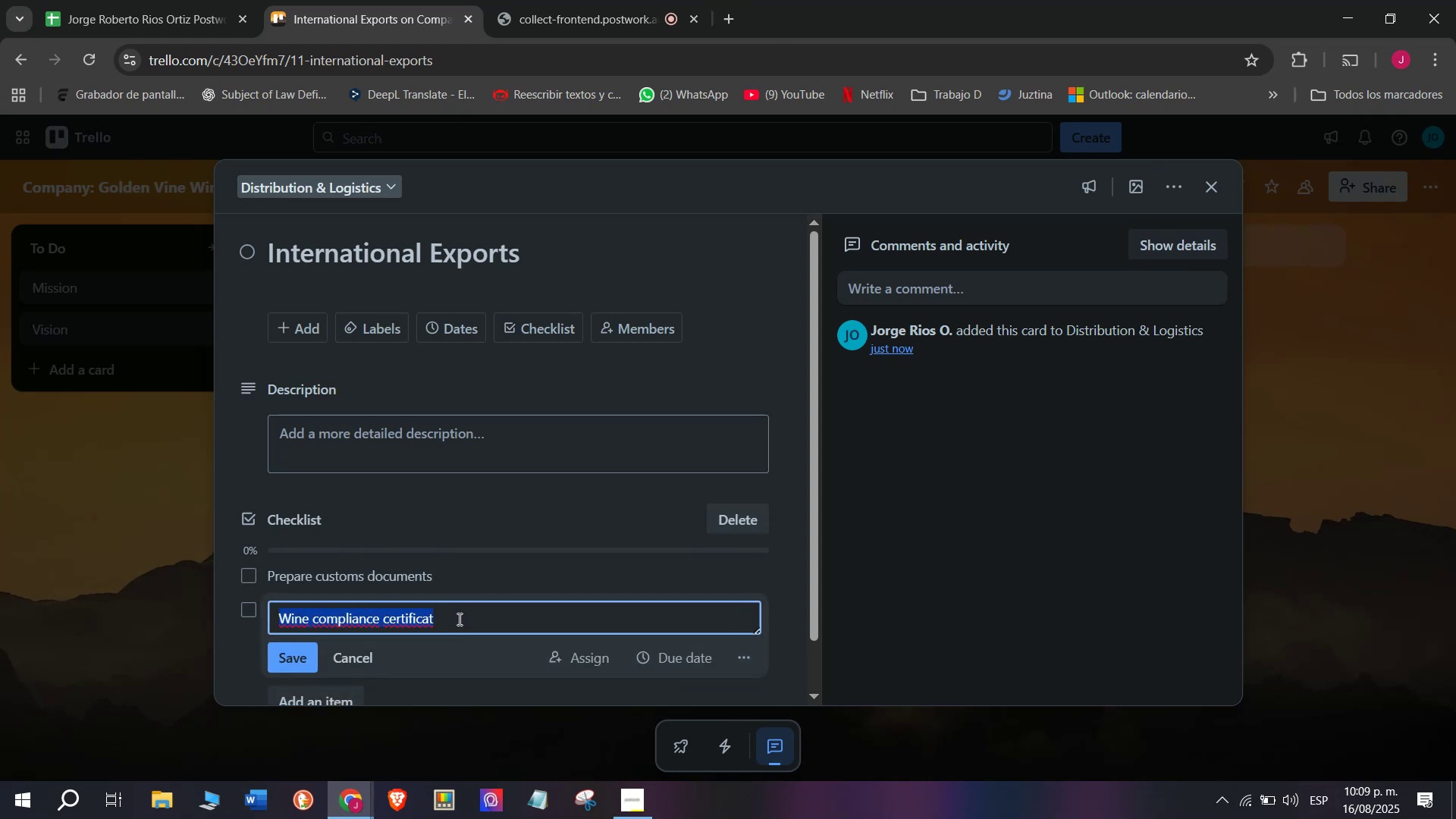 
left_click([458, 617])
 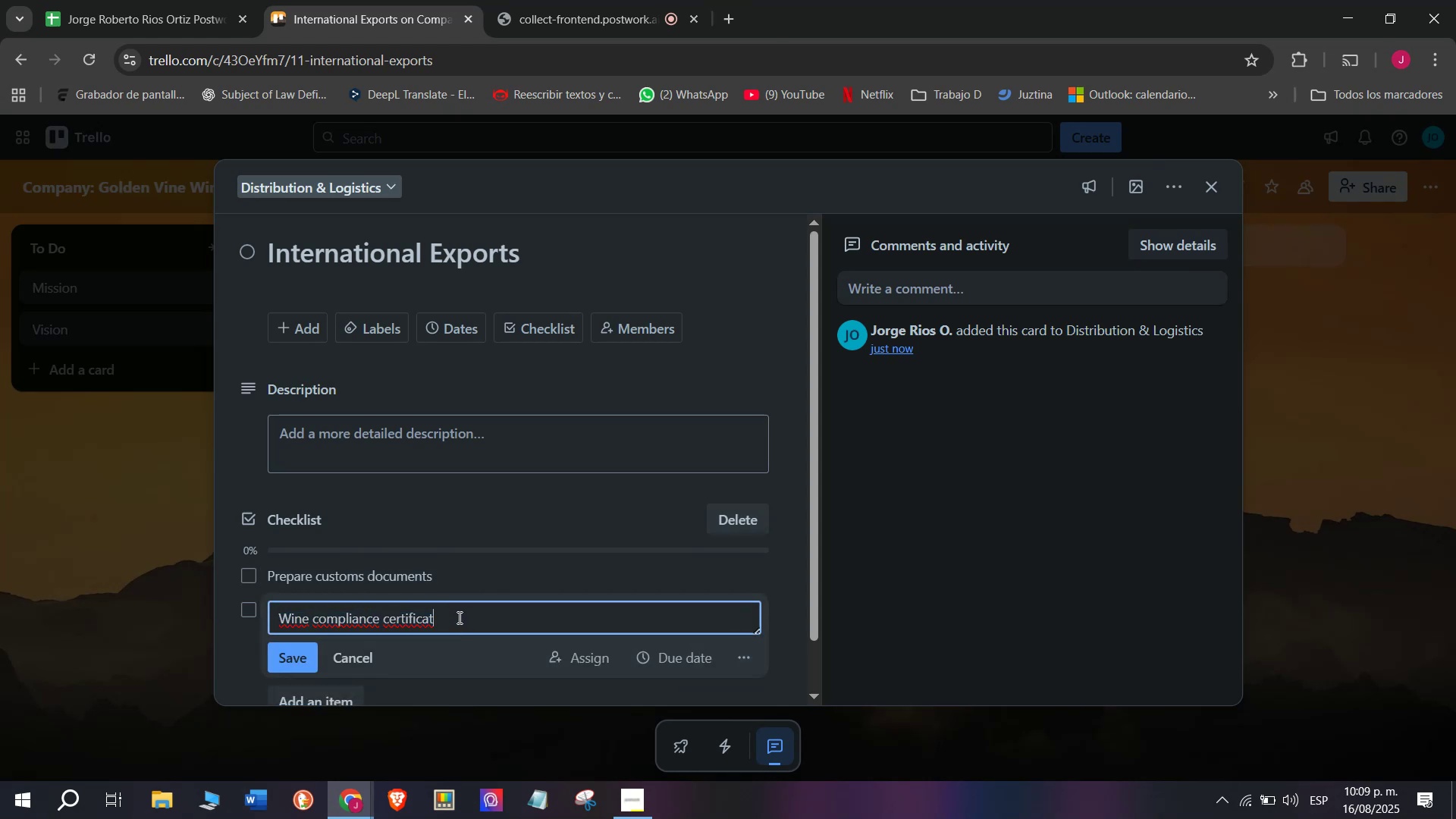 
key(E)
 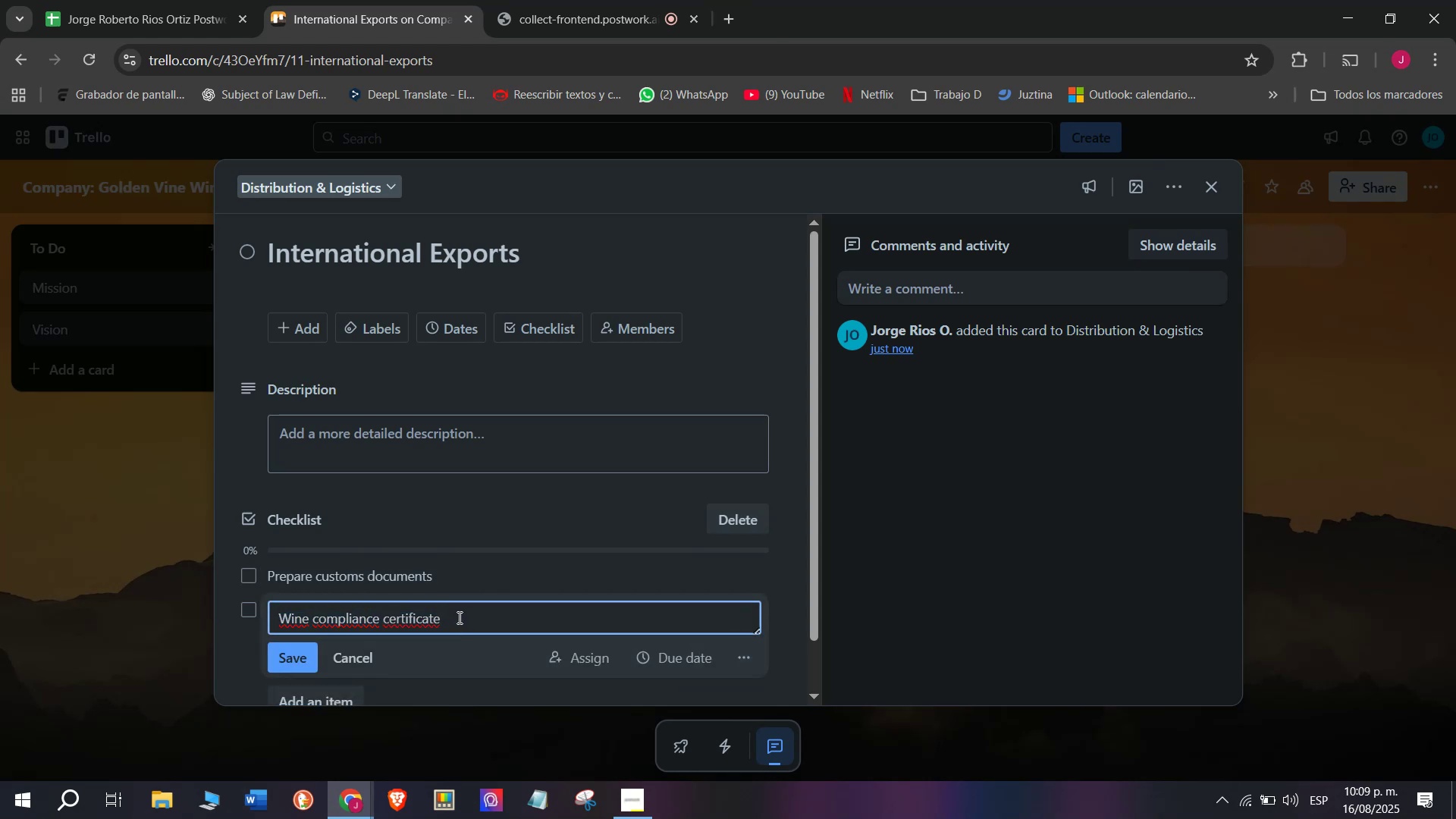 
key(Enter)
 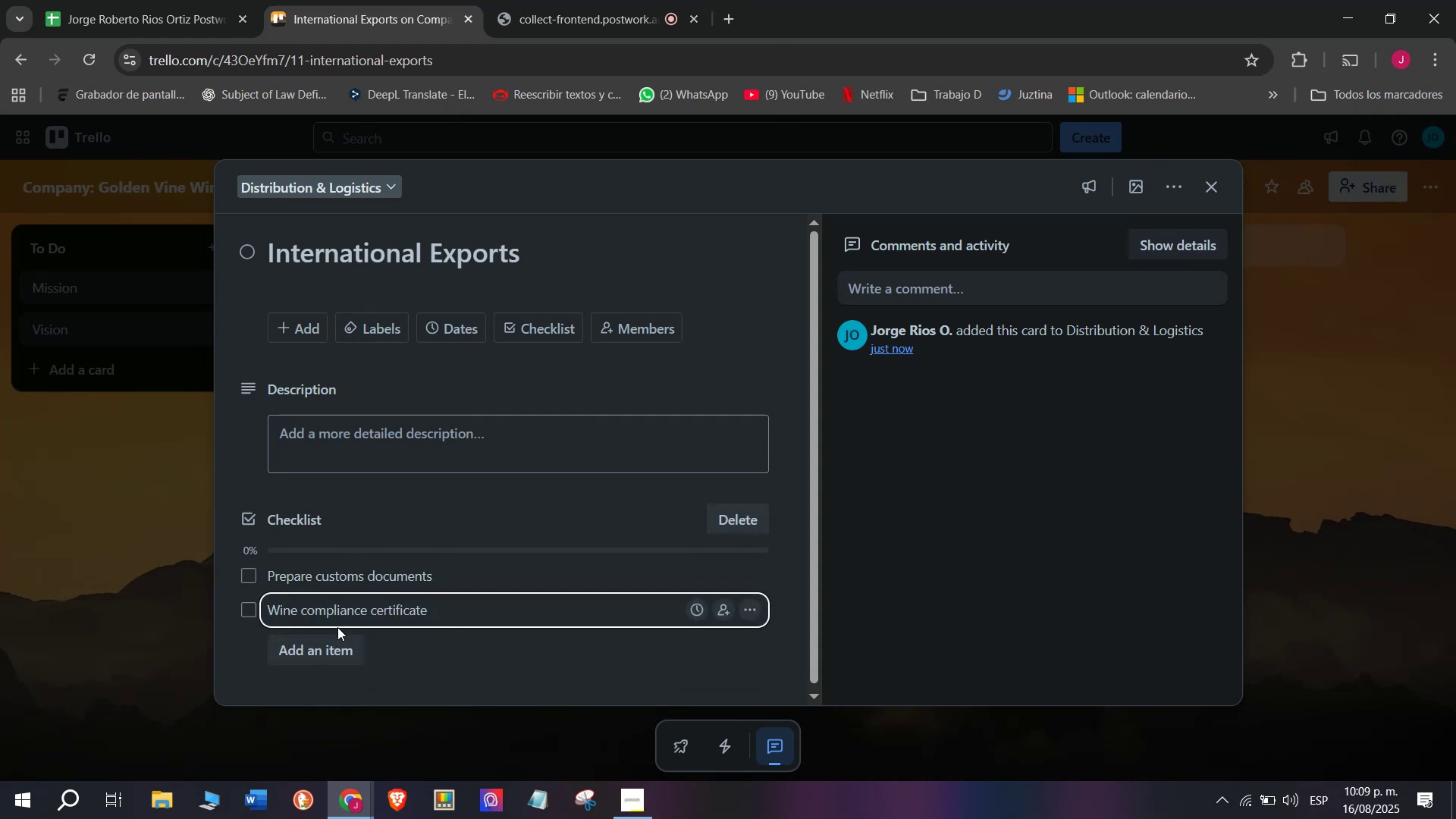 
left_click([330, 650])
 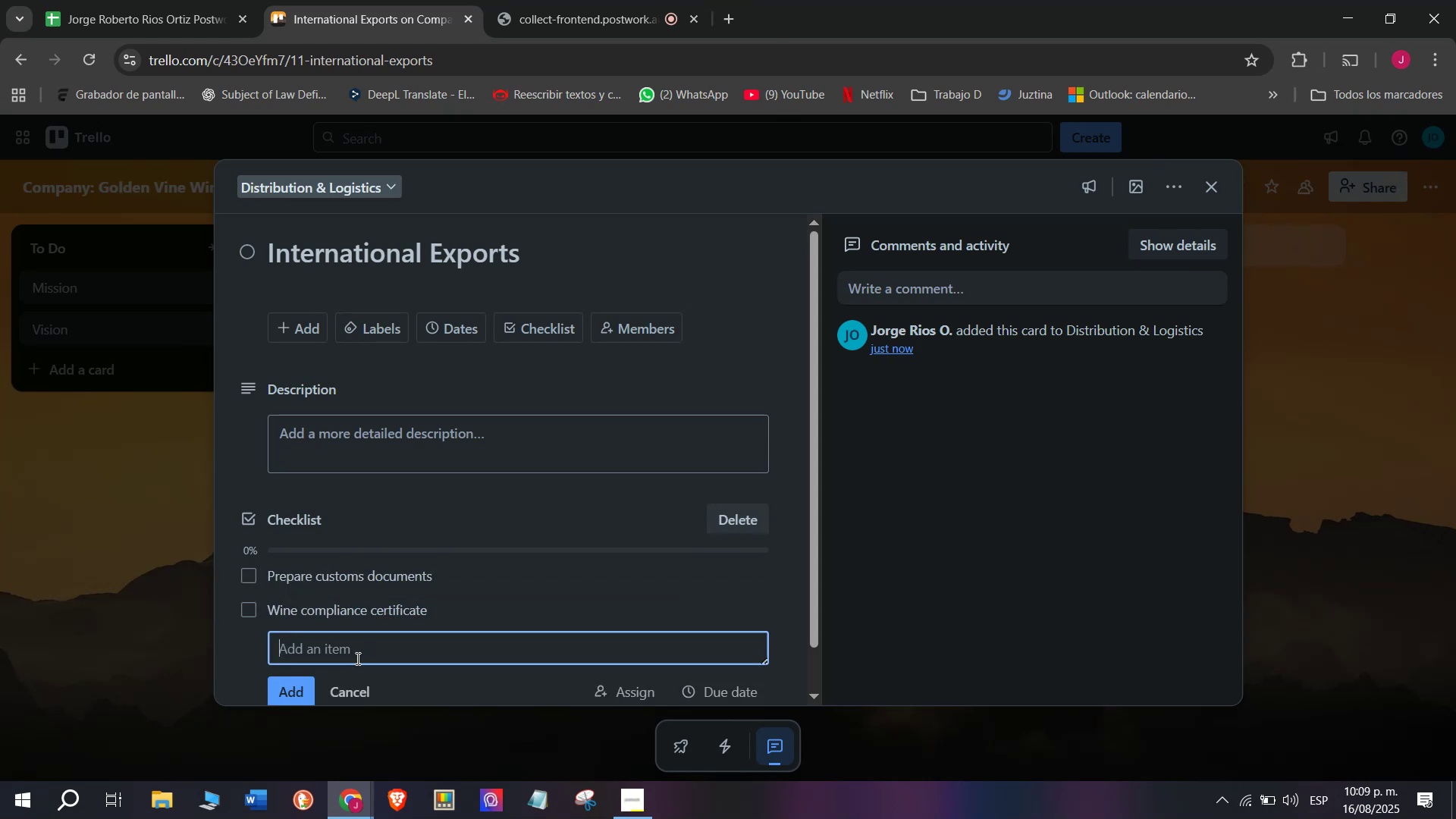 
left_click([356, 658])
 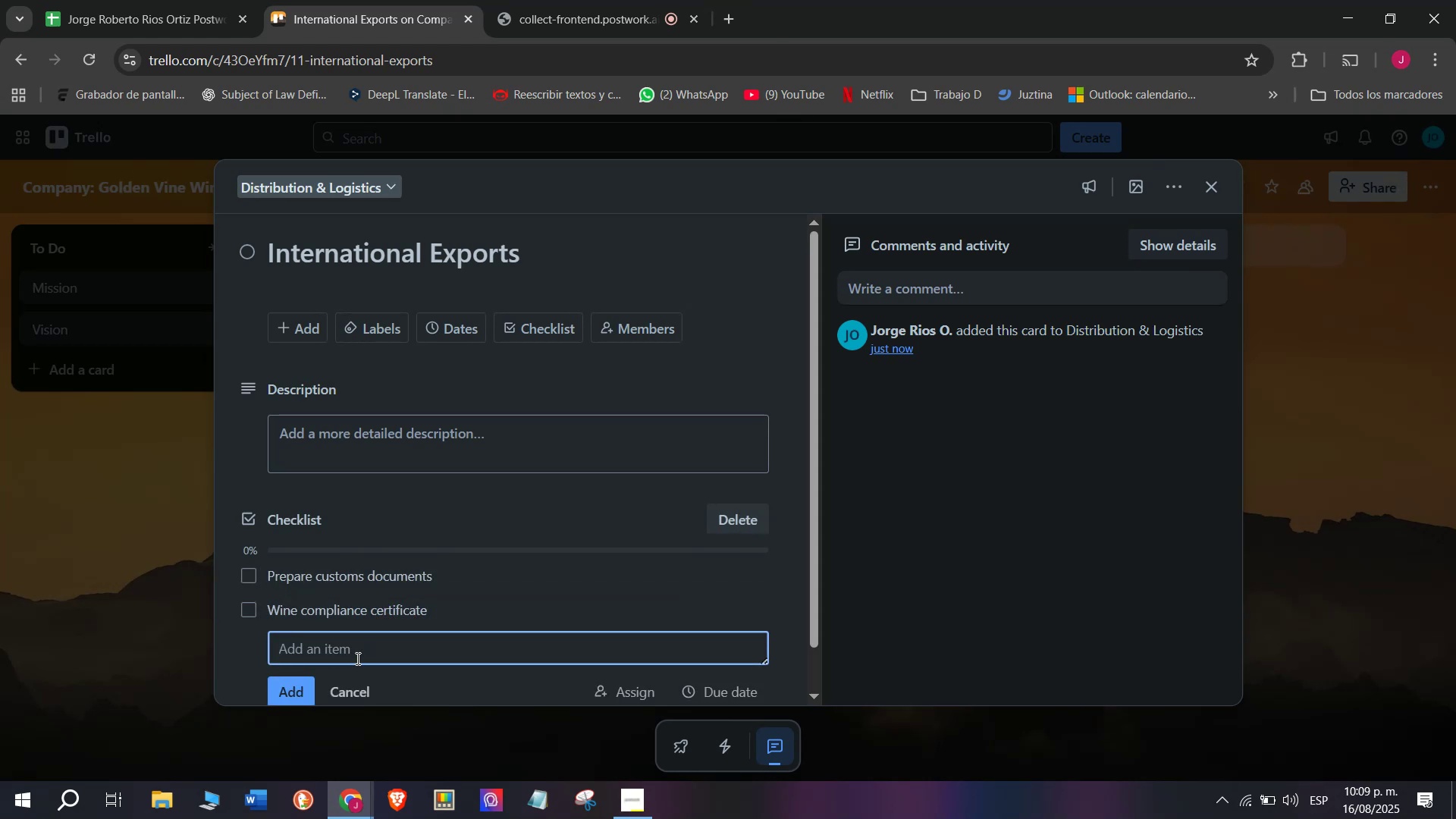 
type(Artr)
key(Backspace)
key(Backspace)
type(range)
 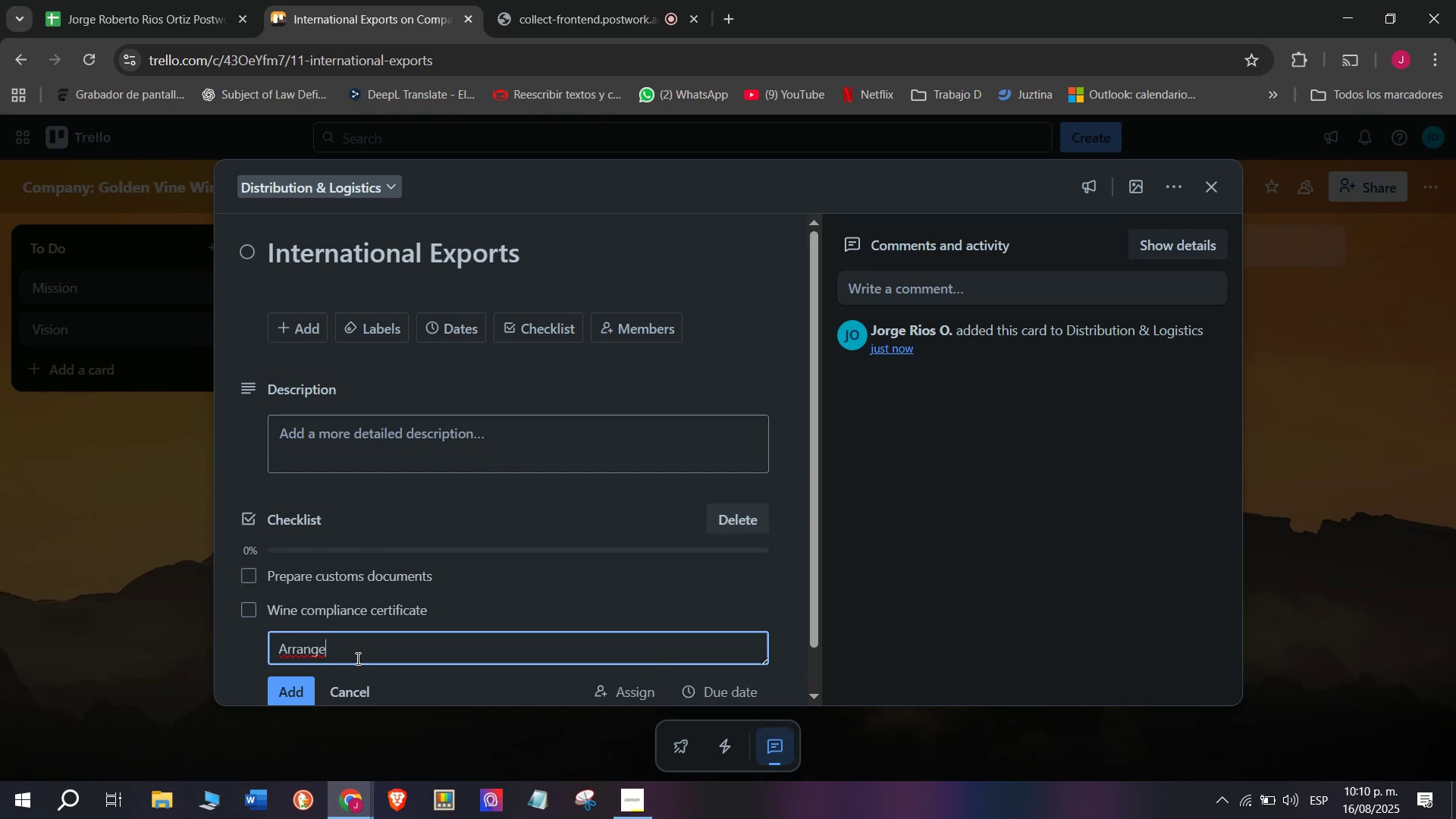 
type( fe)
key(Backspace)
type(rei)
 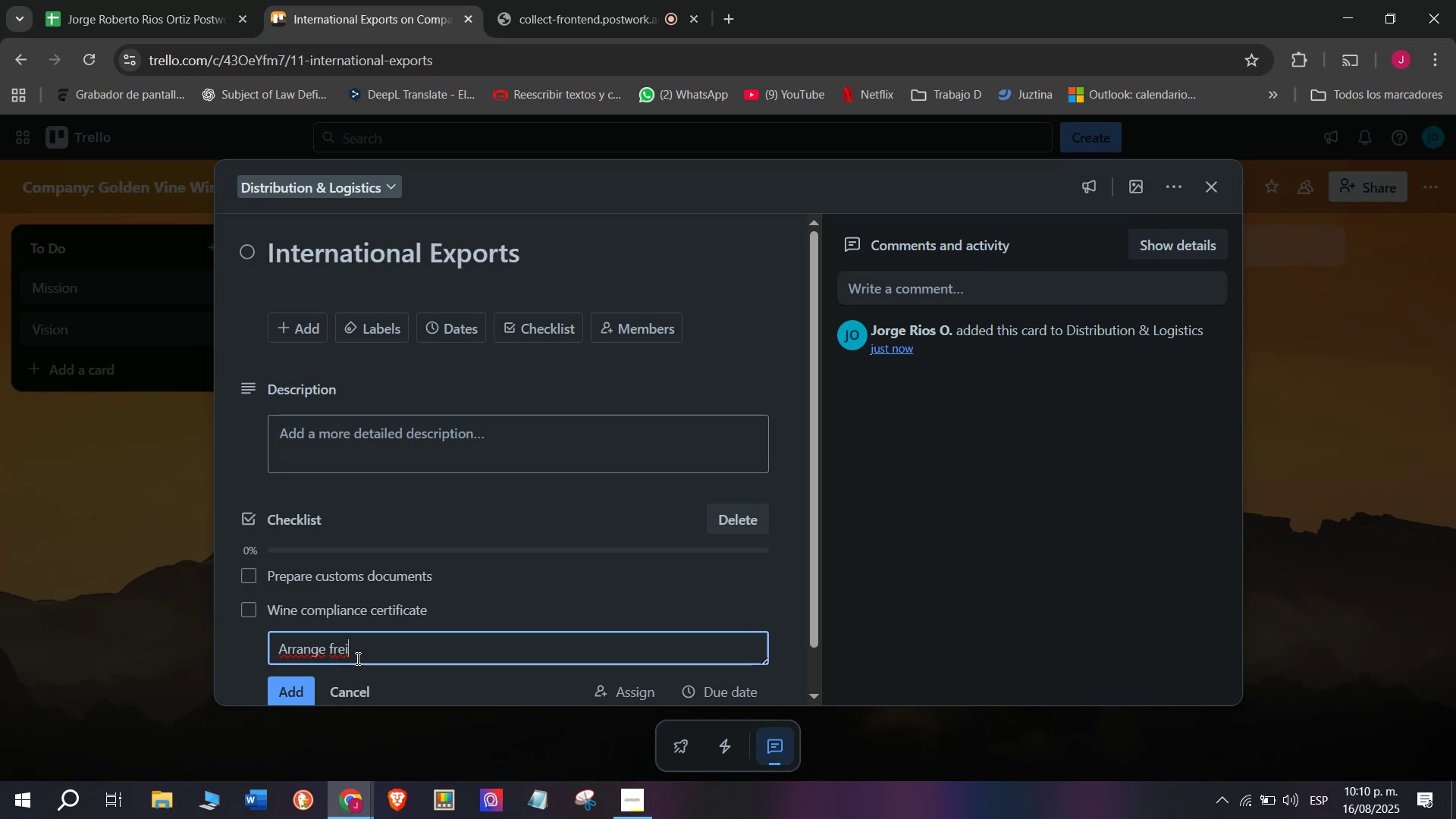 
type(ghty)
key(Backspace)
key(Backspace)
type(t)
 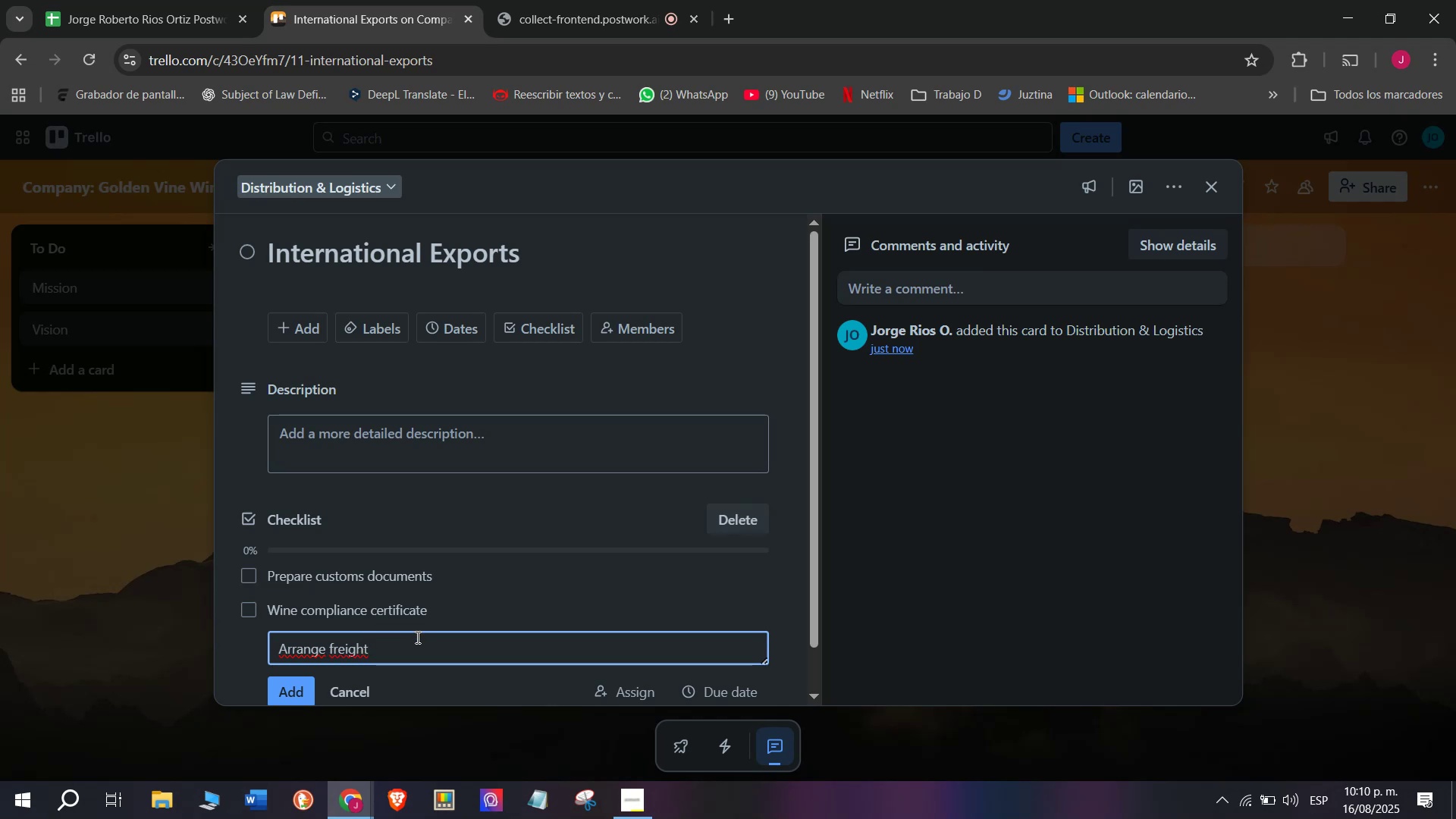 
type( contyauin)
key(Backspace)
key(Backspace)
key(Backspace)
key(Backspace)
key(Backspace)
type(ainer )
 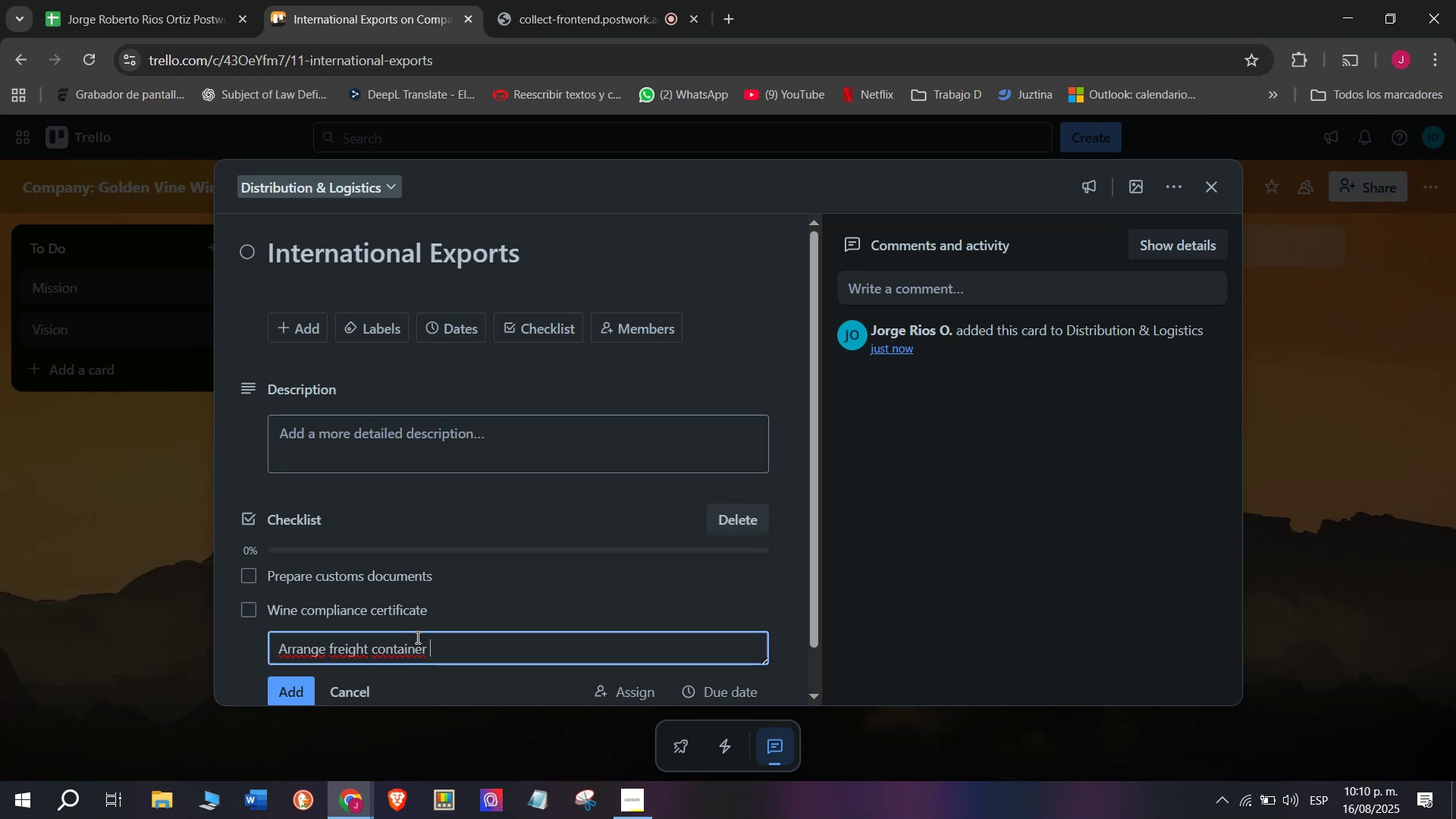 
key(Enter)
 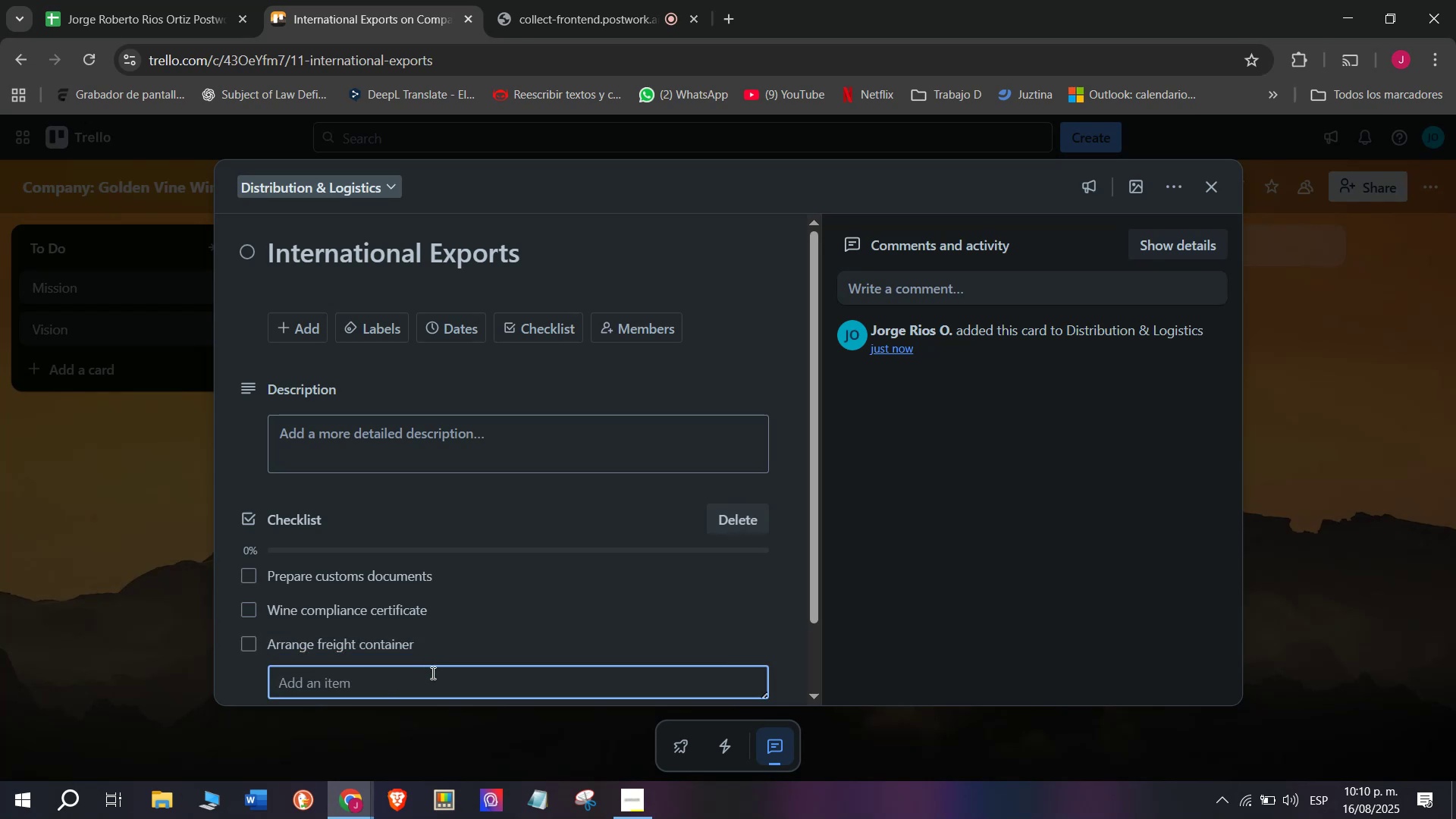 
type(Insurance)
 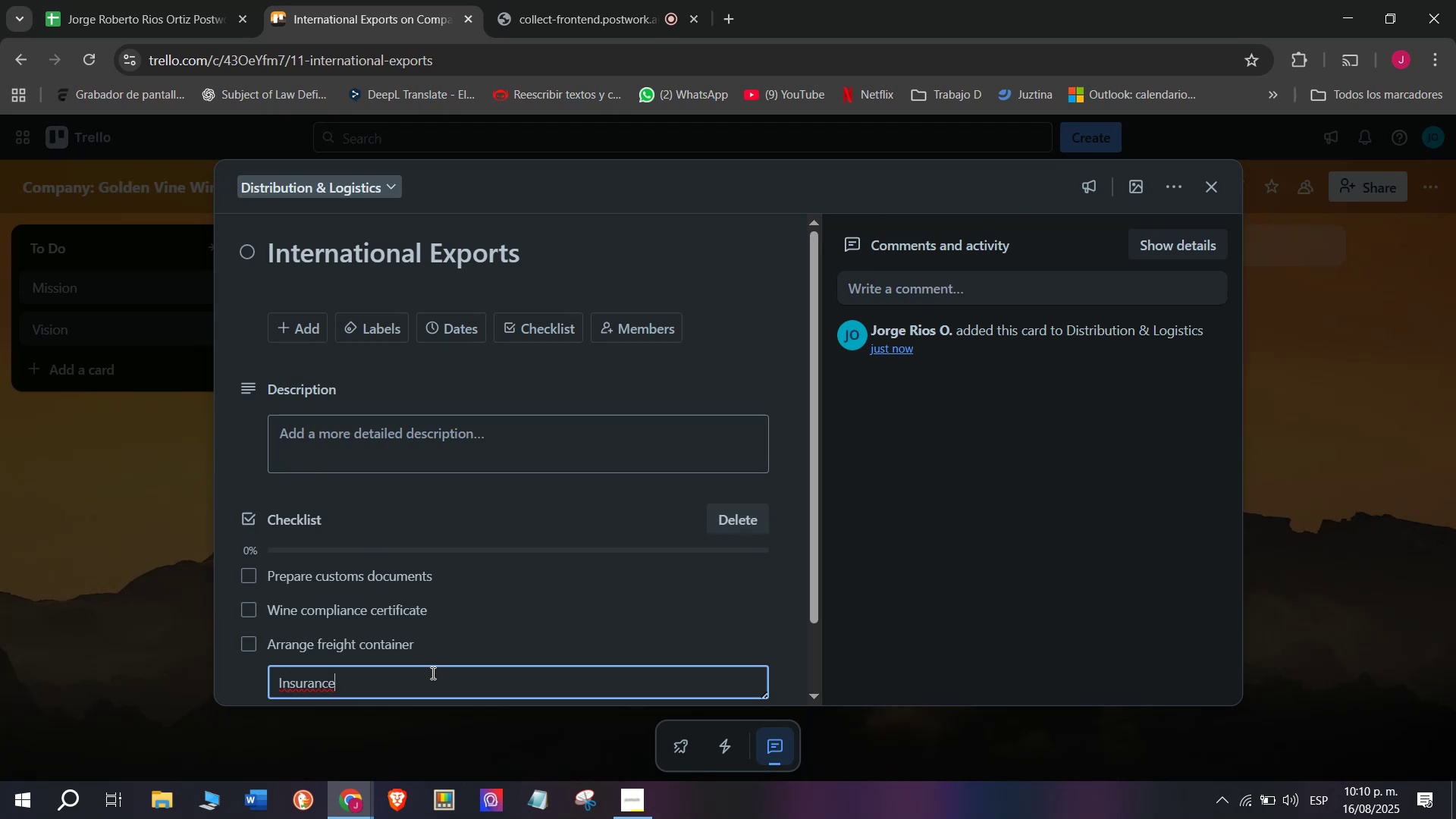 
key(Space)
 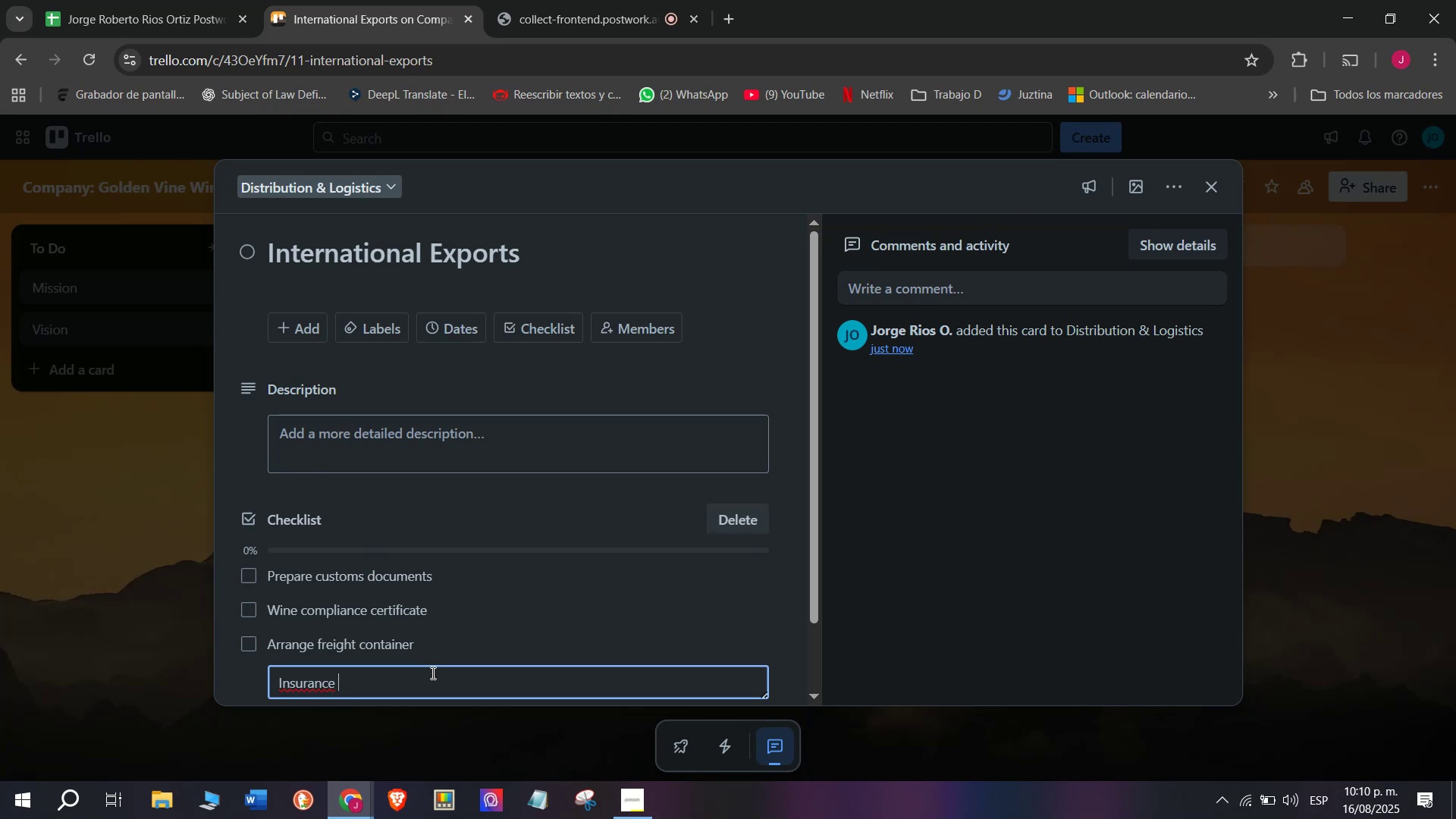 
type( coverage)
 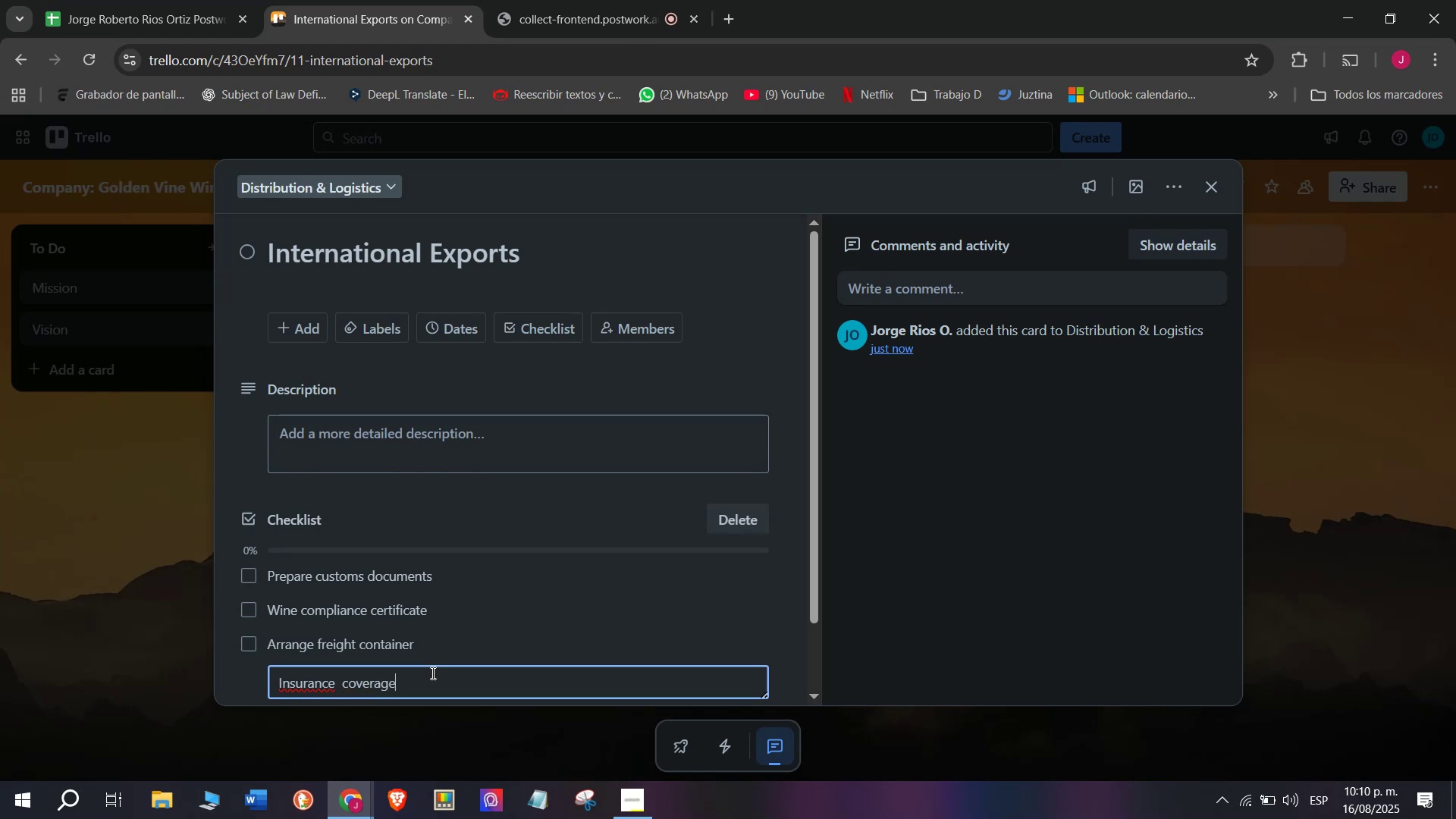 
key(Enter)
 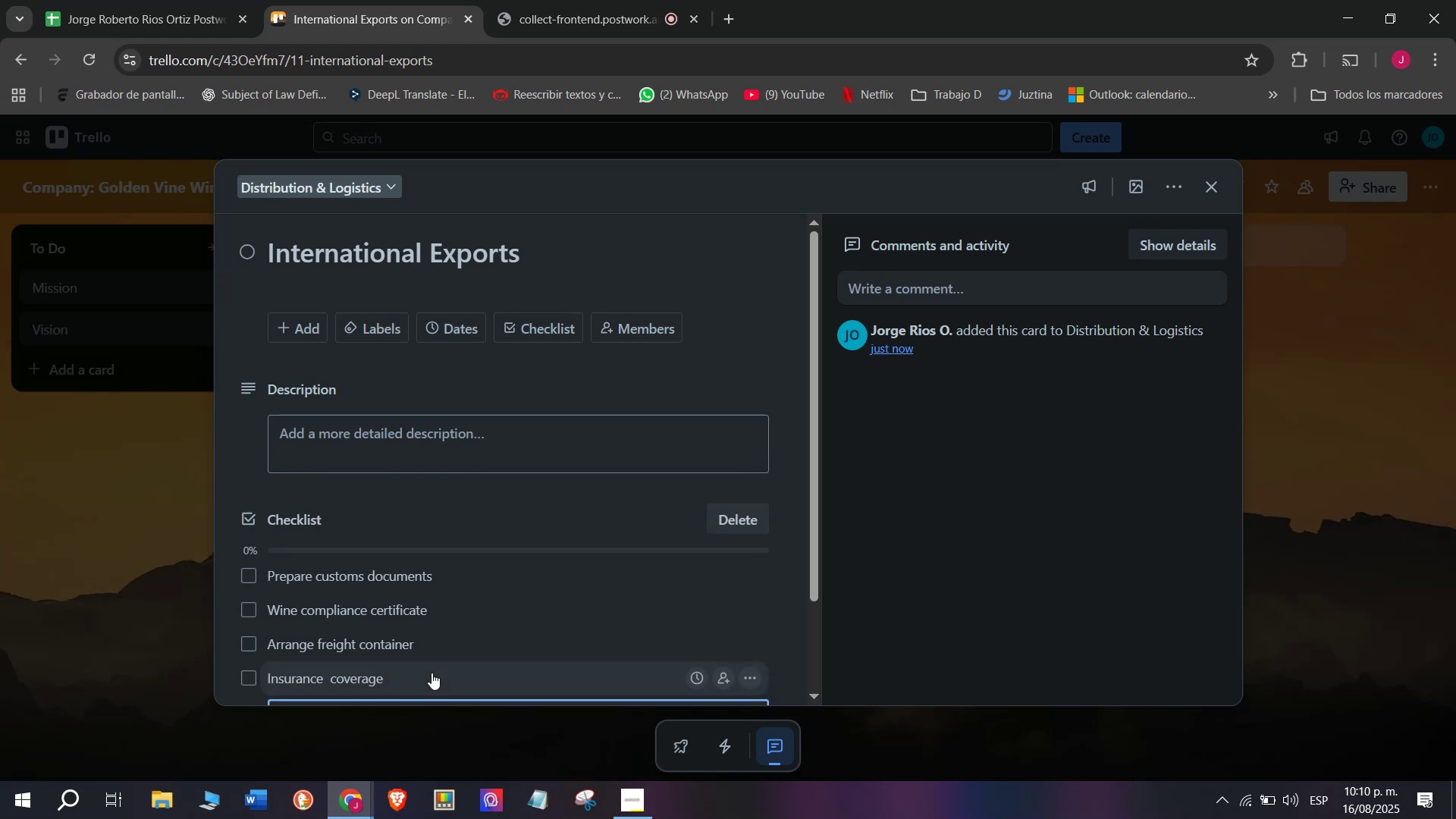 
scroll: coordinate [431, 673], scroll_direction: down, amount: 1.0
 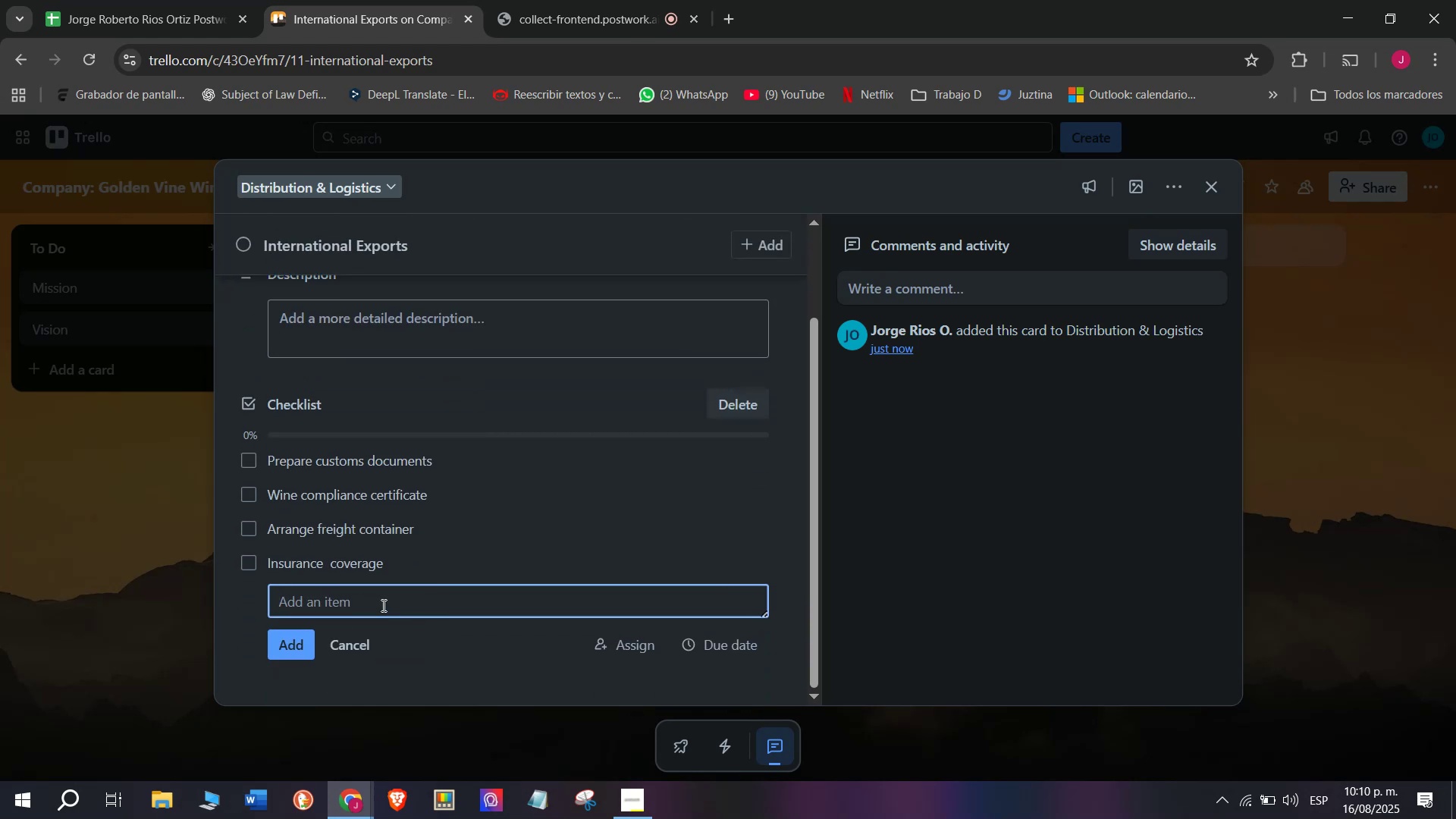 
type(Port logistics cc)
key(Backspace)
type(oor)
 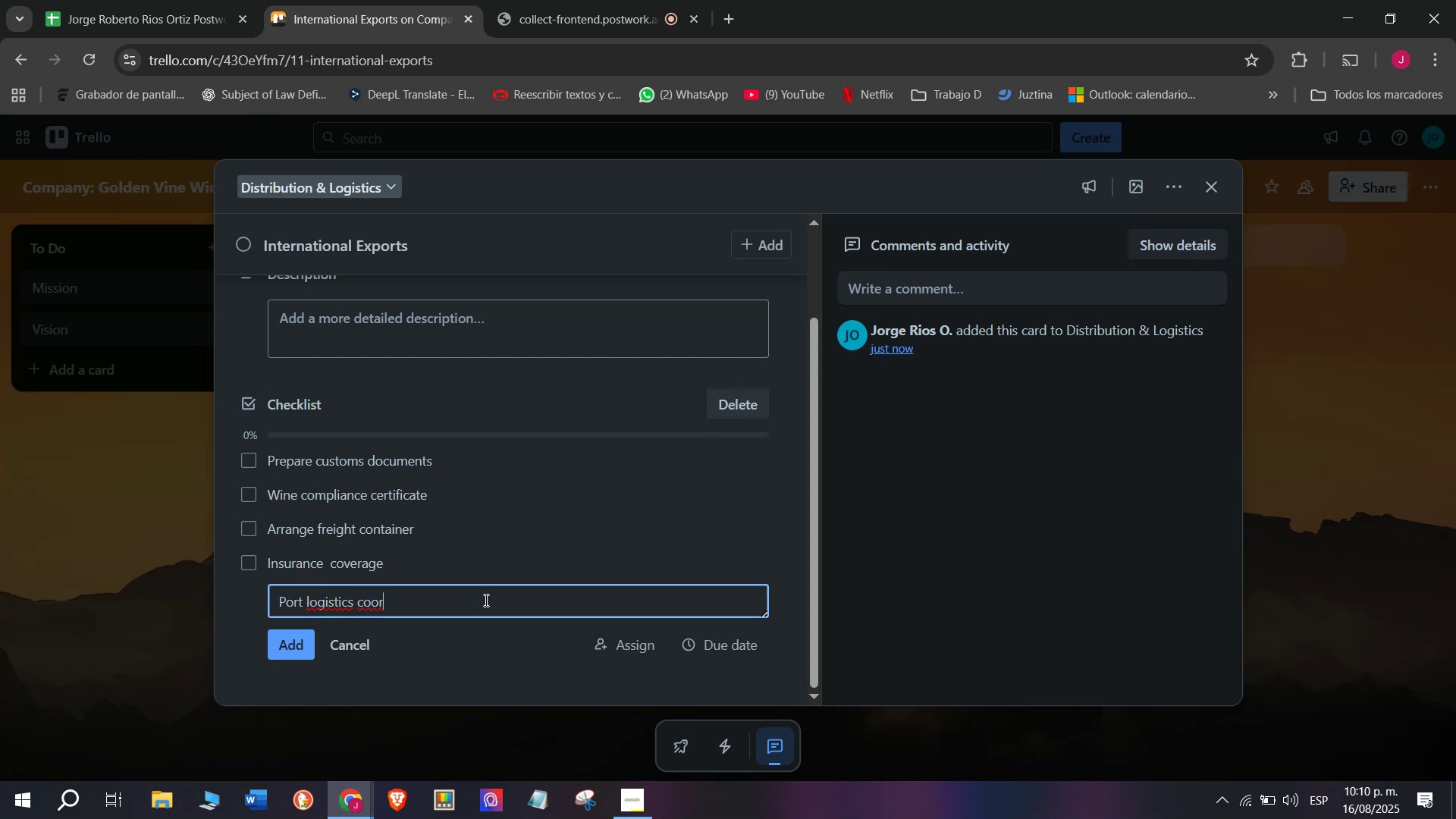 
type(dination )
 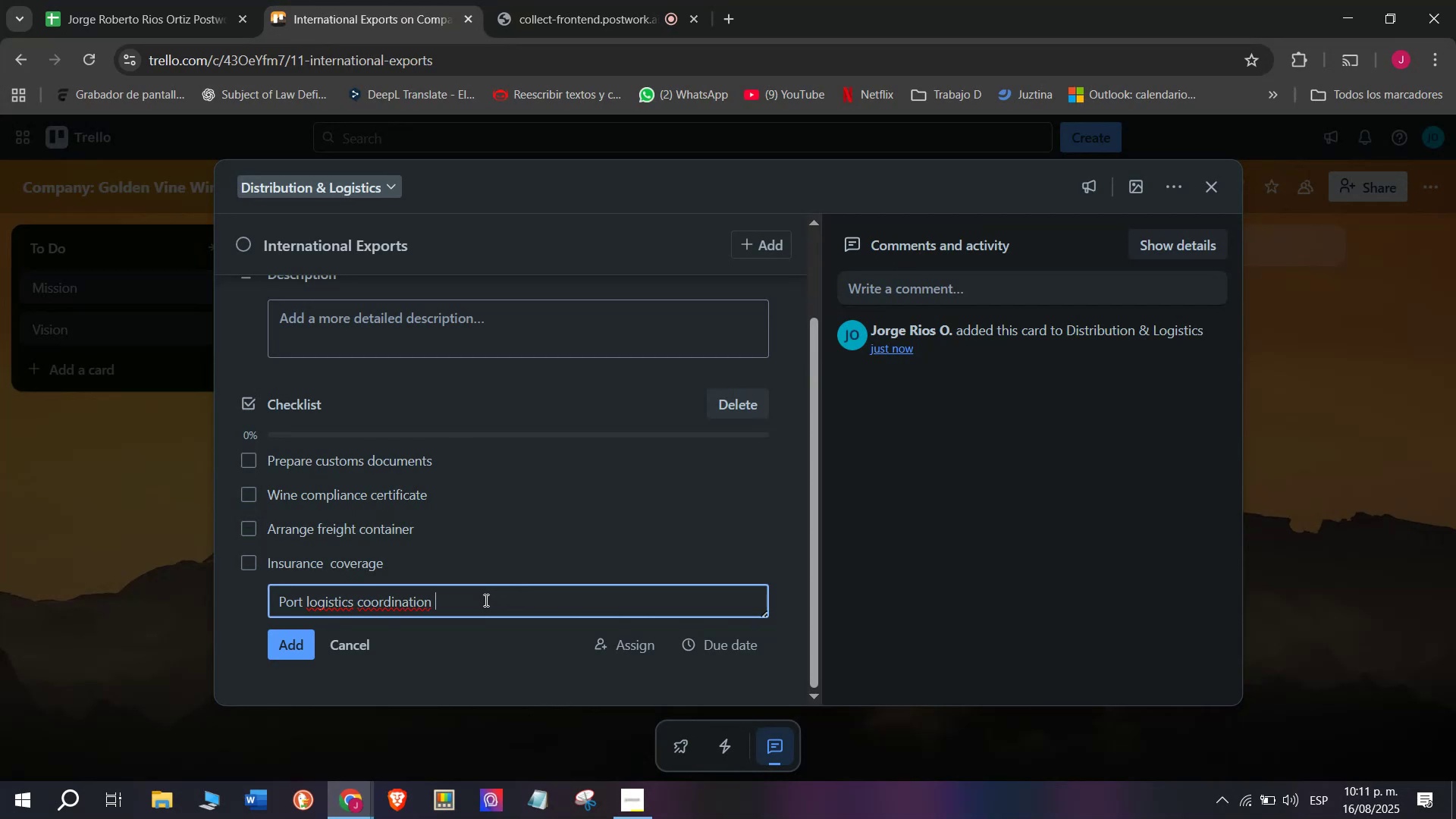 
key(Enter)
 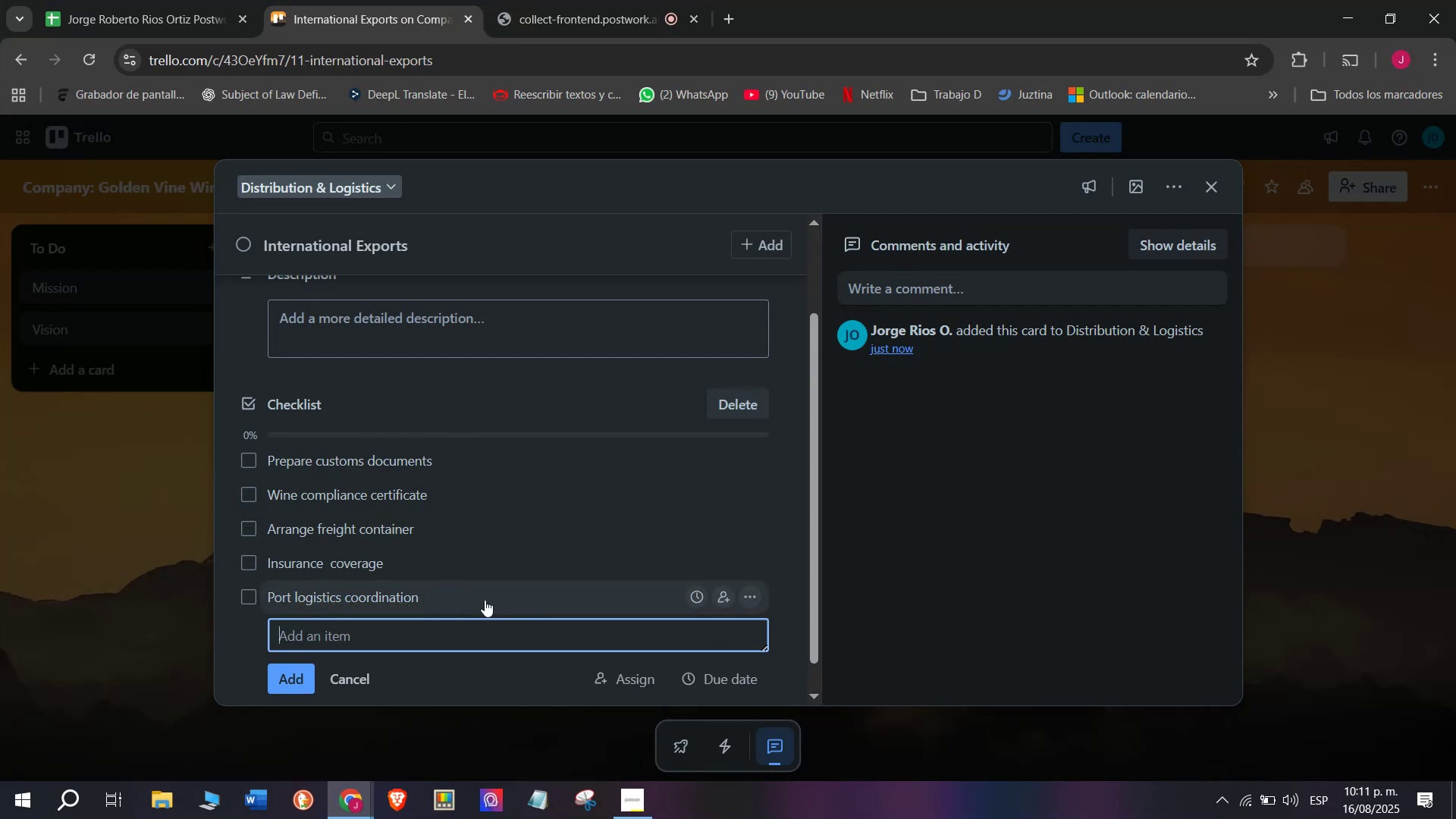 
type(Notify interna)
 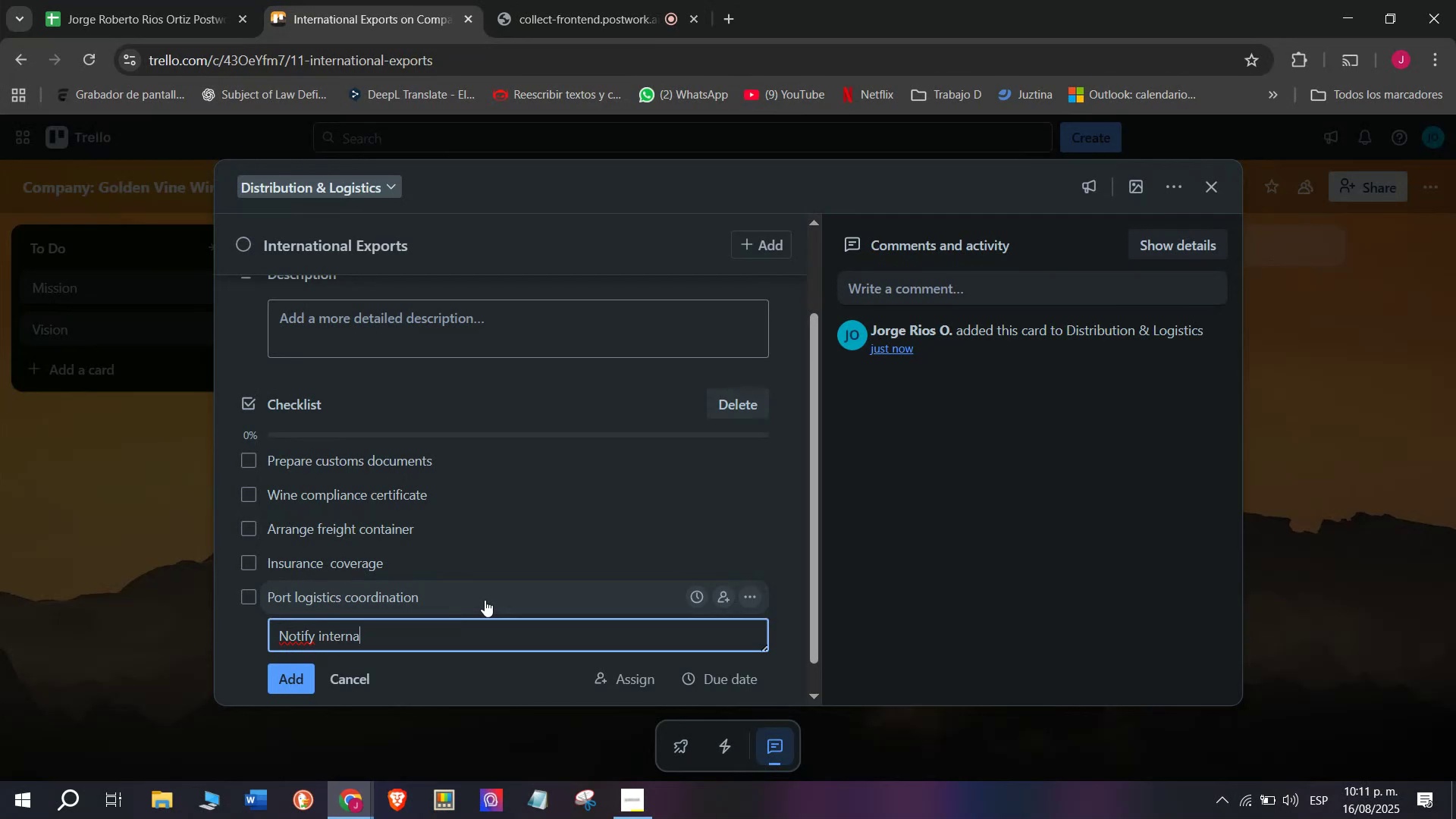 
type(tionalk)
key(Backspace)
type( clients)
 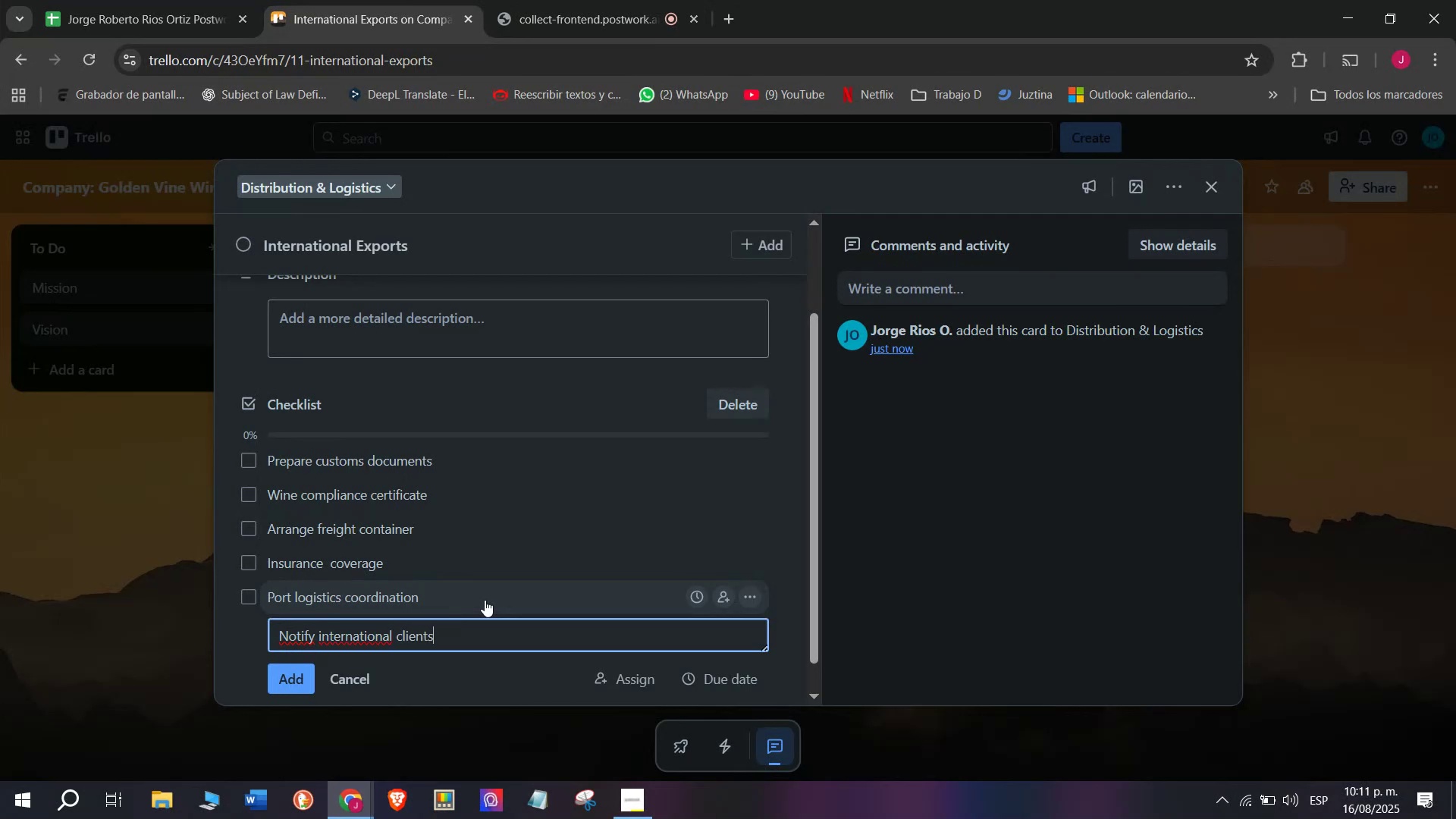 
key(Enter)
 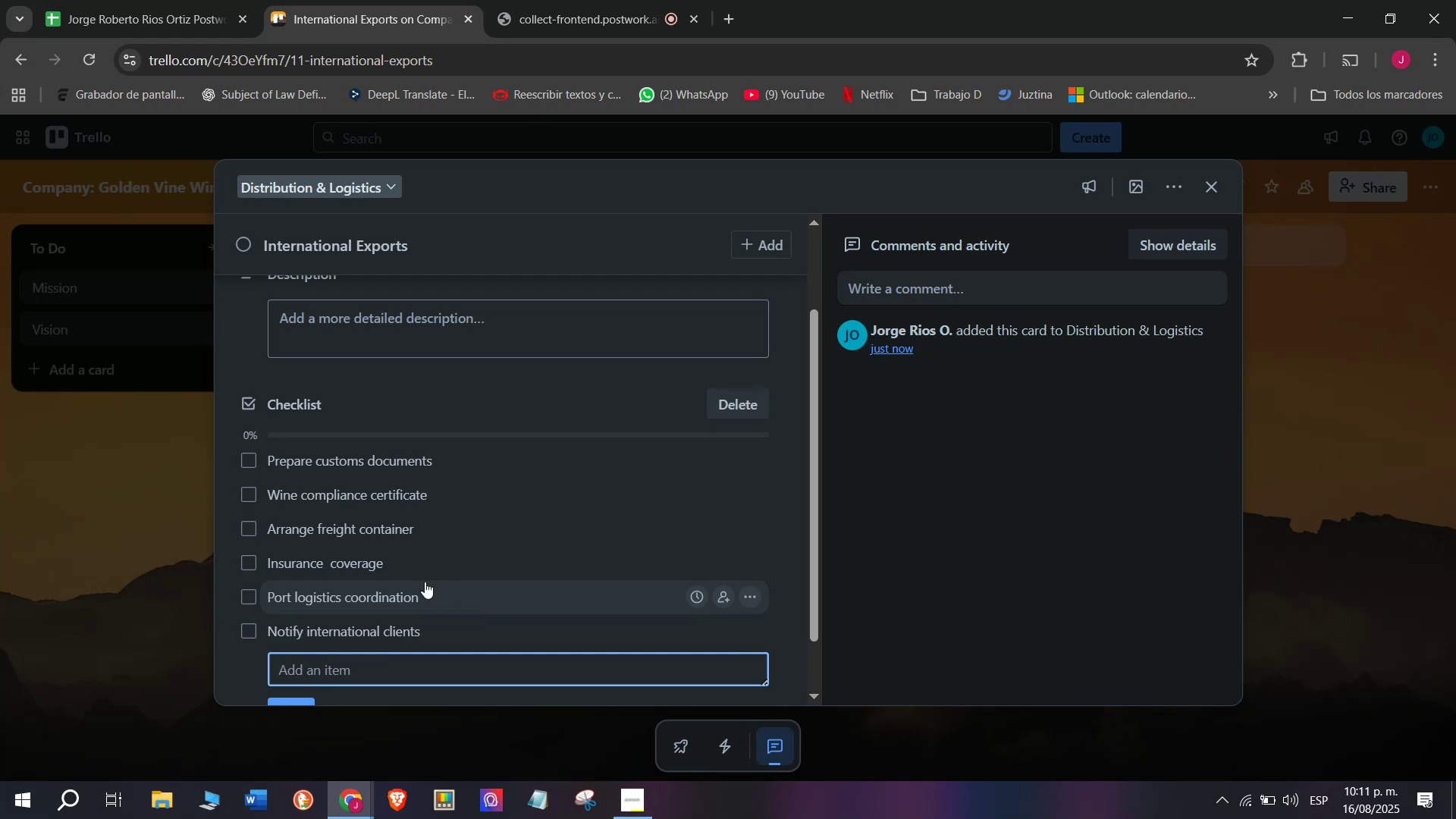 
scroll: coordinate [422, 586], scroll_direction: up, amount: 5.0
 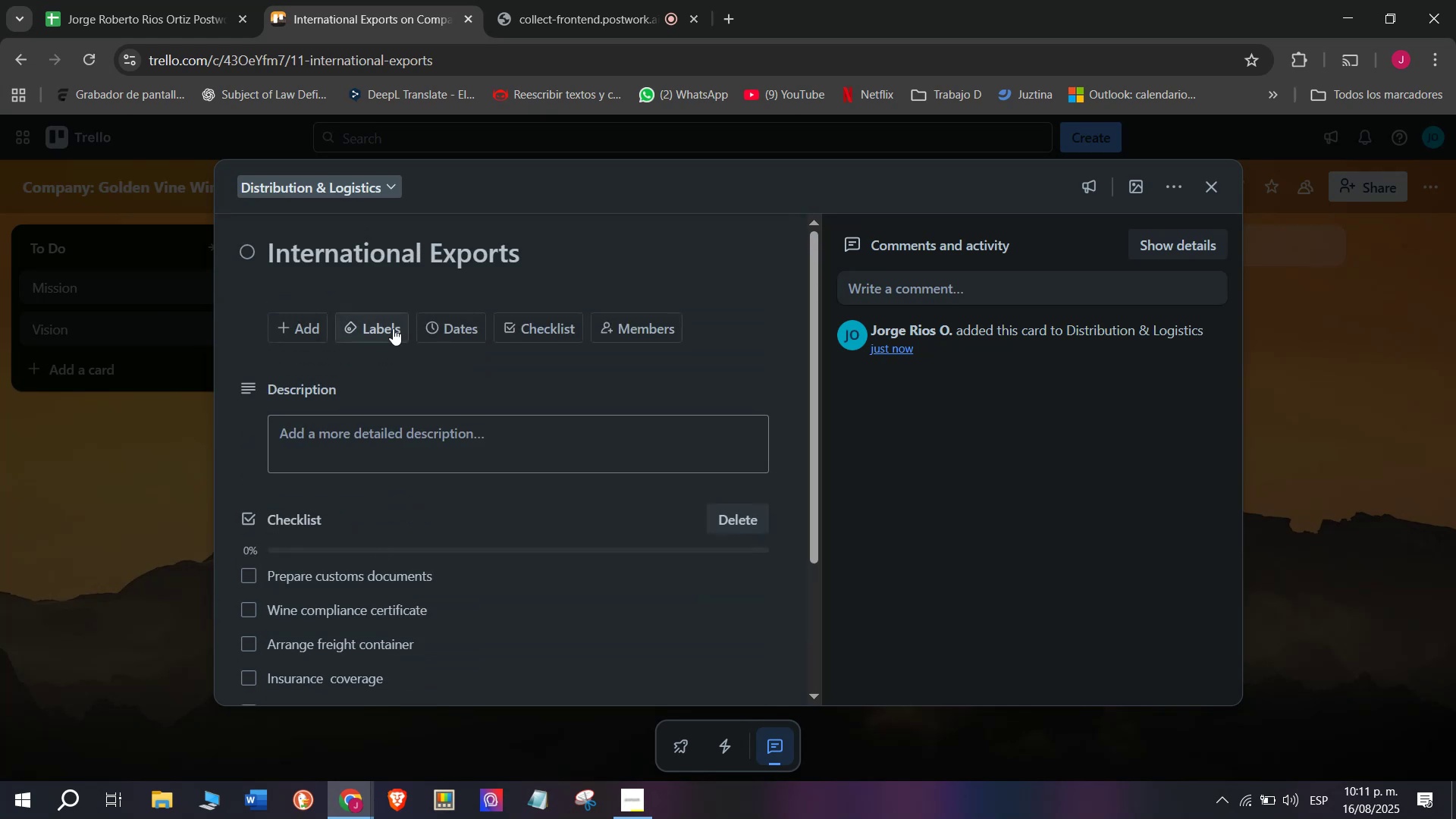 
left_click([392, 327])
 